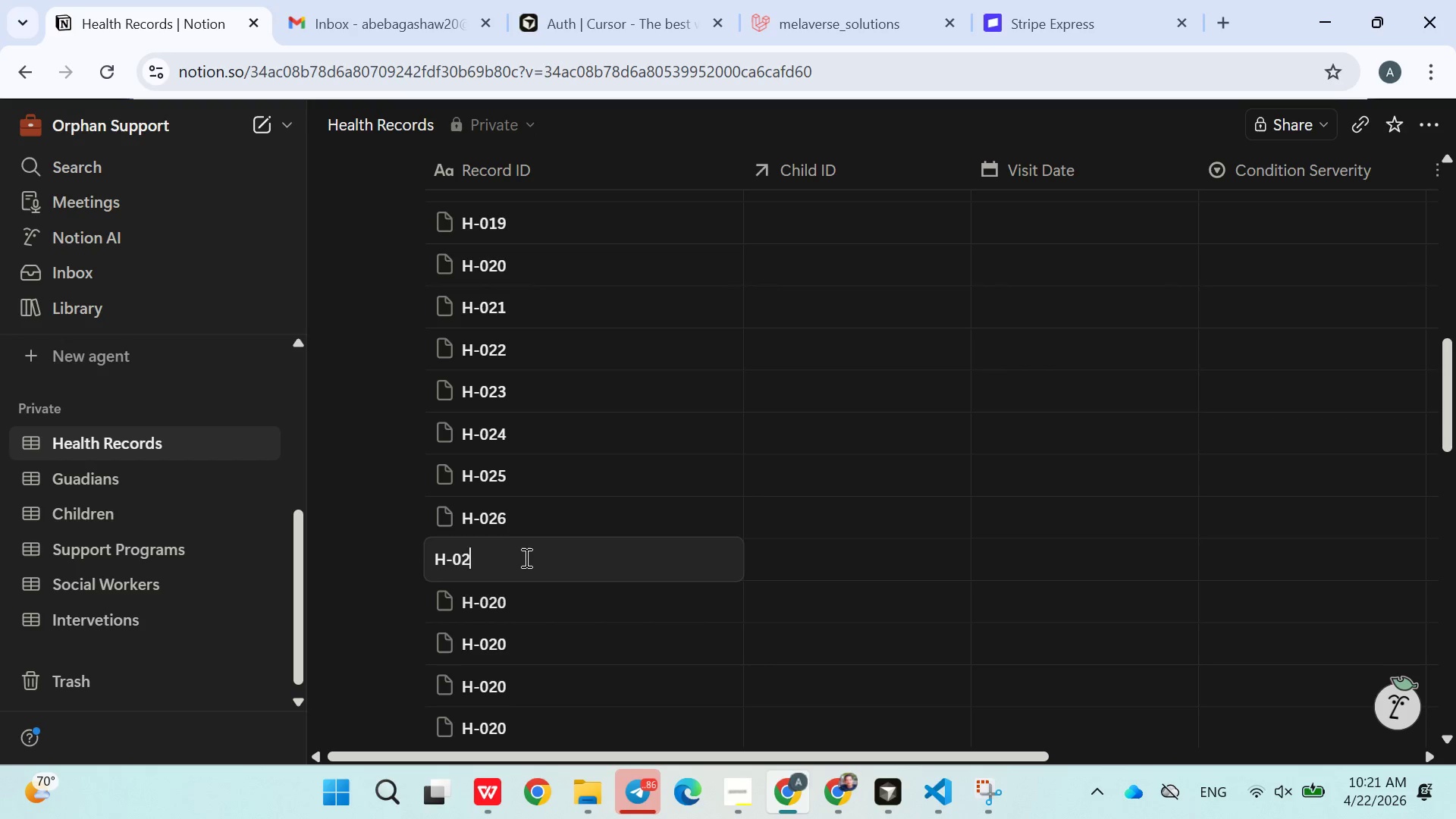 
key(7)
 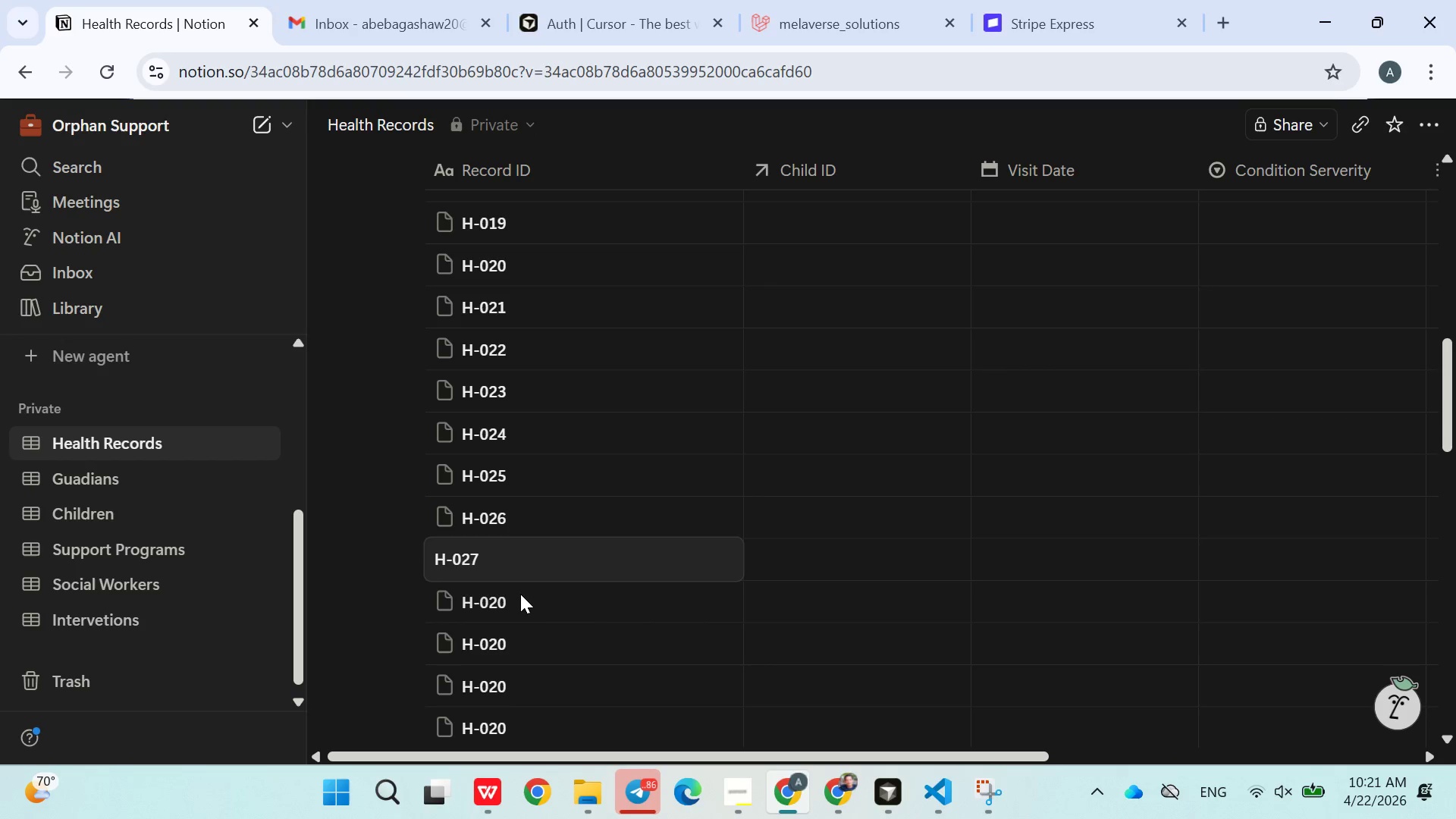 
double_click([520, 595])
 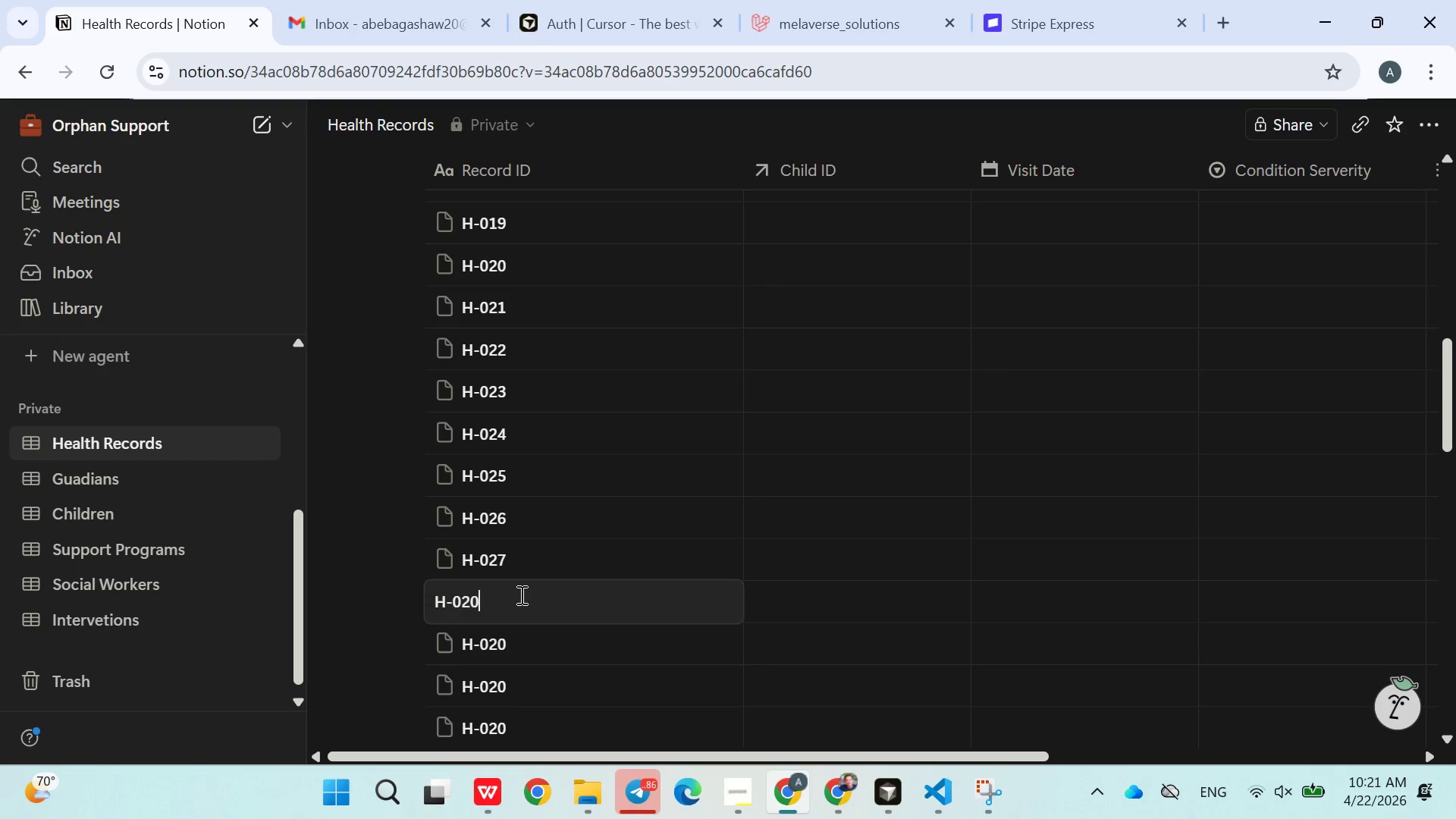 
key(Backspace)
 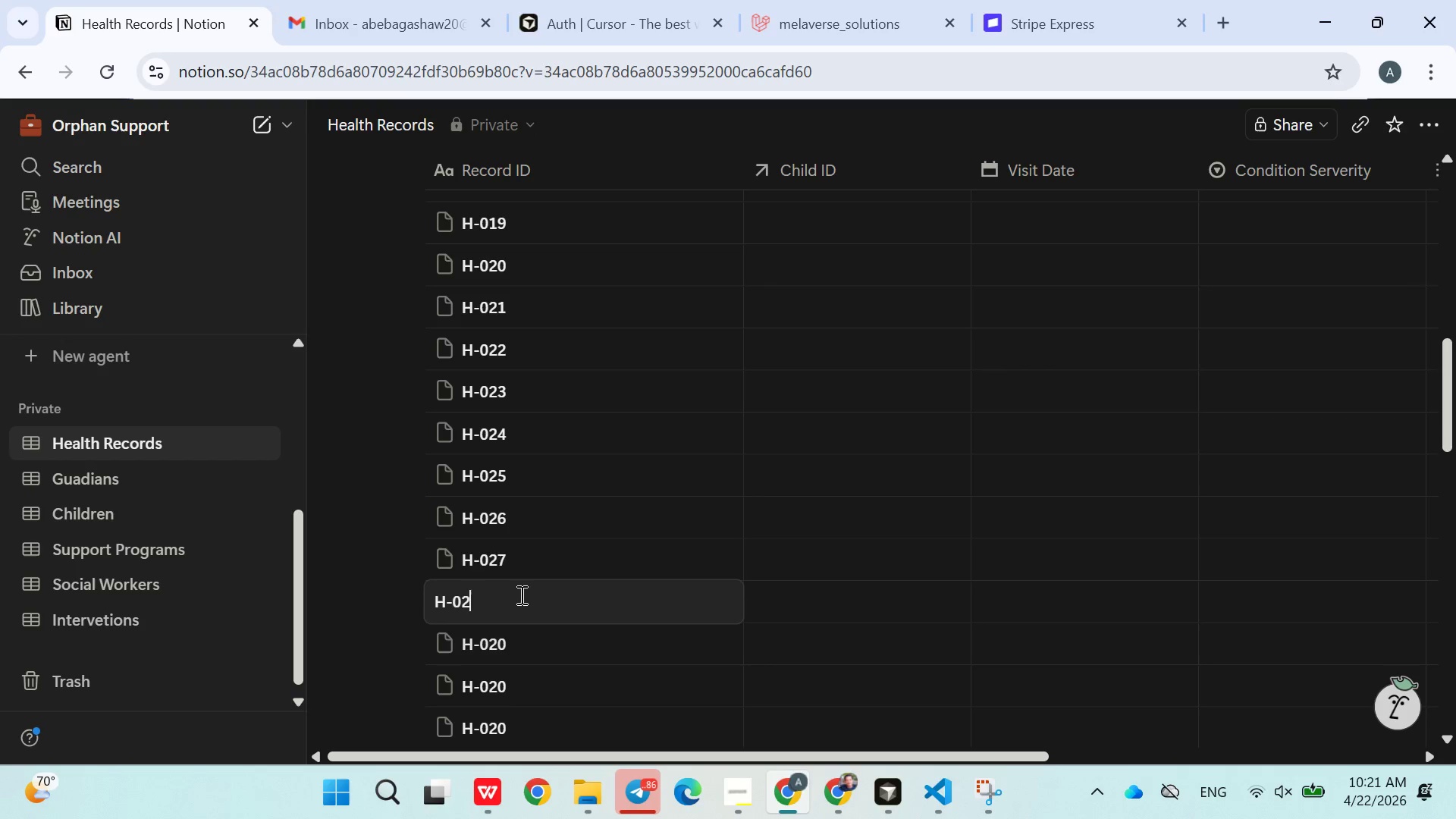 
key(8)
 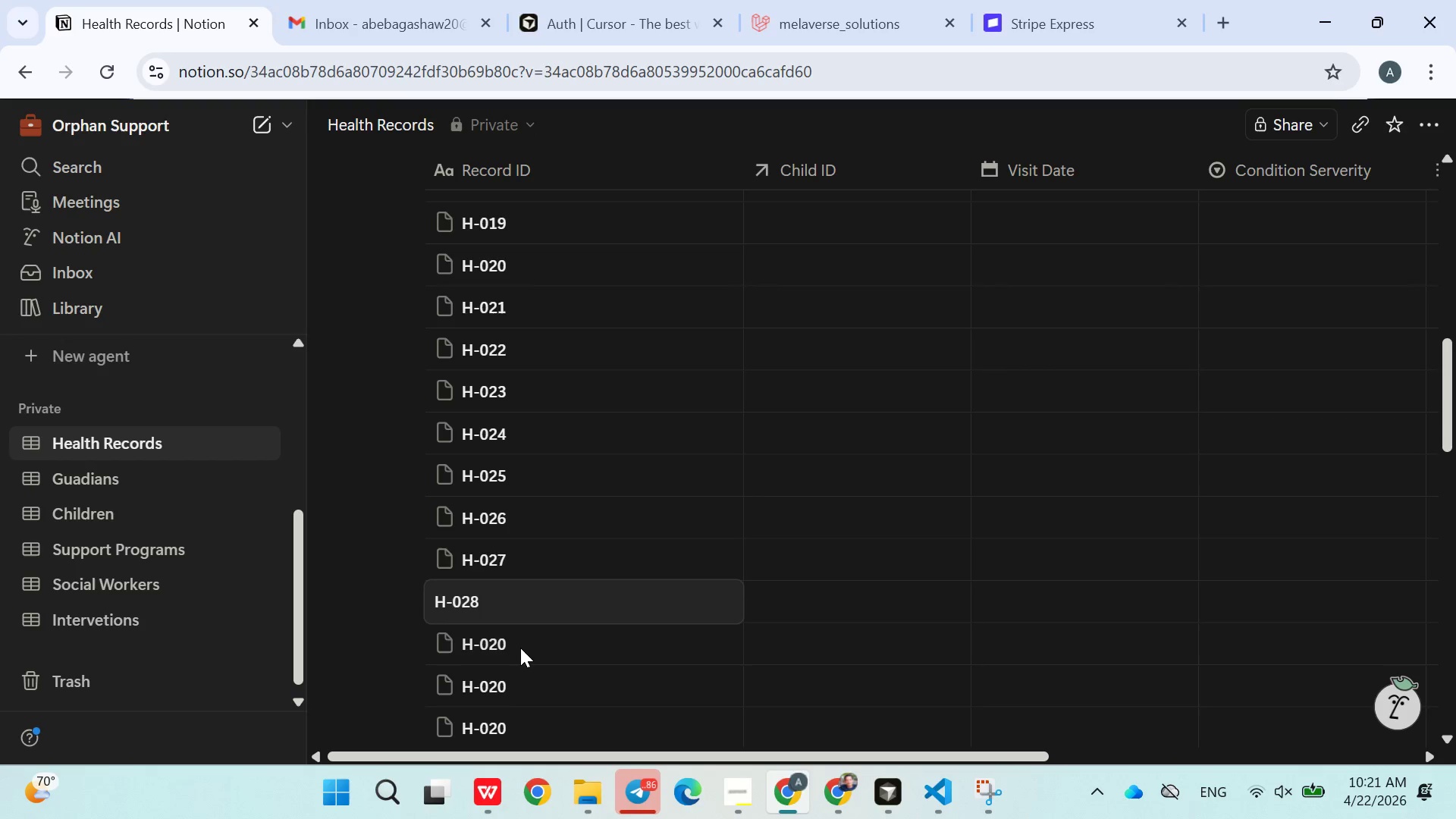 
double_click([520, 648])
 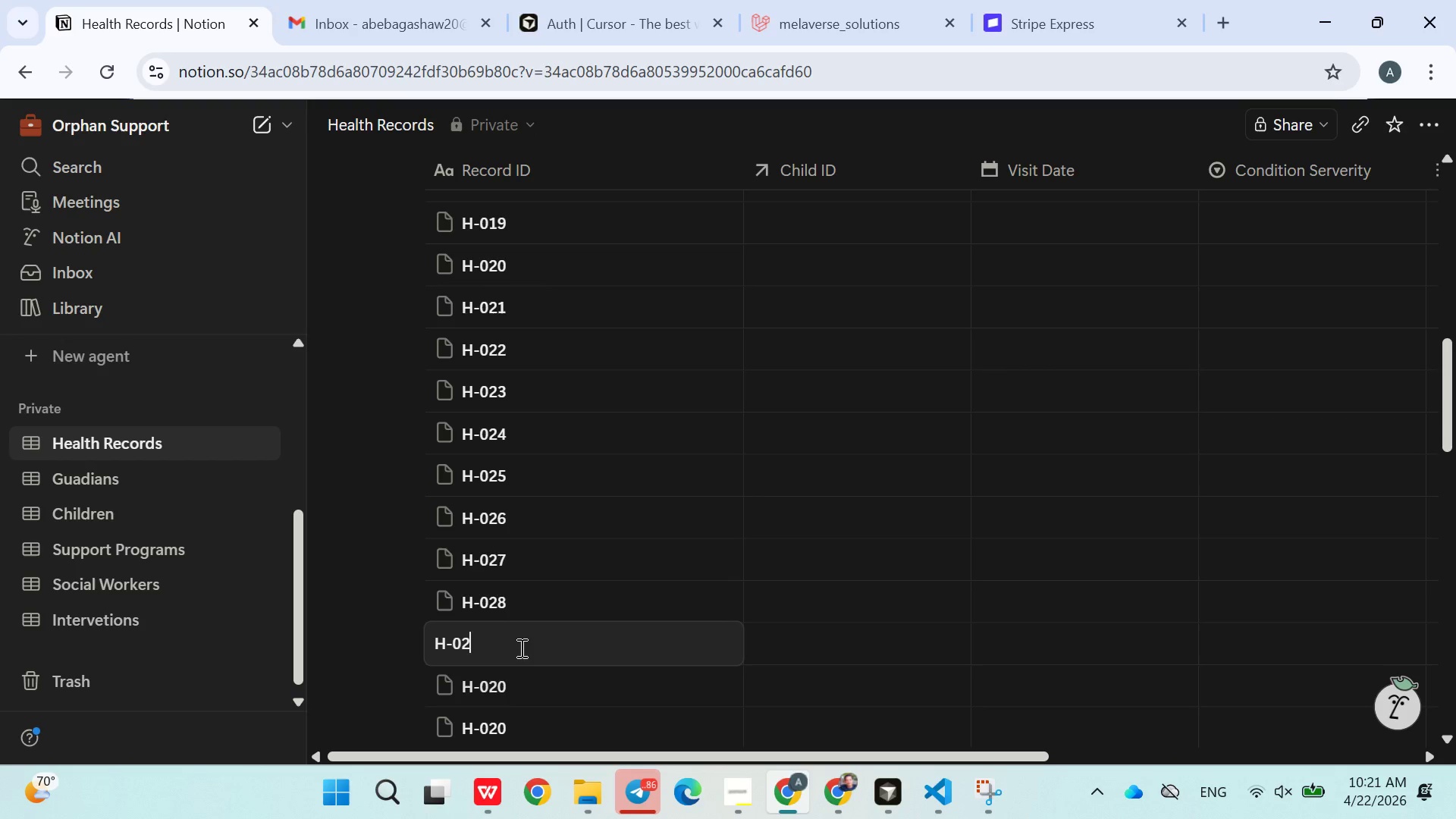 
key(Backspace)
 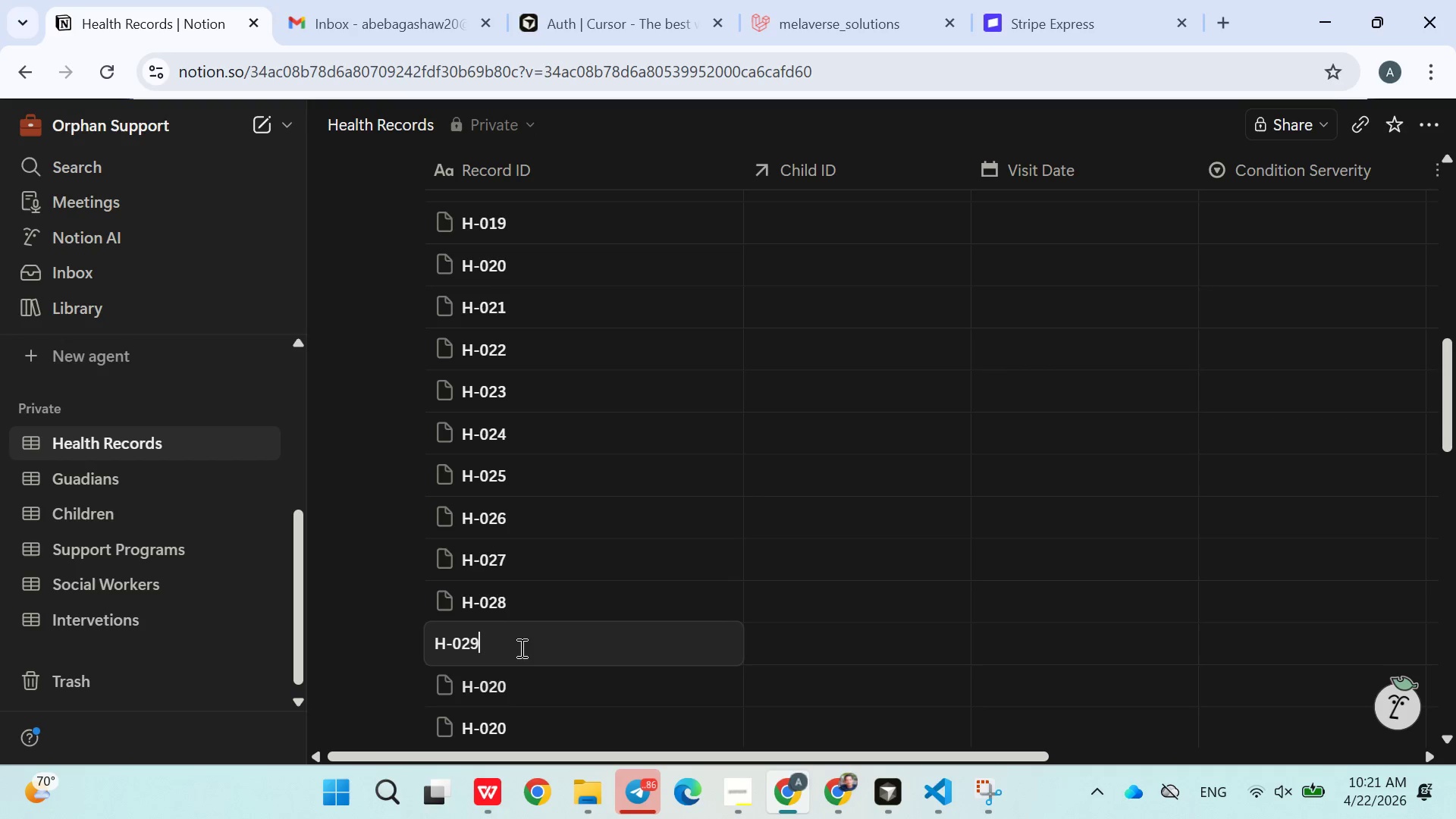 
key(9)
 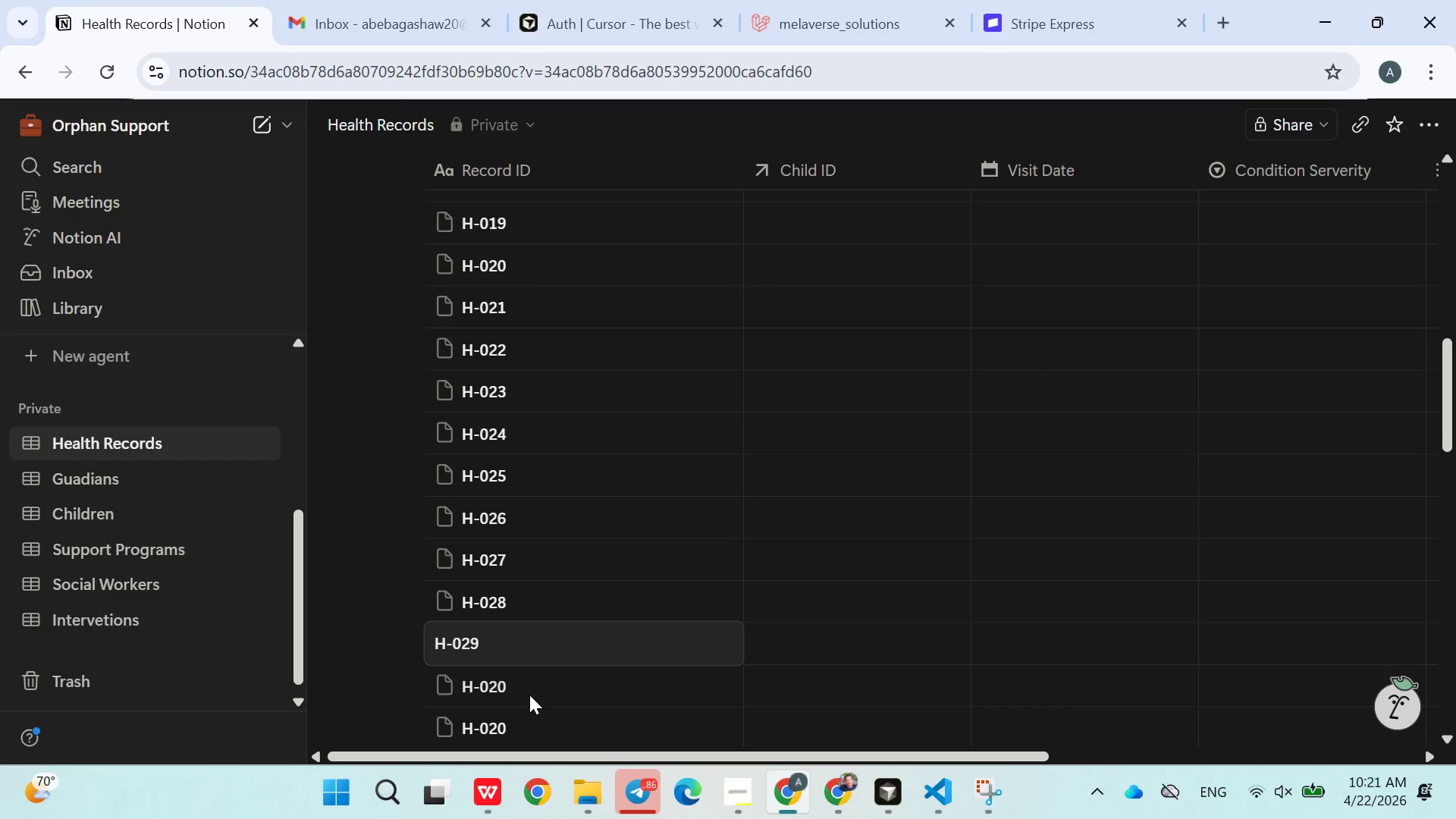 
double_click([529, 695])
 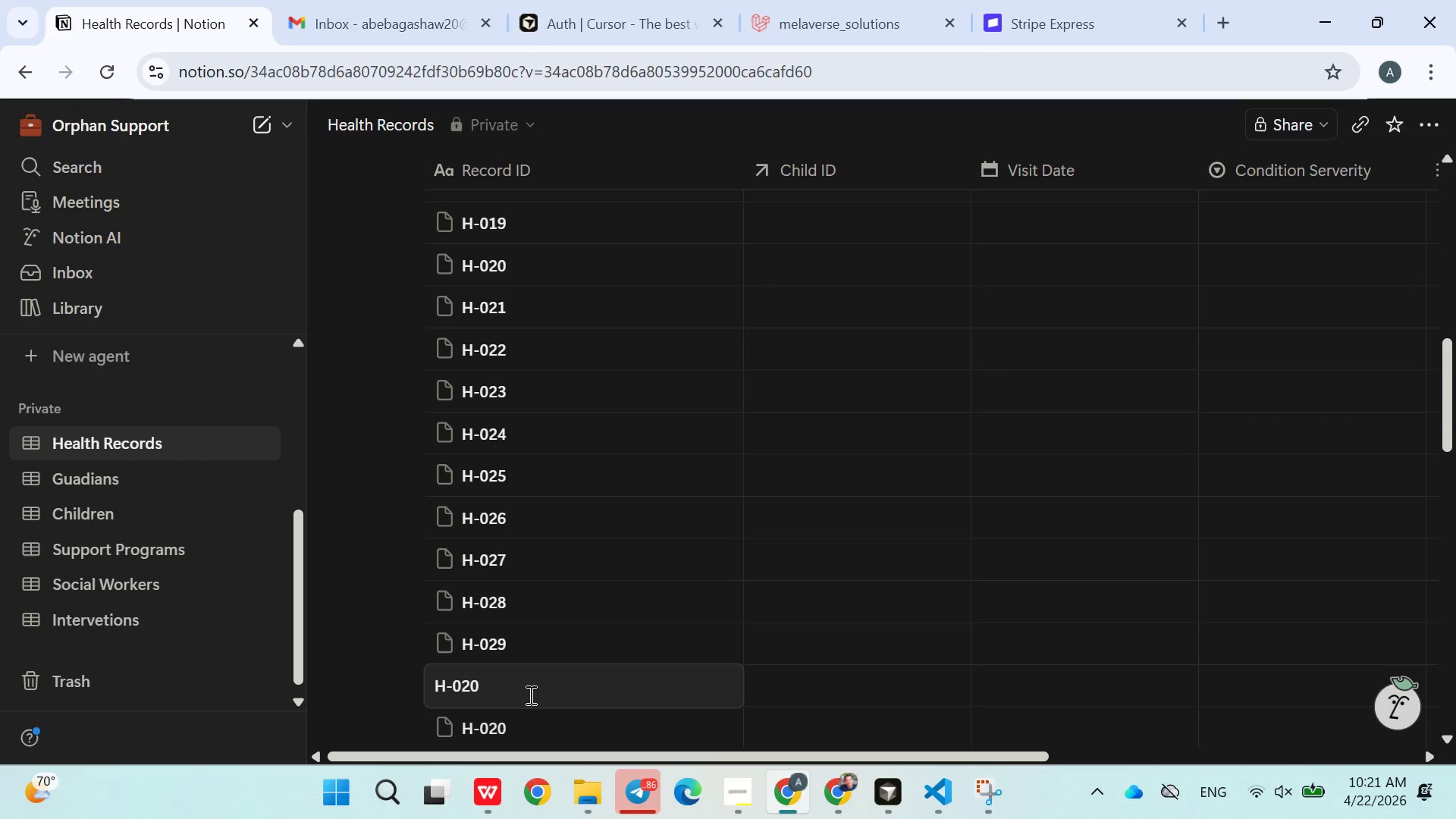 
key(Backspace)
key(Backspace)
type(30)
 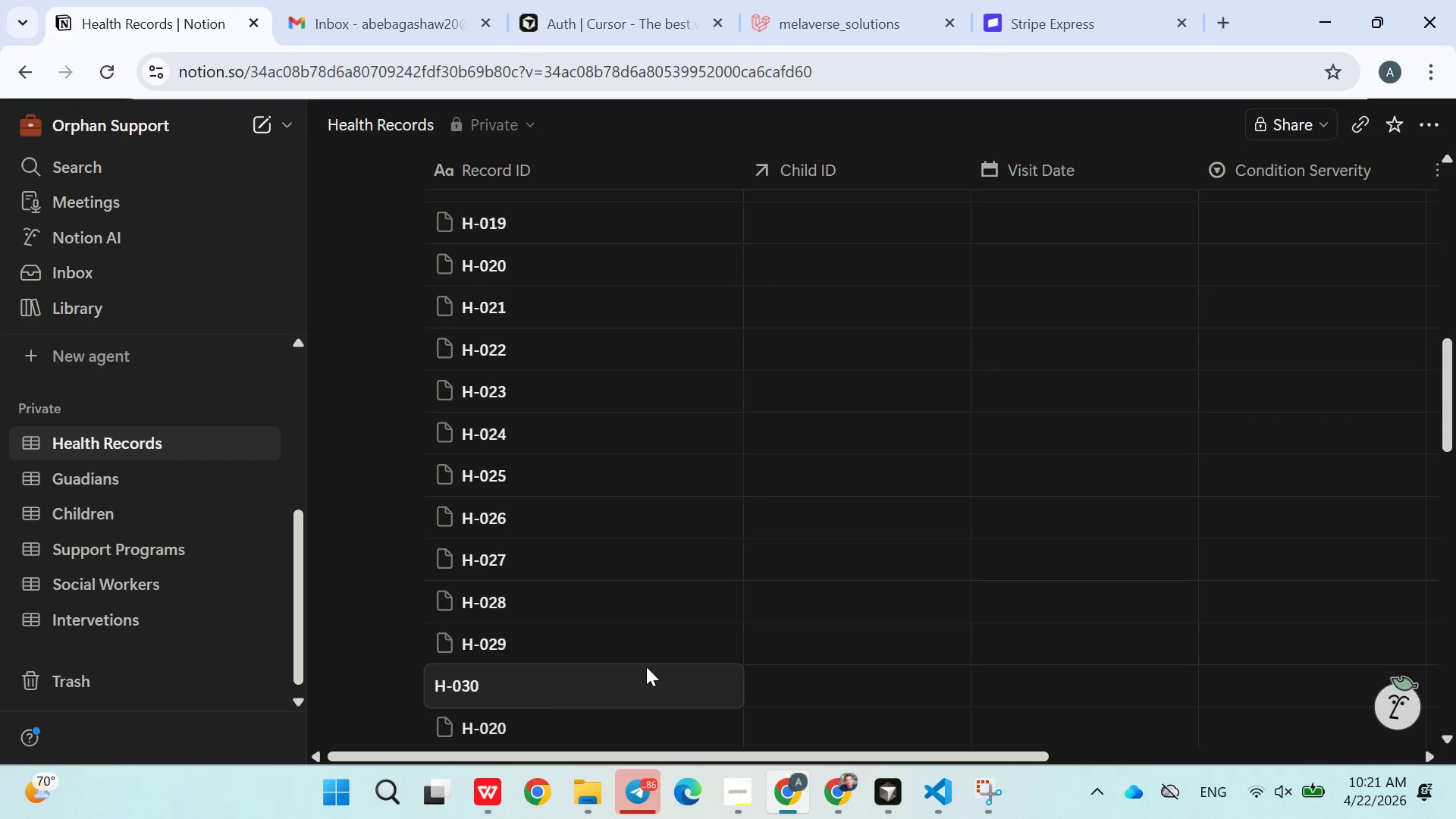 
left_click([663, 667])
 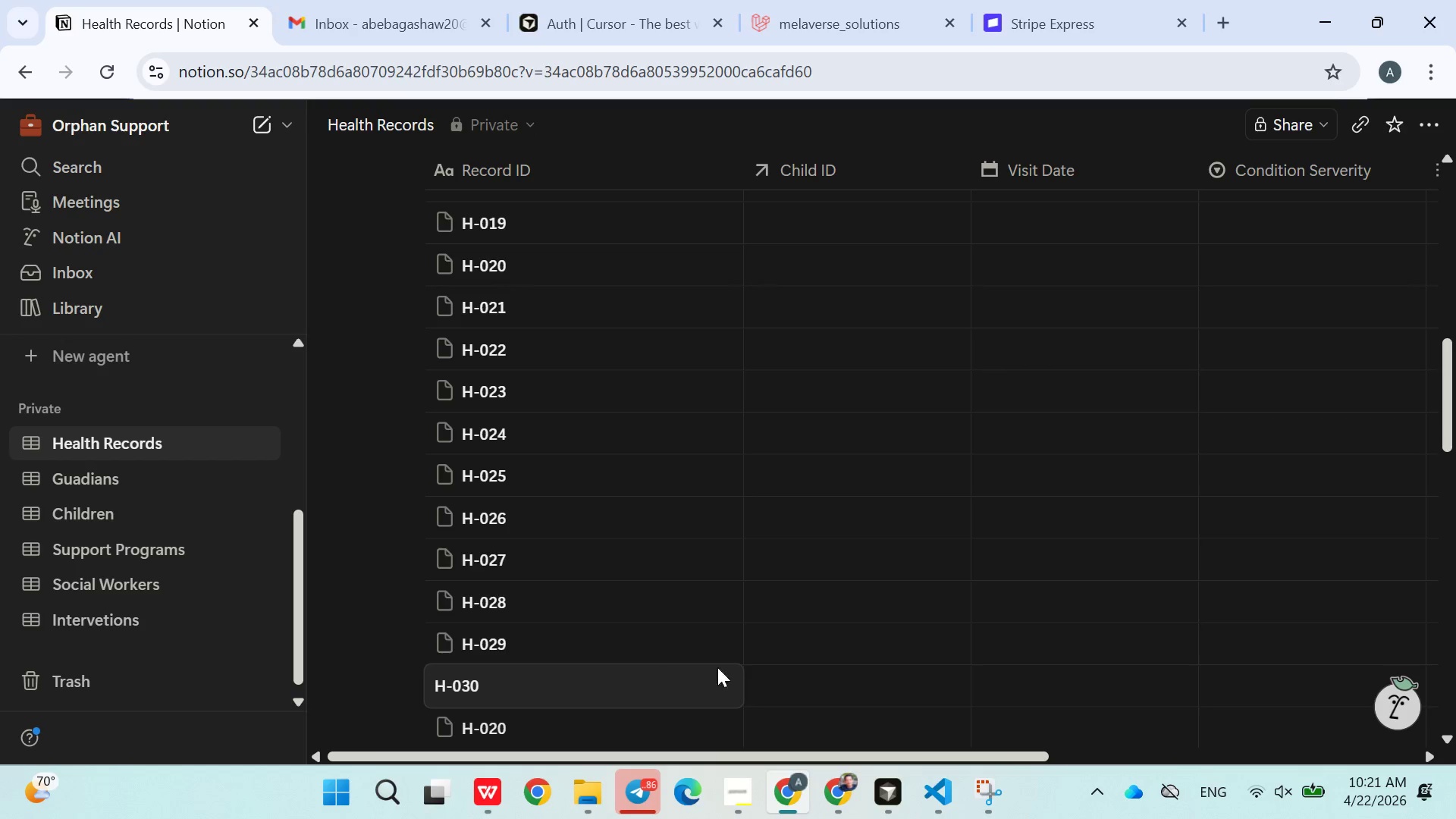 
left_click([792, 685])
 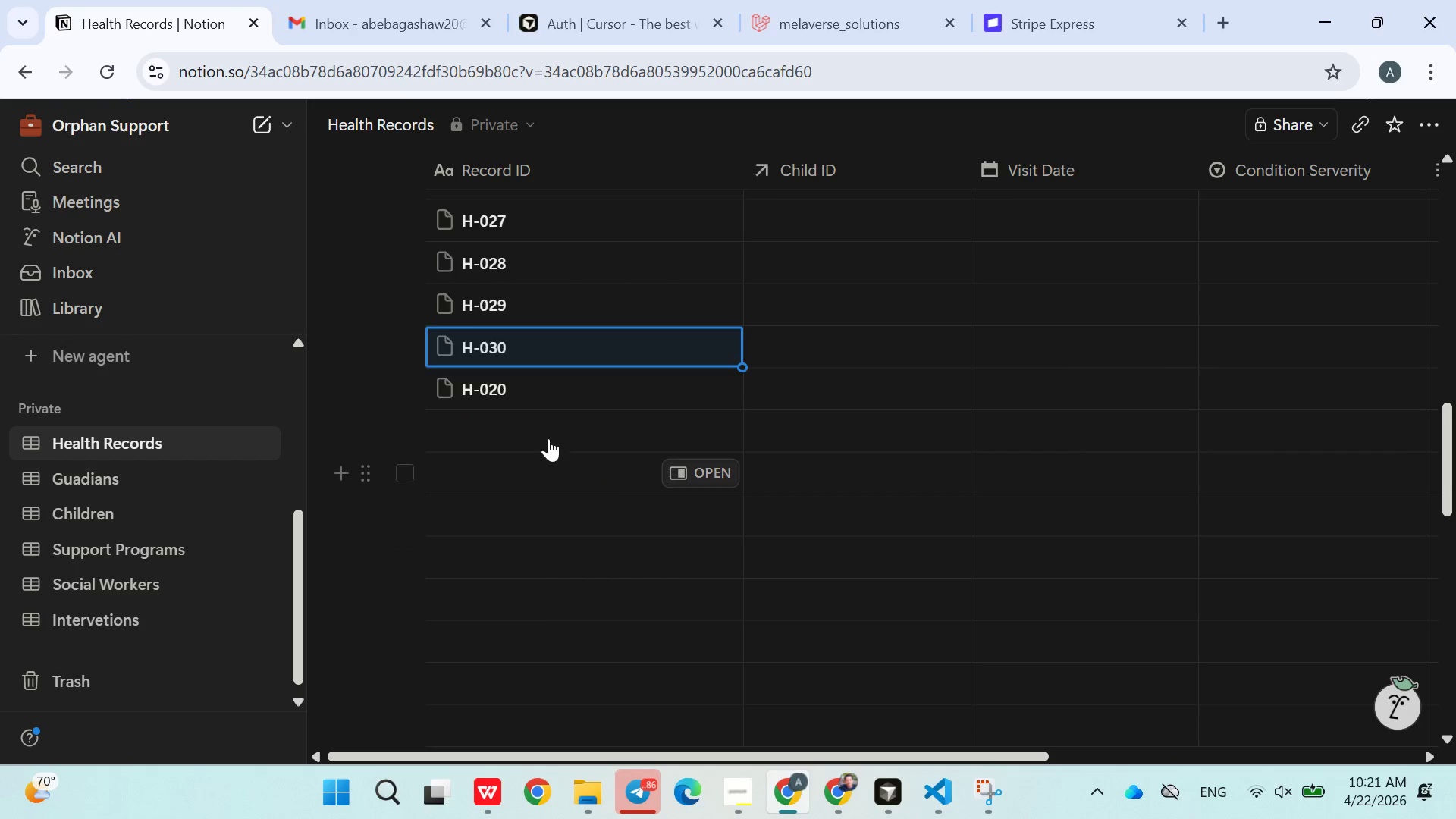 
double_click([535, 398])
 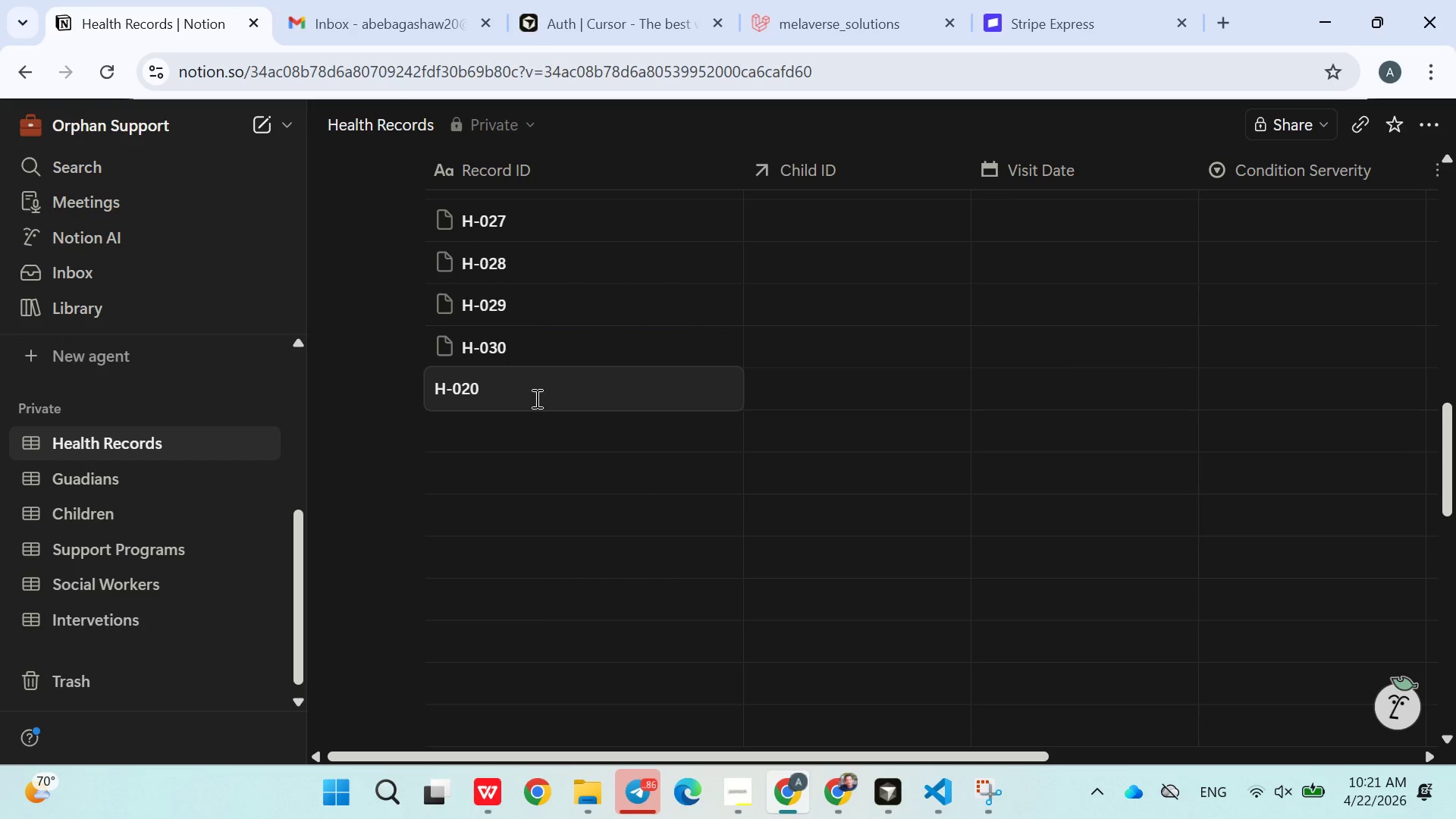 
key(Backspace)
 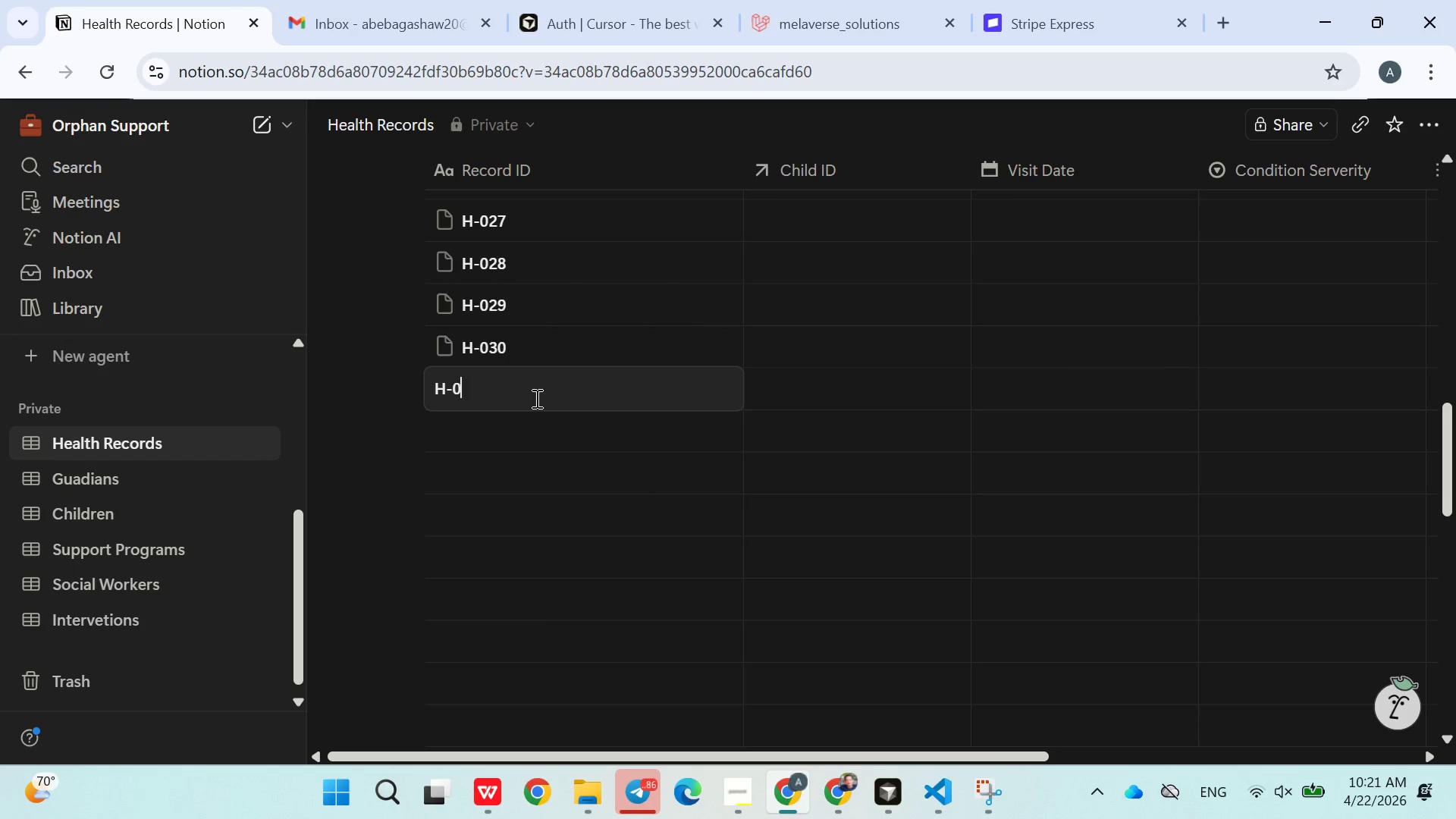 
key(Backspace)
 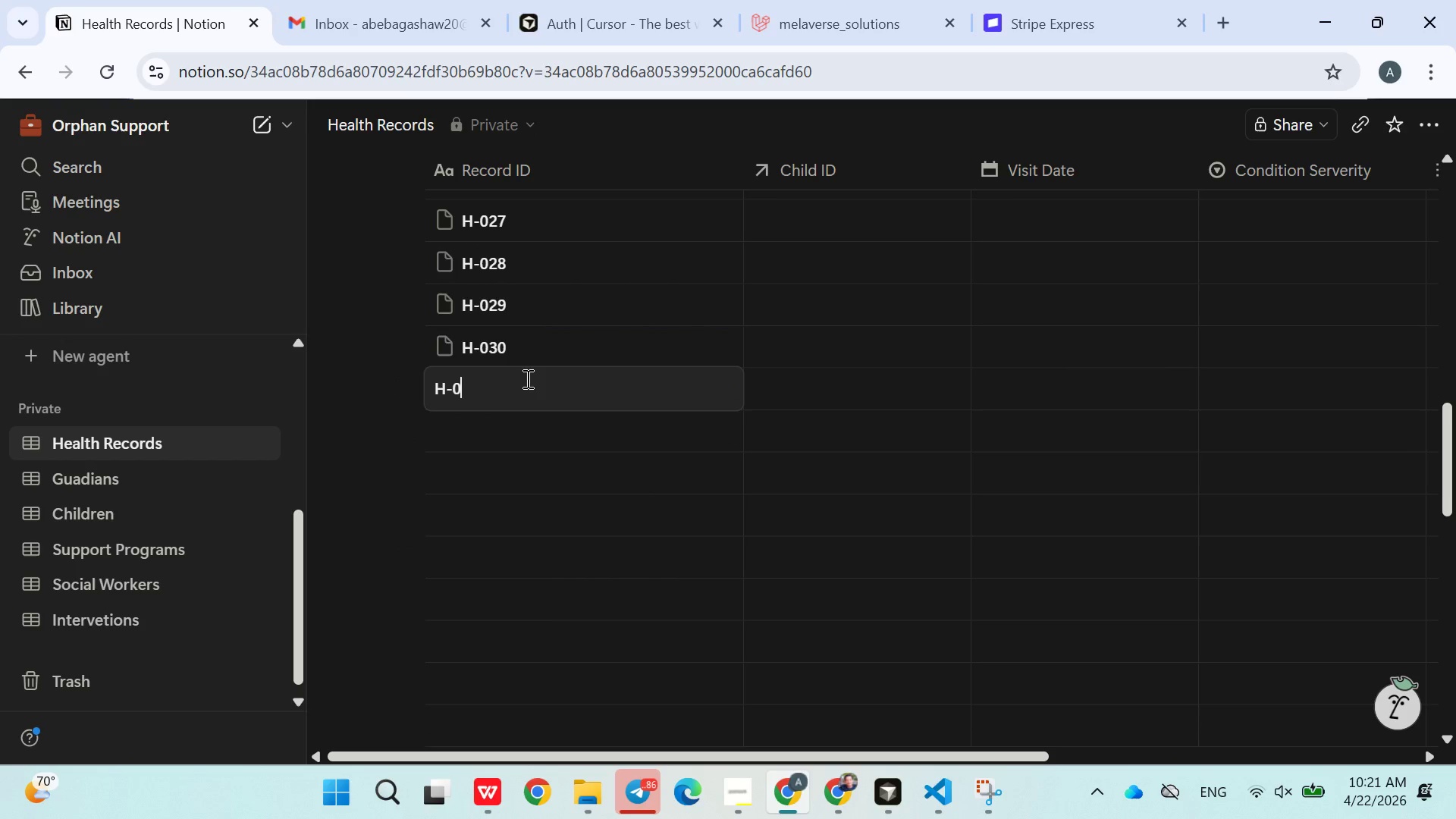 
left_click([527, 355])
 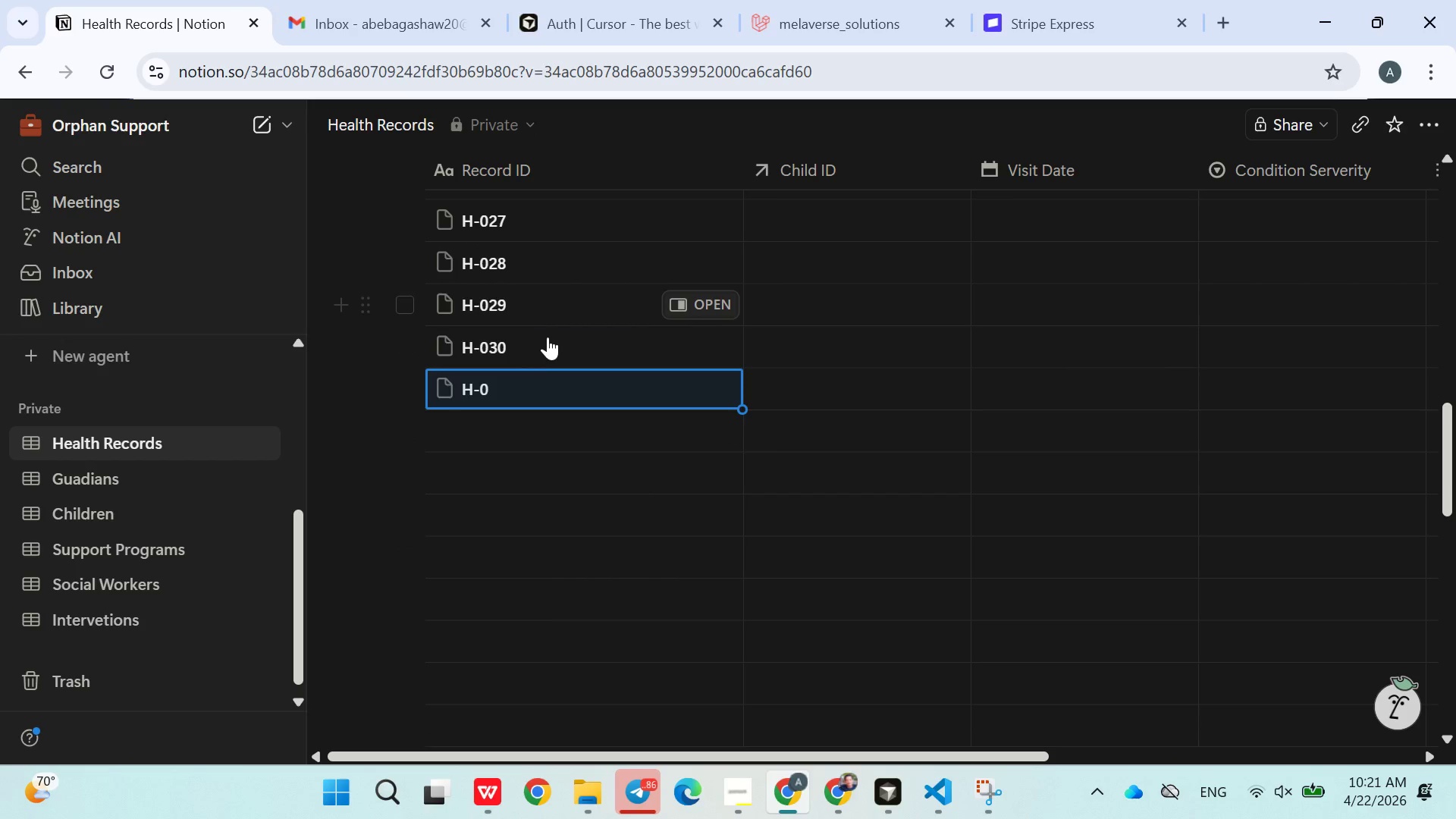 
left_click([542, 346])
 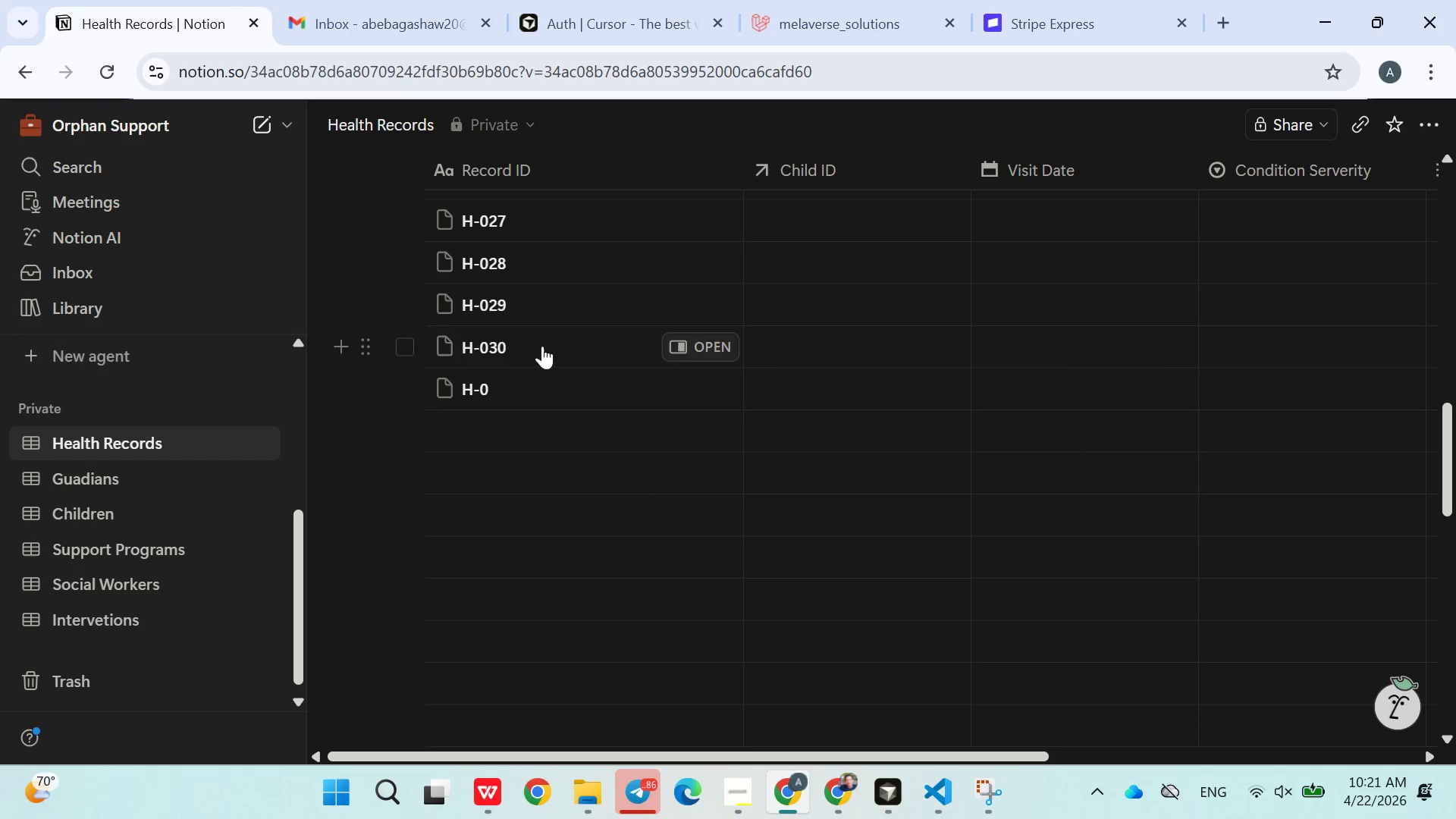 
left_click([542, 349])
 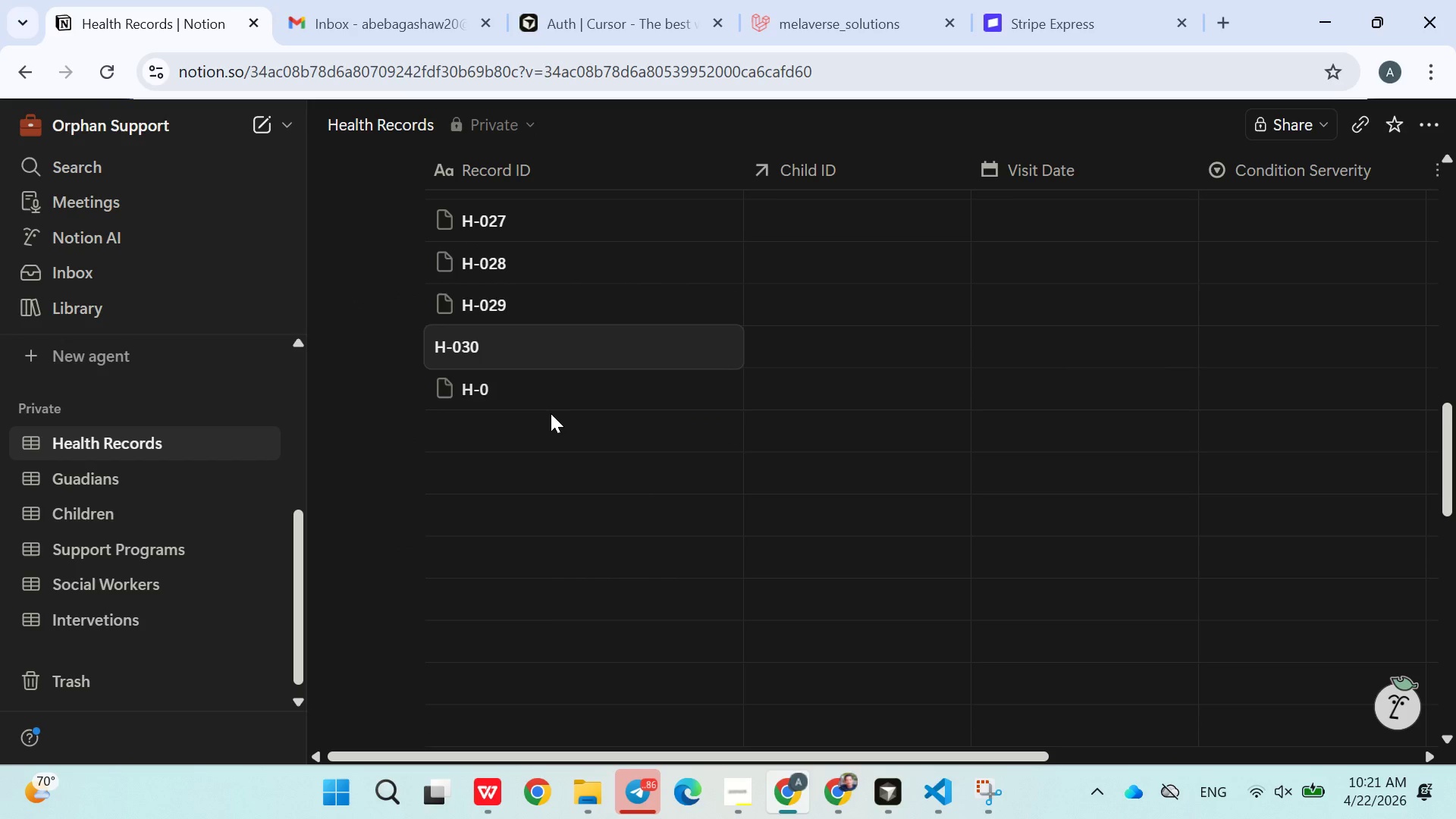 
left_click([551, 416])
 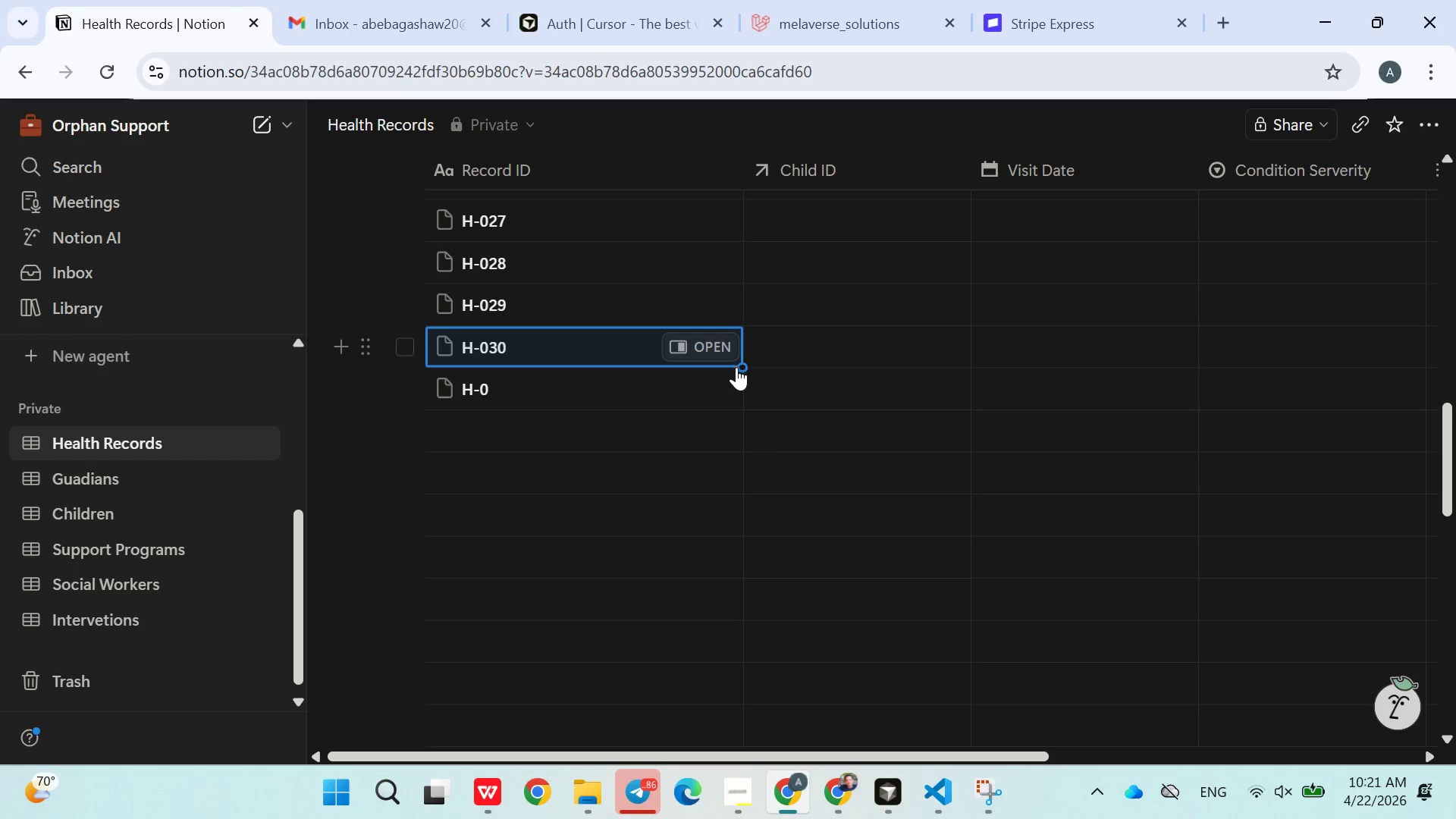 
left_click_drag(start_coordinate=[737, 367], to_coordinate=[663, 588])
 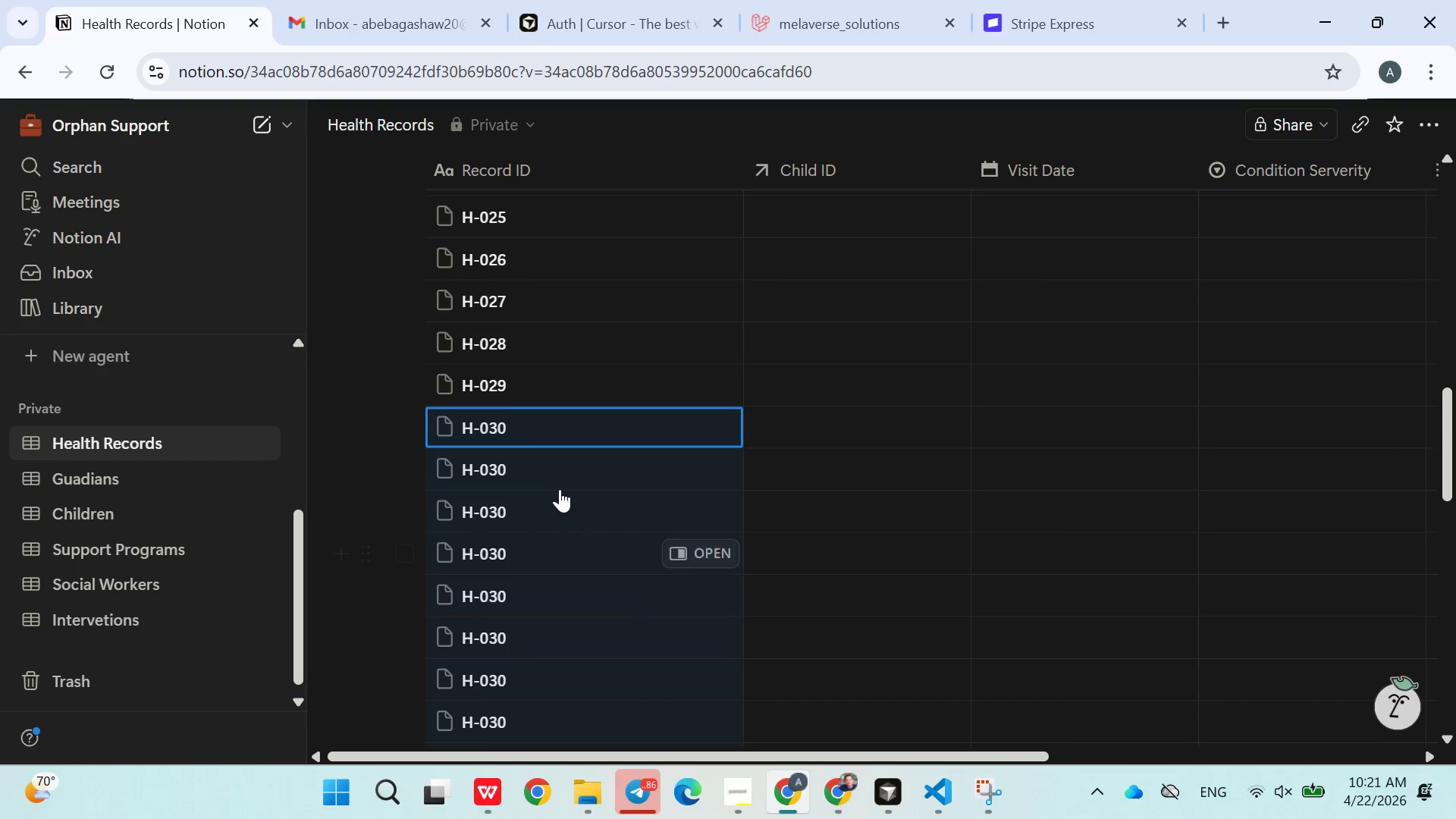 
double_click([549, 462])
 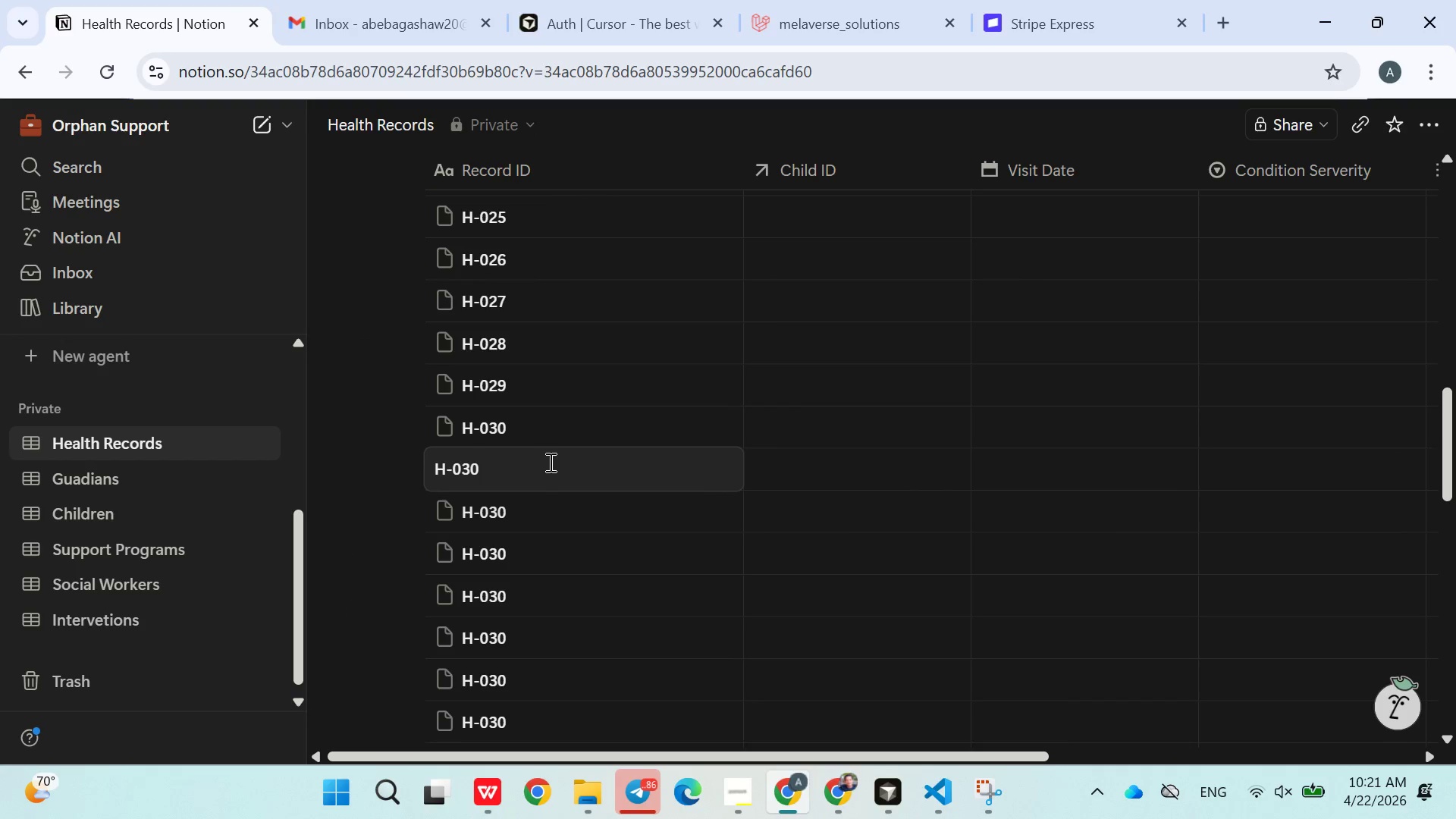 
key(Backspace)
 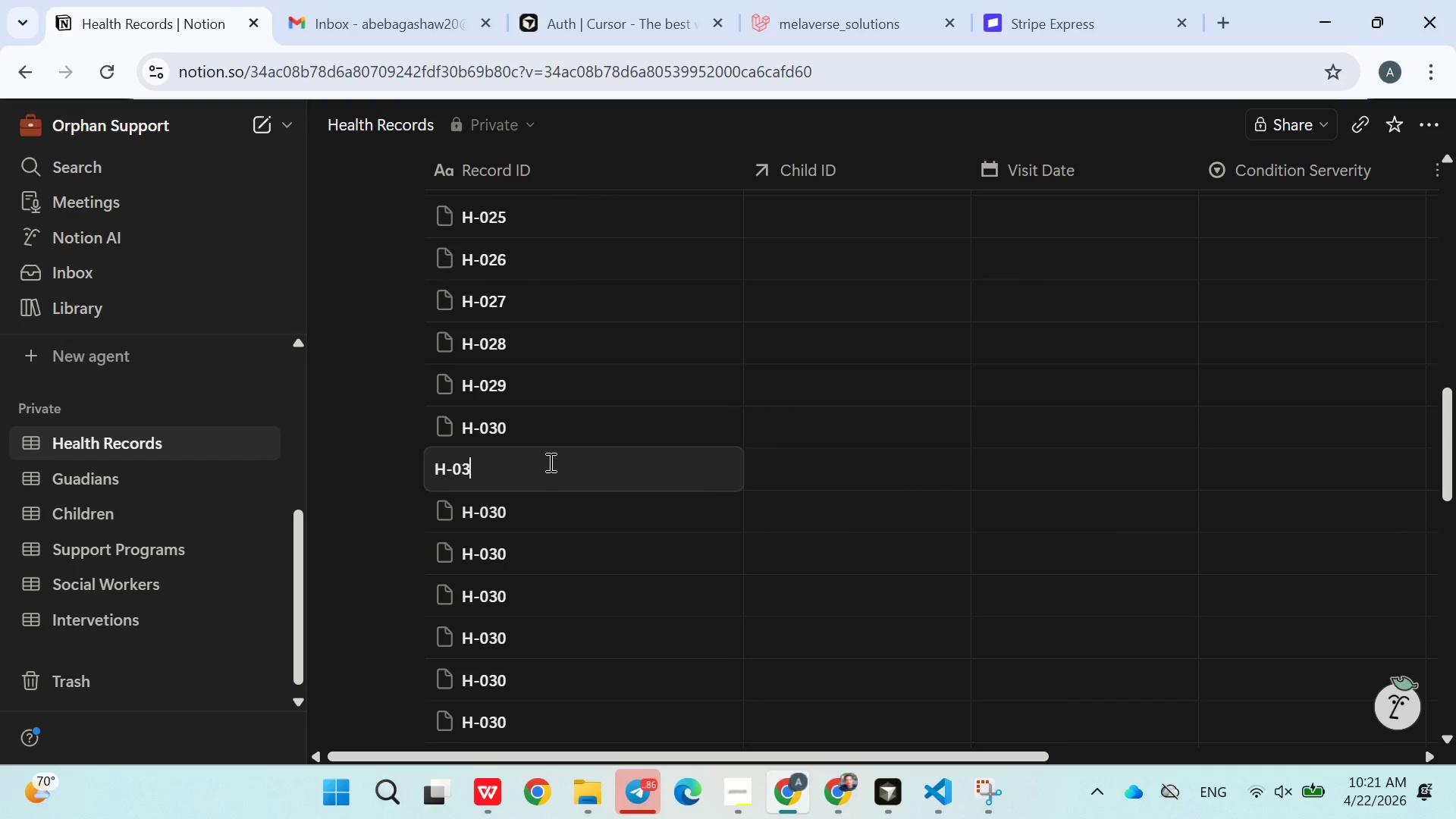 
key(1)
 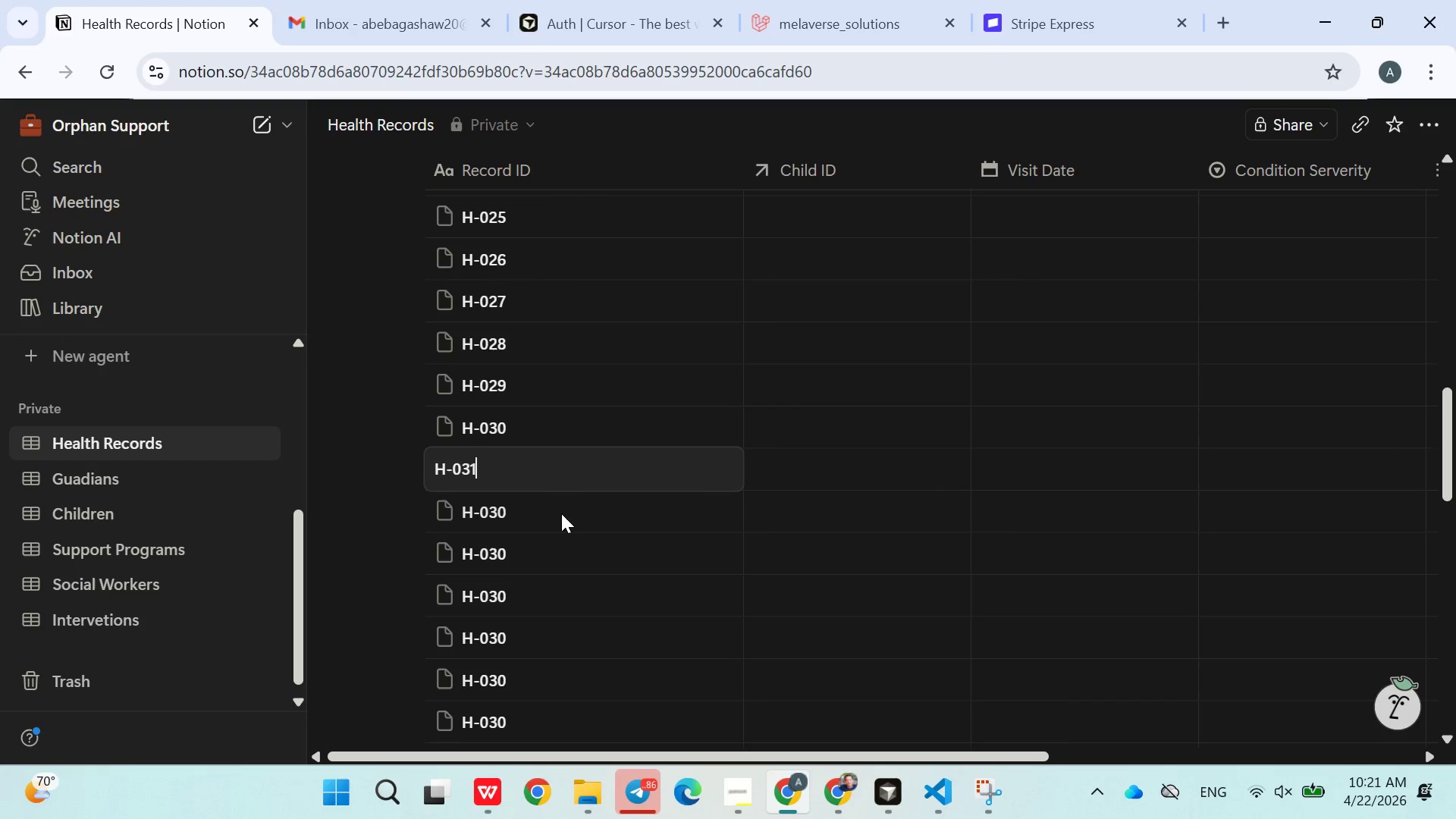 
double_click([560, 515])
 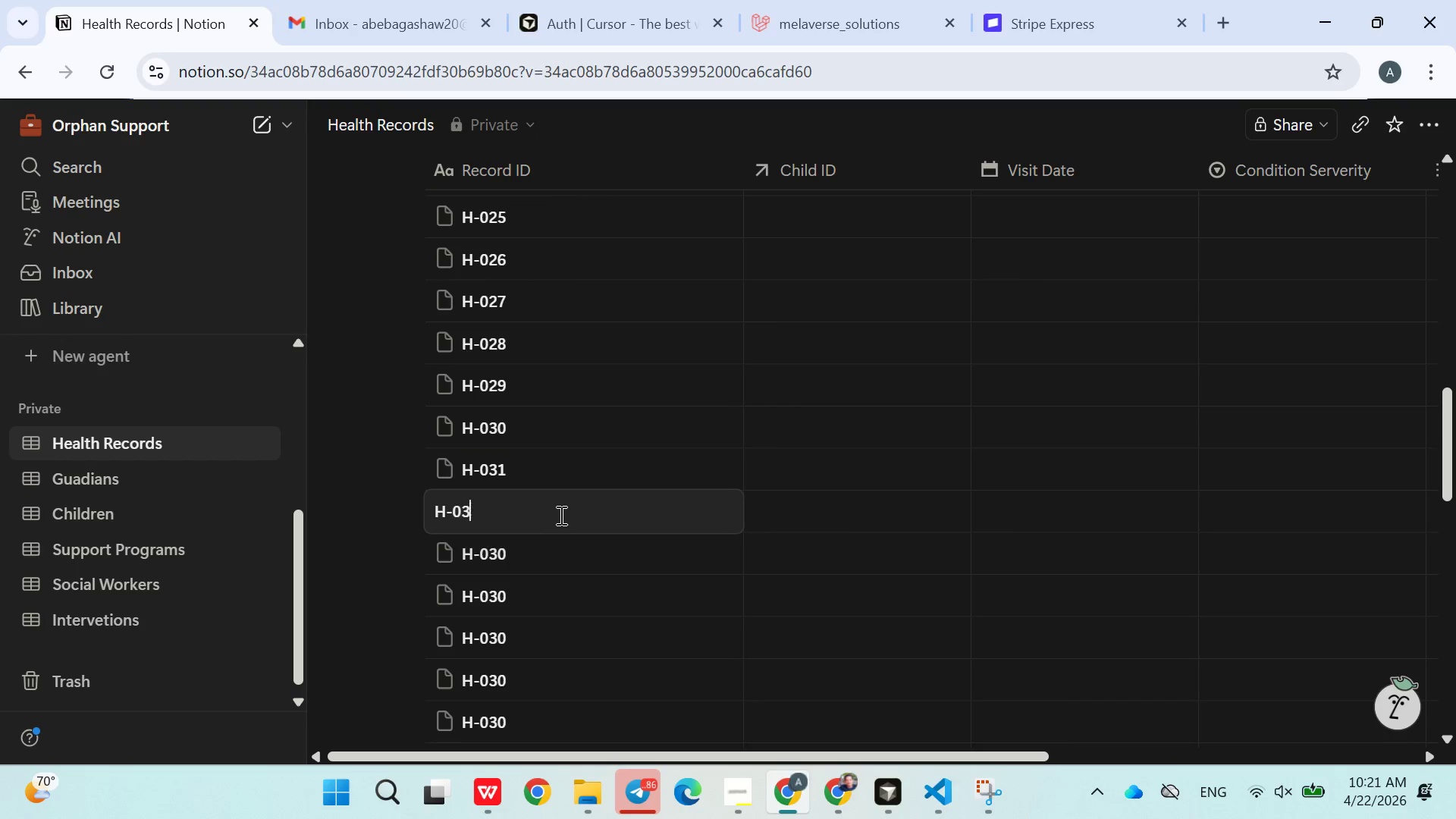 
key(Backspace)
 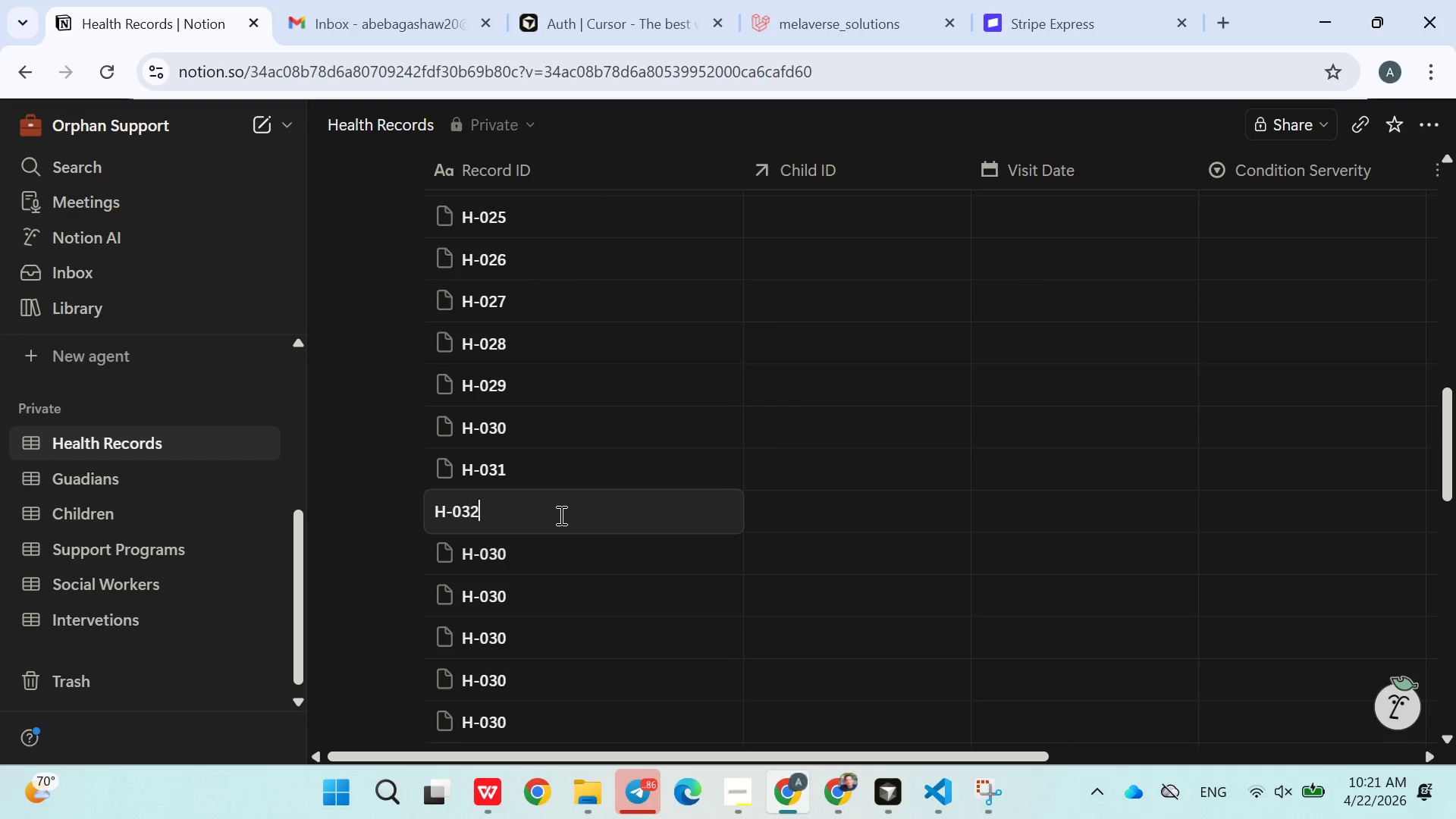 
key(2)
 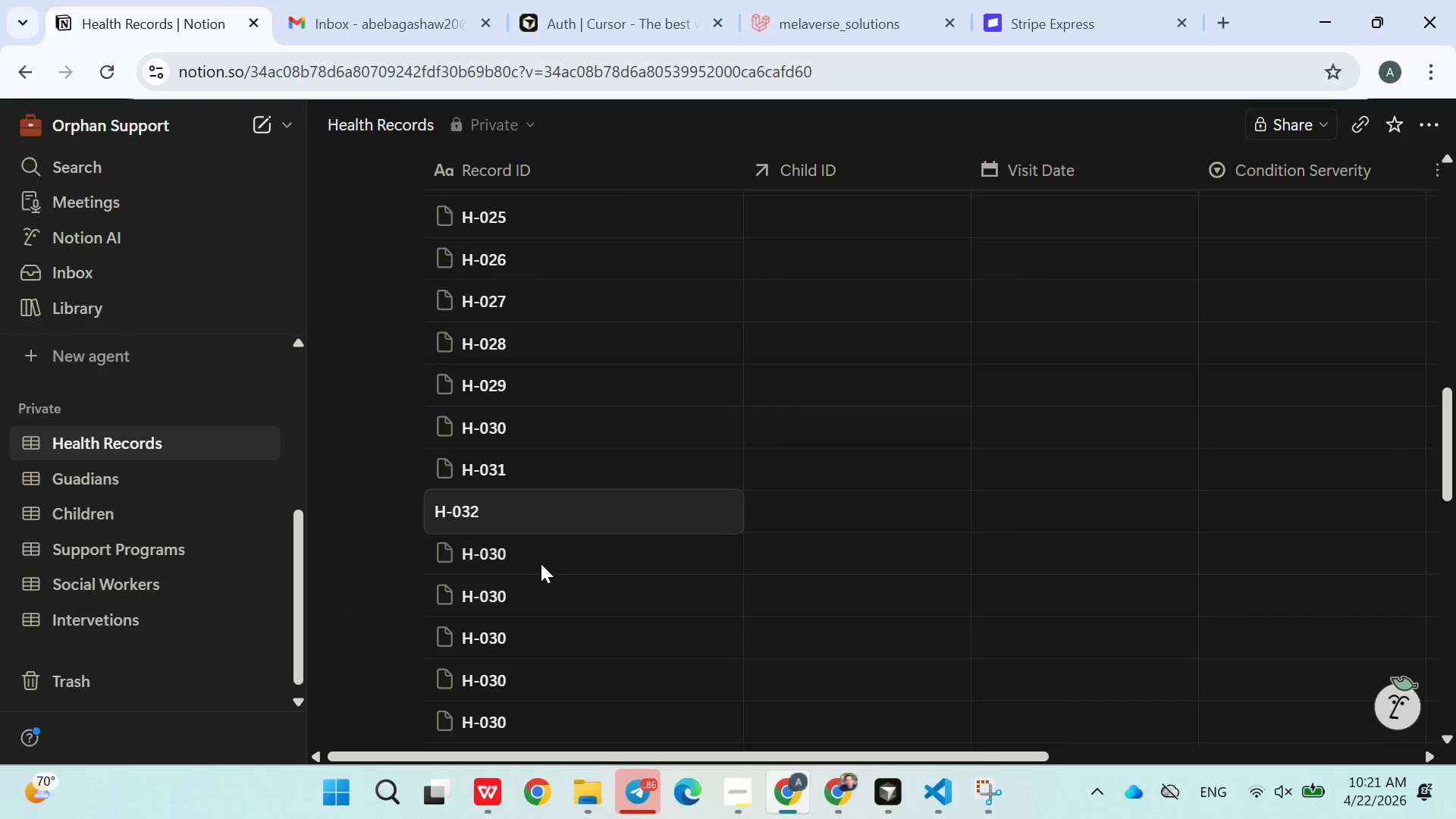 
double_click([540, 564])
 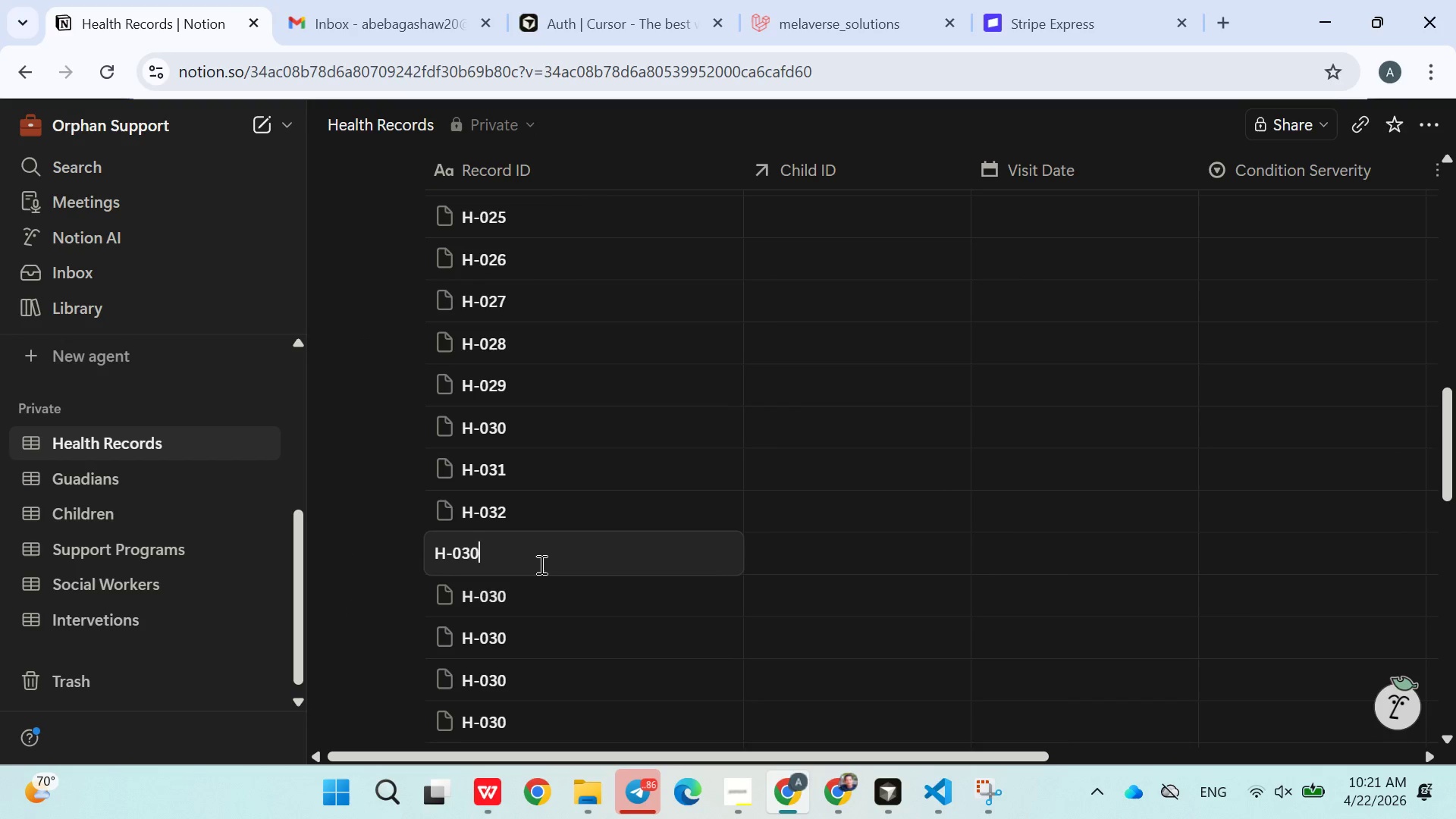 
key(Backspace)
 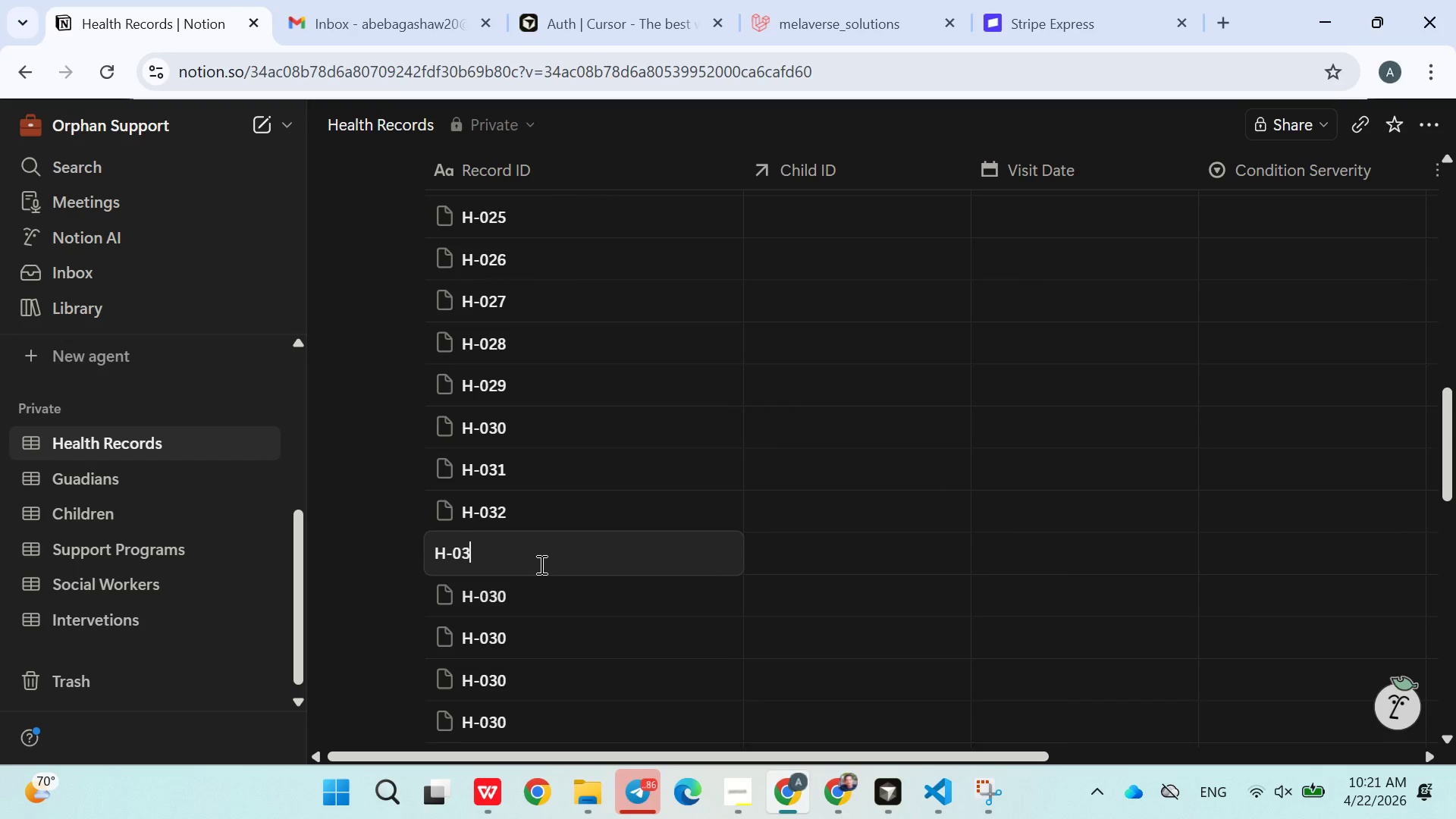 
key(3)
 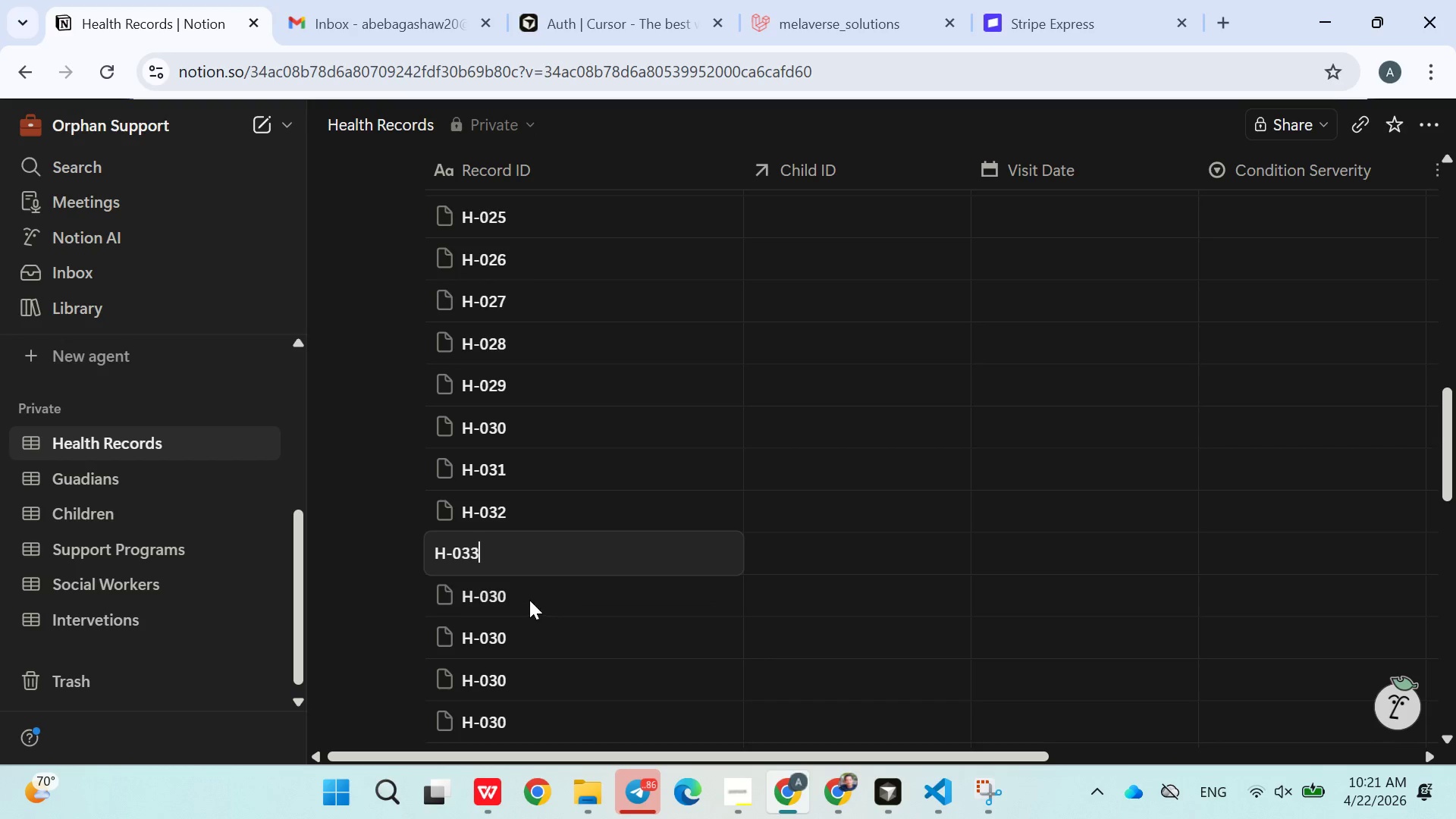 
double_click([527, 598])
 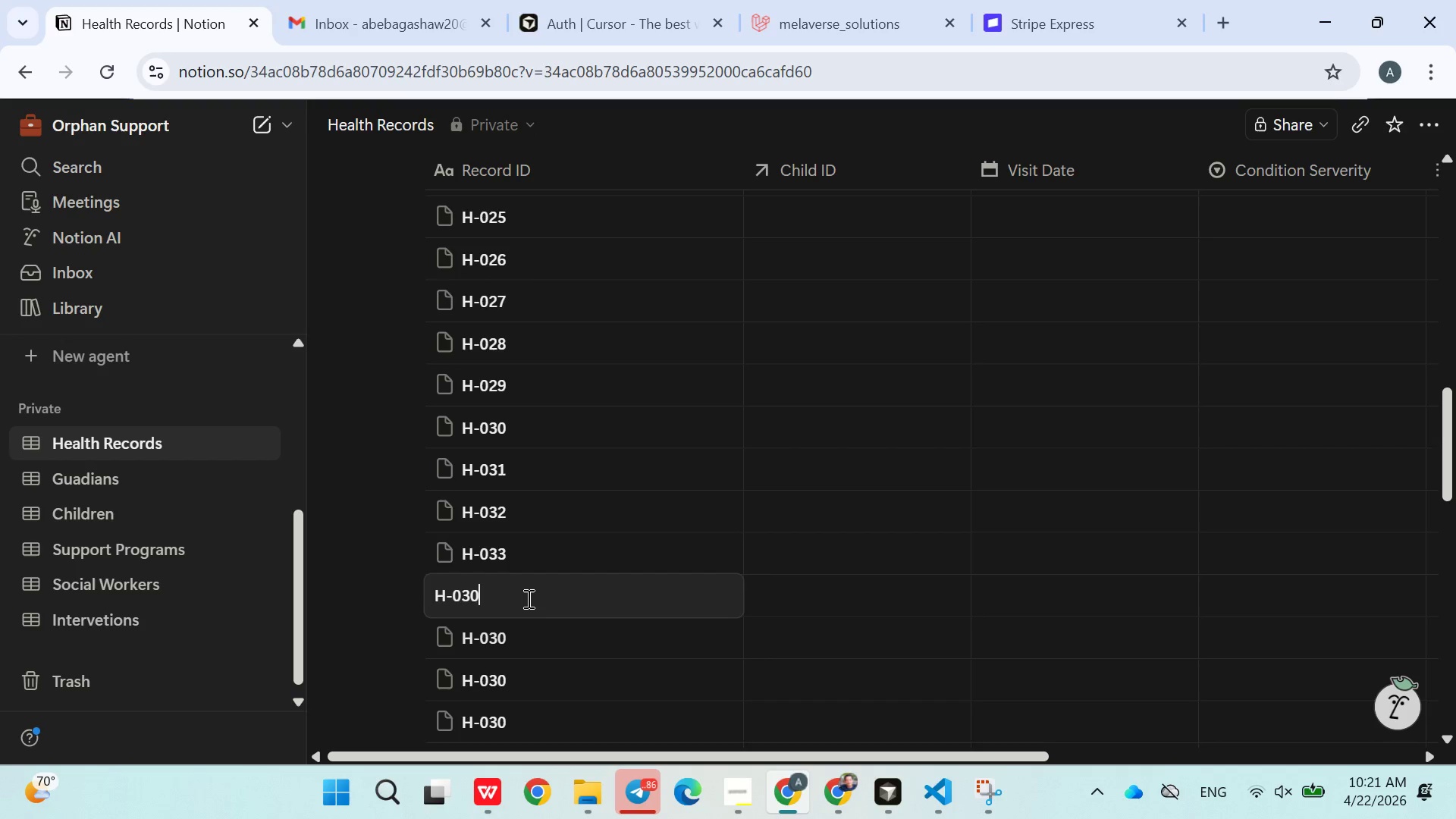 
left_click([527, 598])
 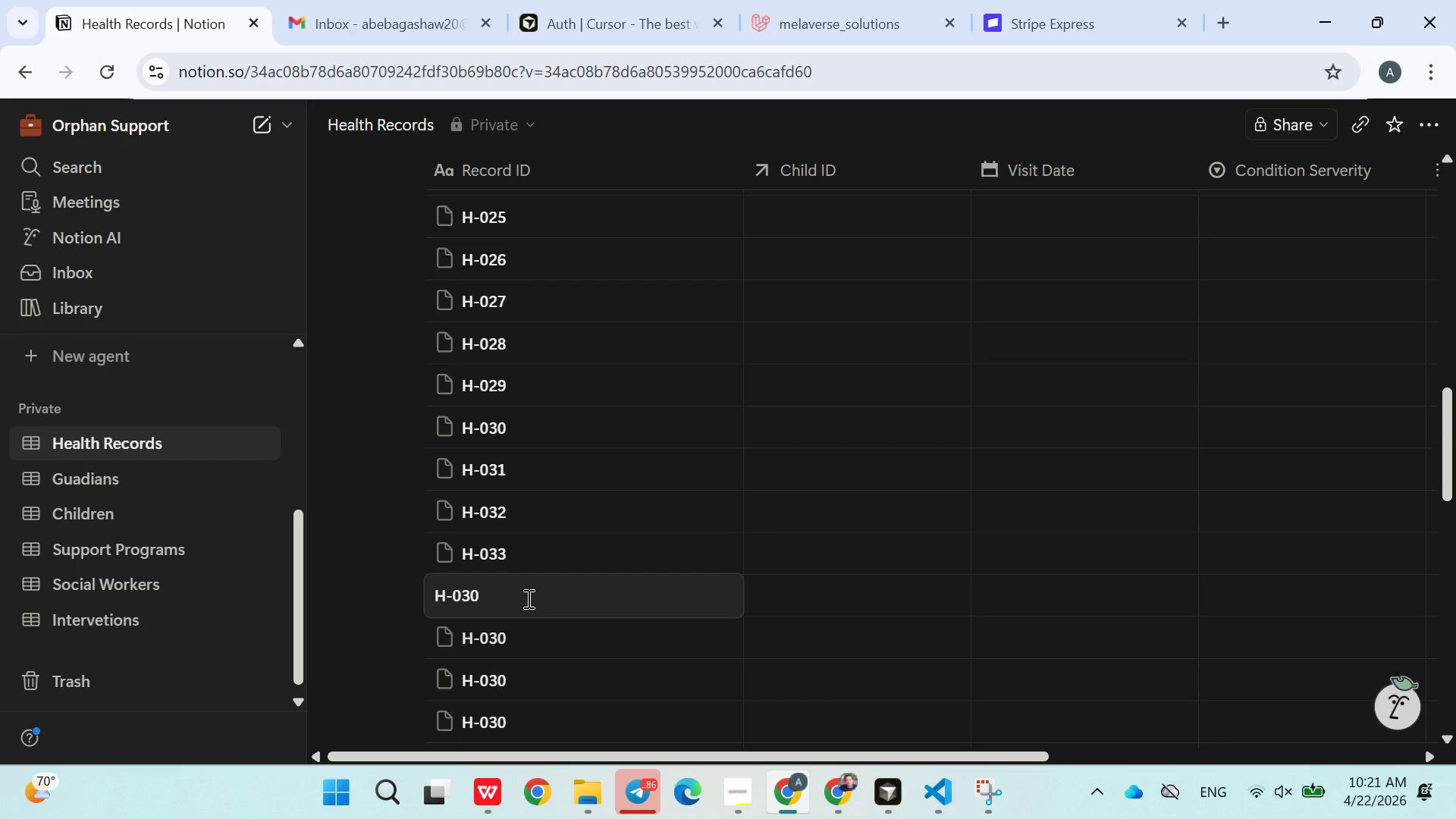 
key(Backspace)
 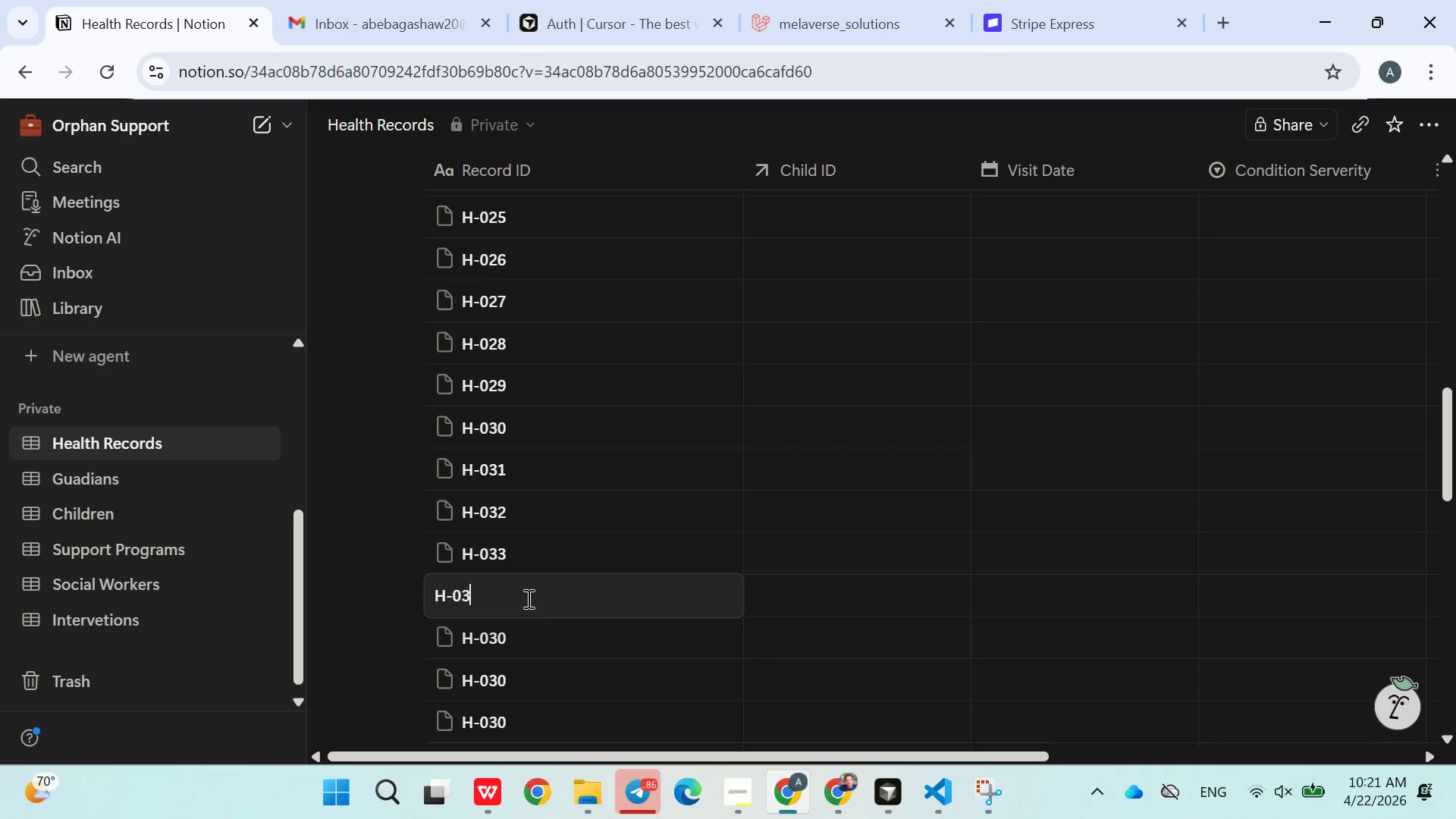 
key(4)
 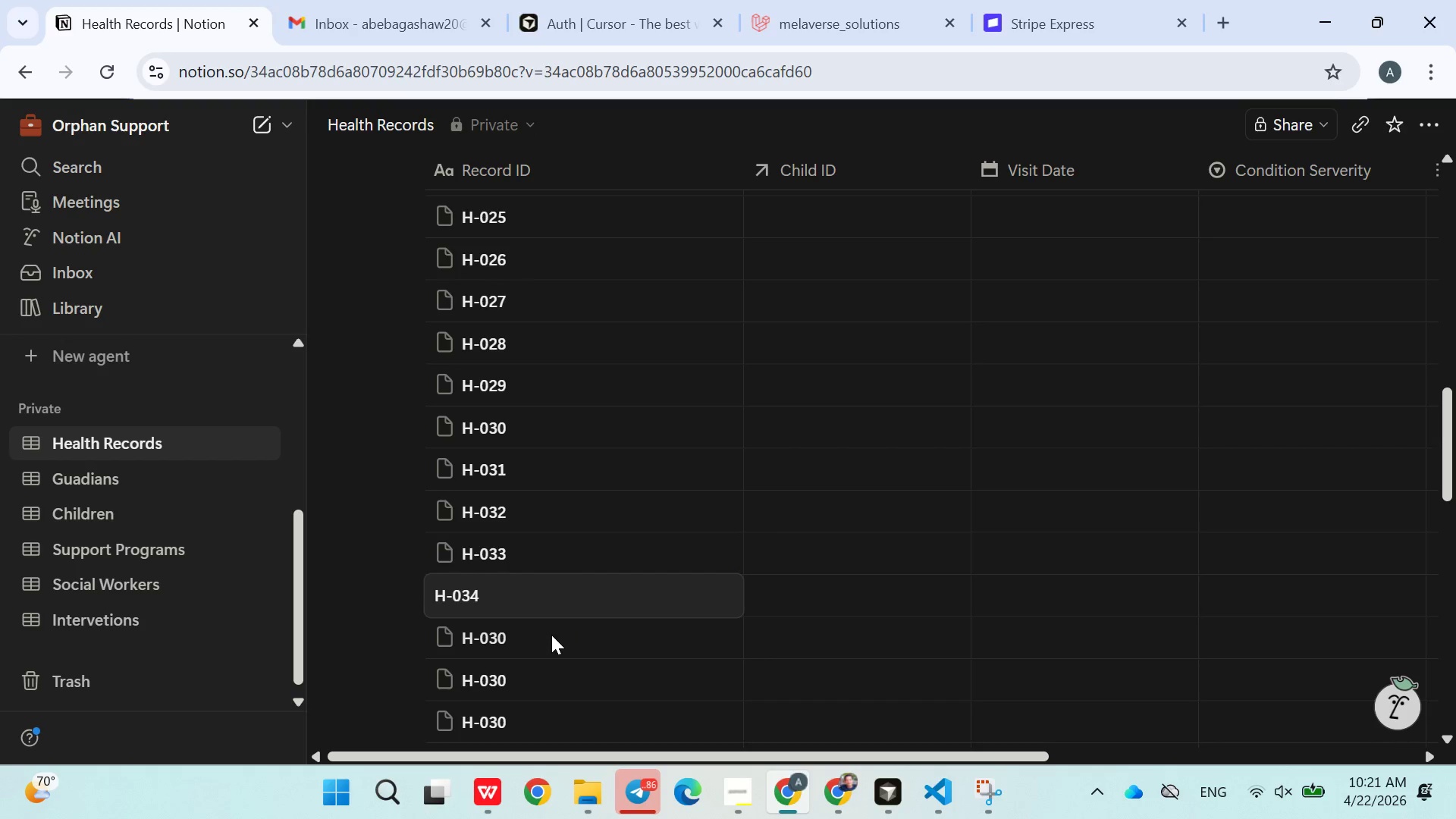 
double_click([550, 635])
 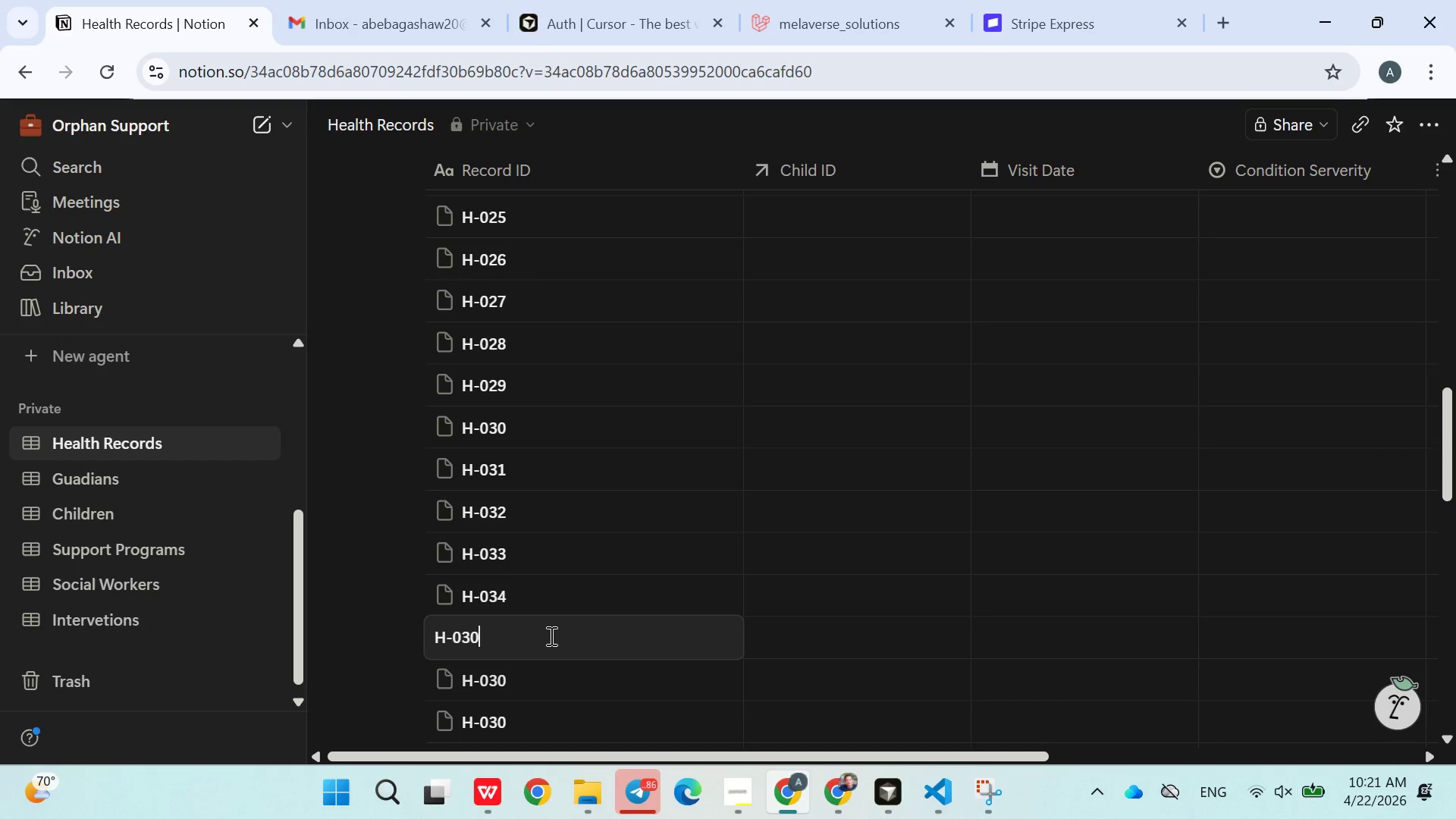 
key(5)
 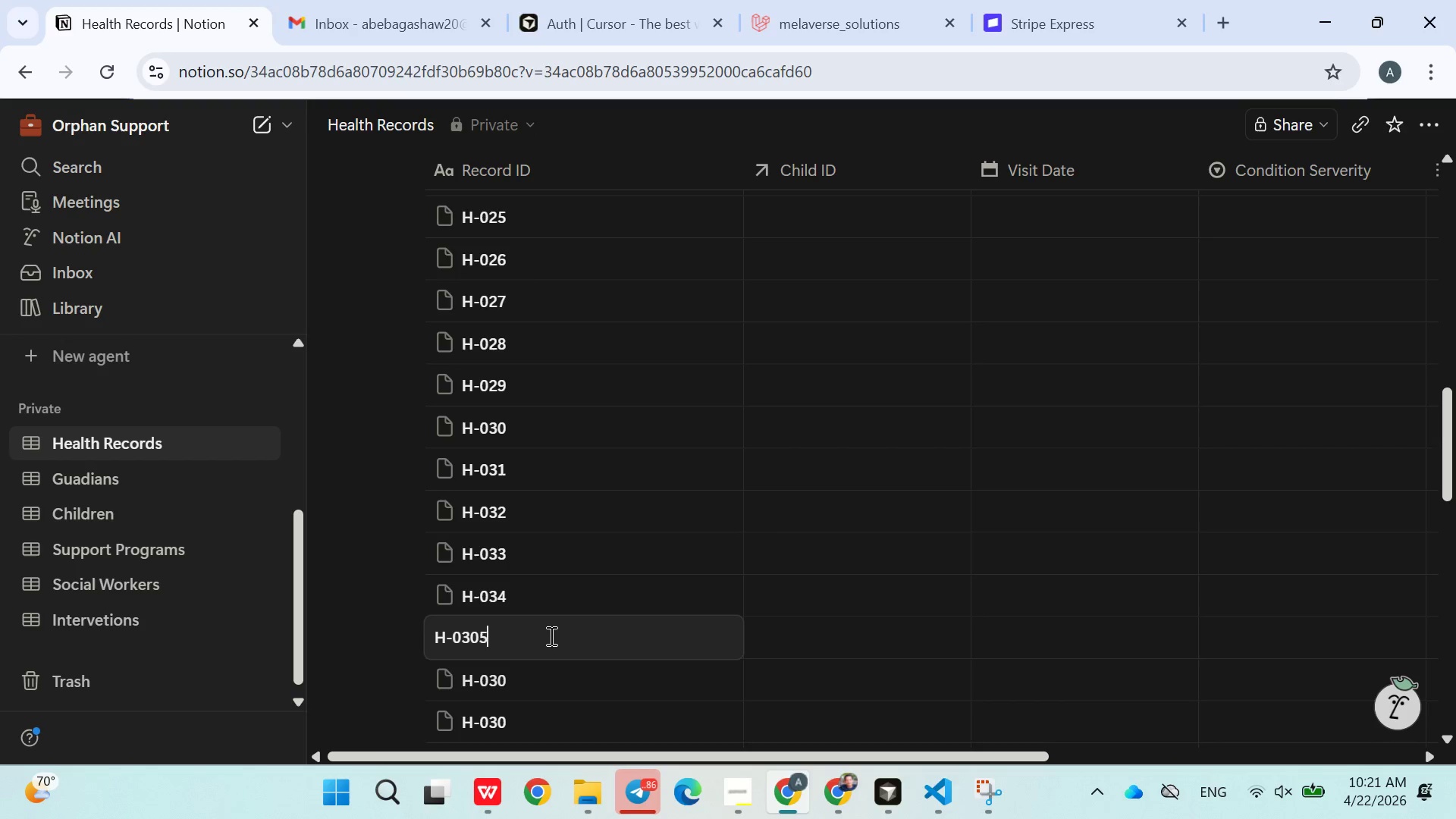 
key(Backspace)
 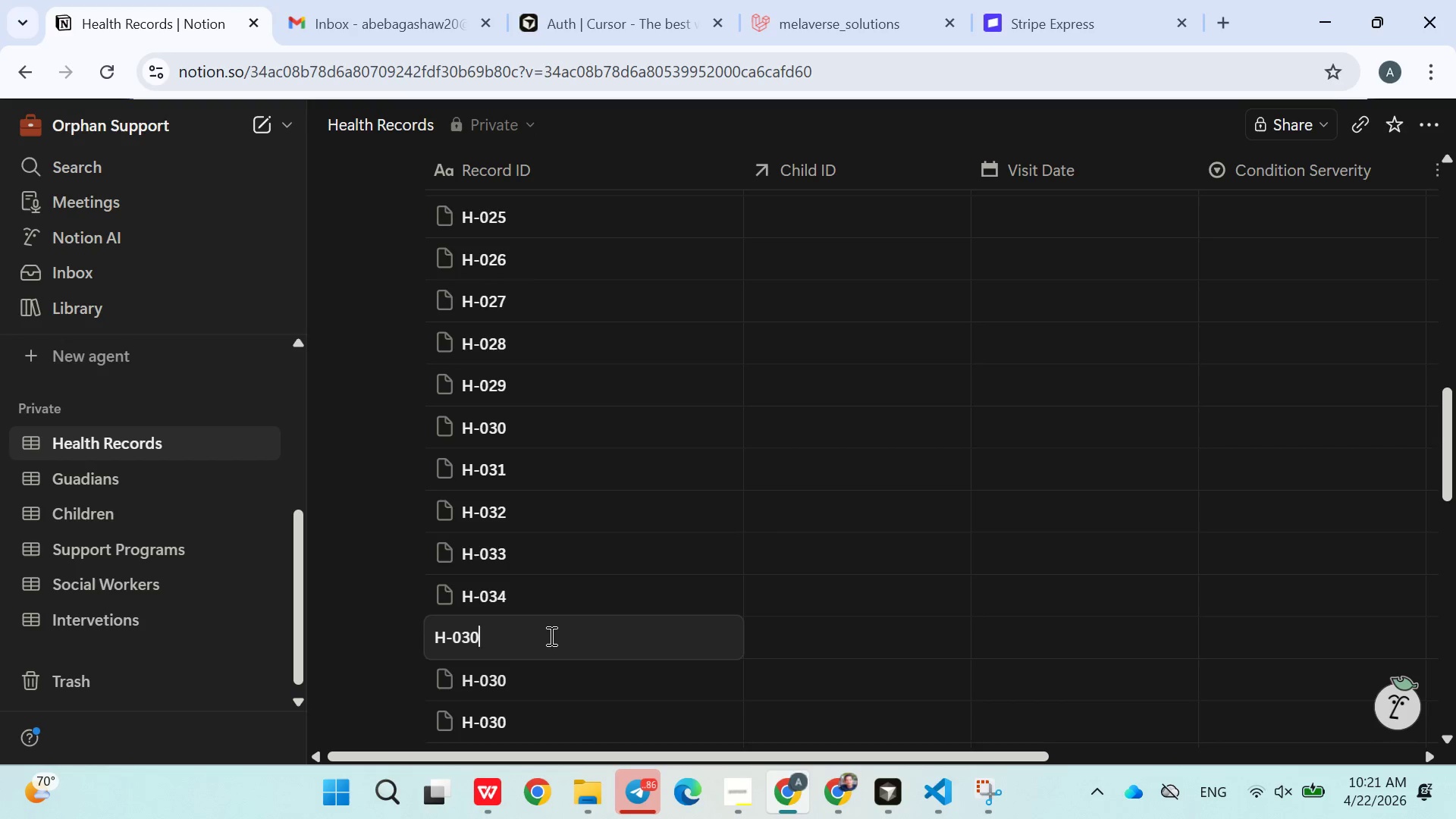 
key(Backspace)
 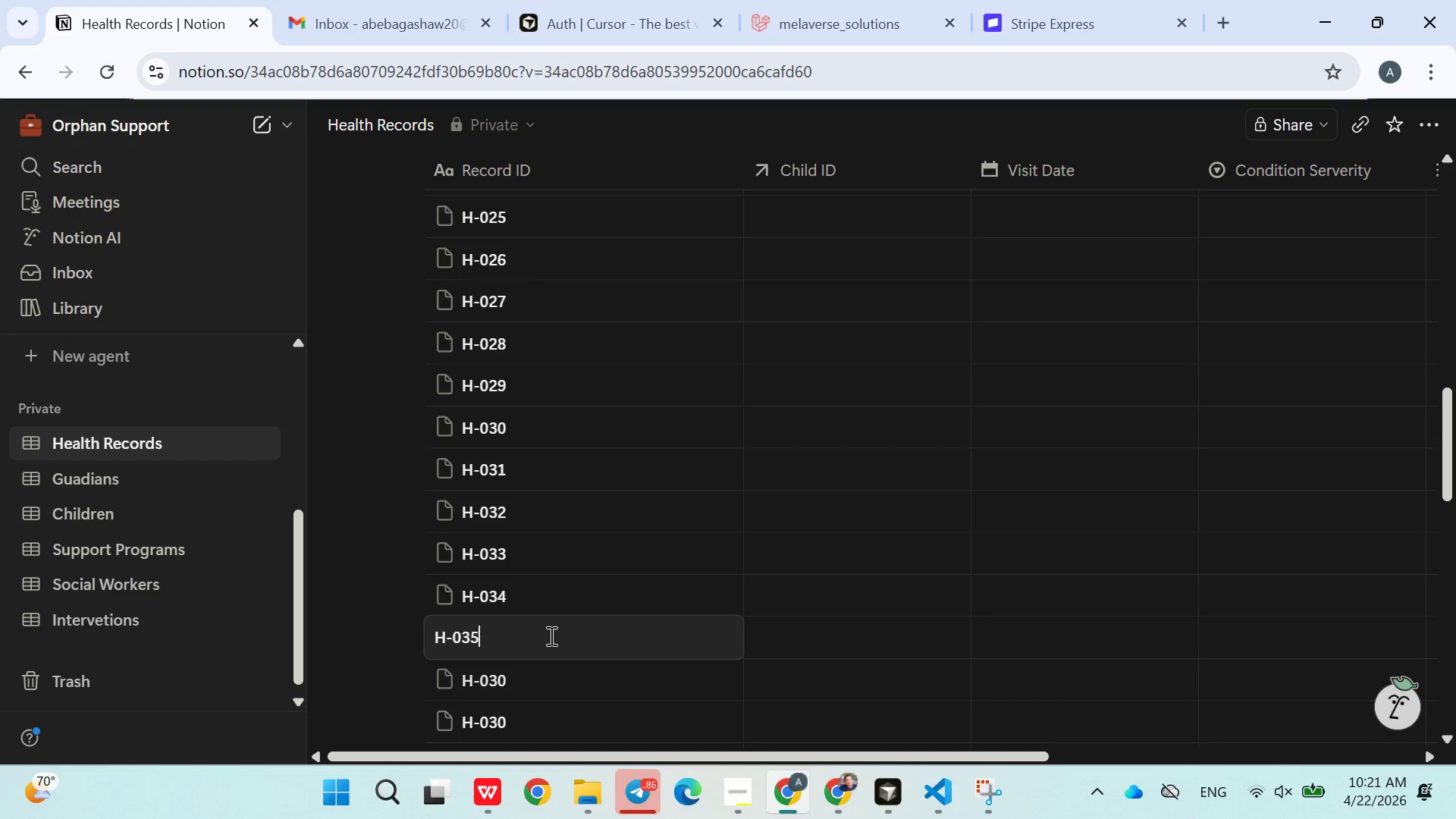 
key(5)
 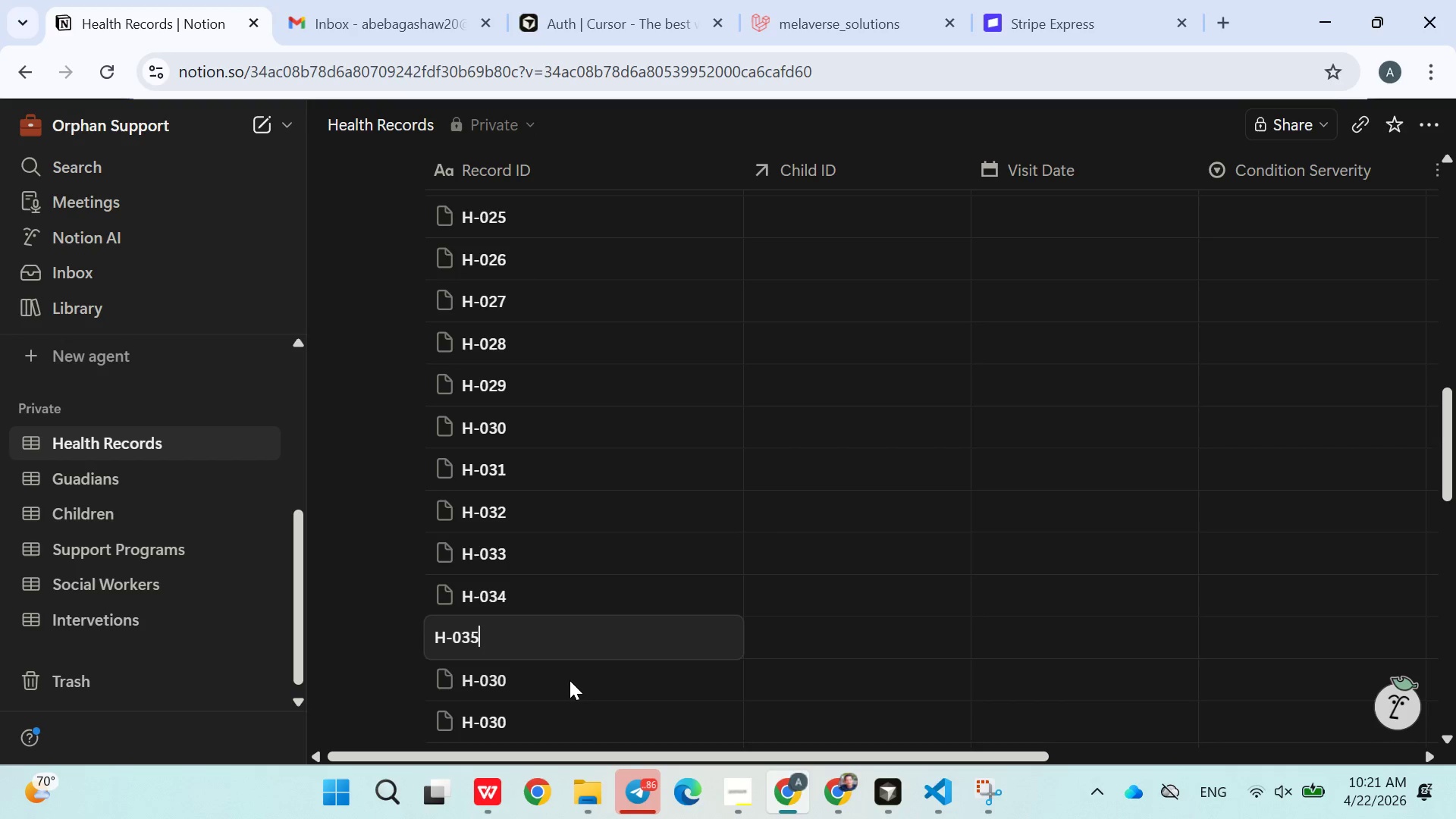 
double_click([557, 680])
 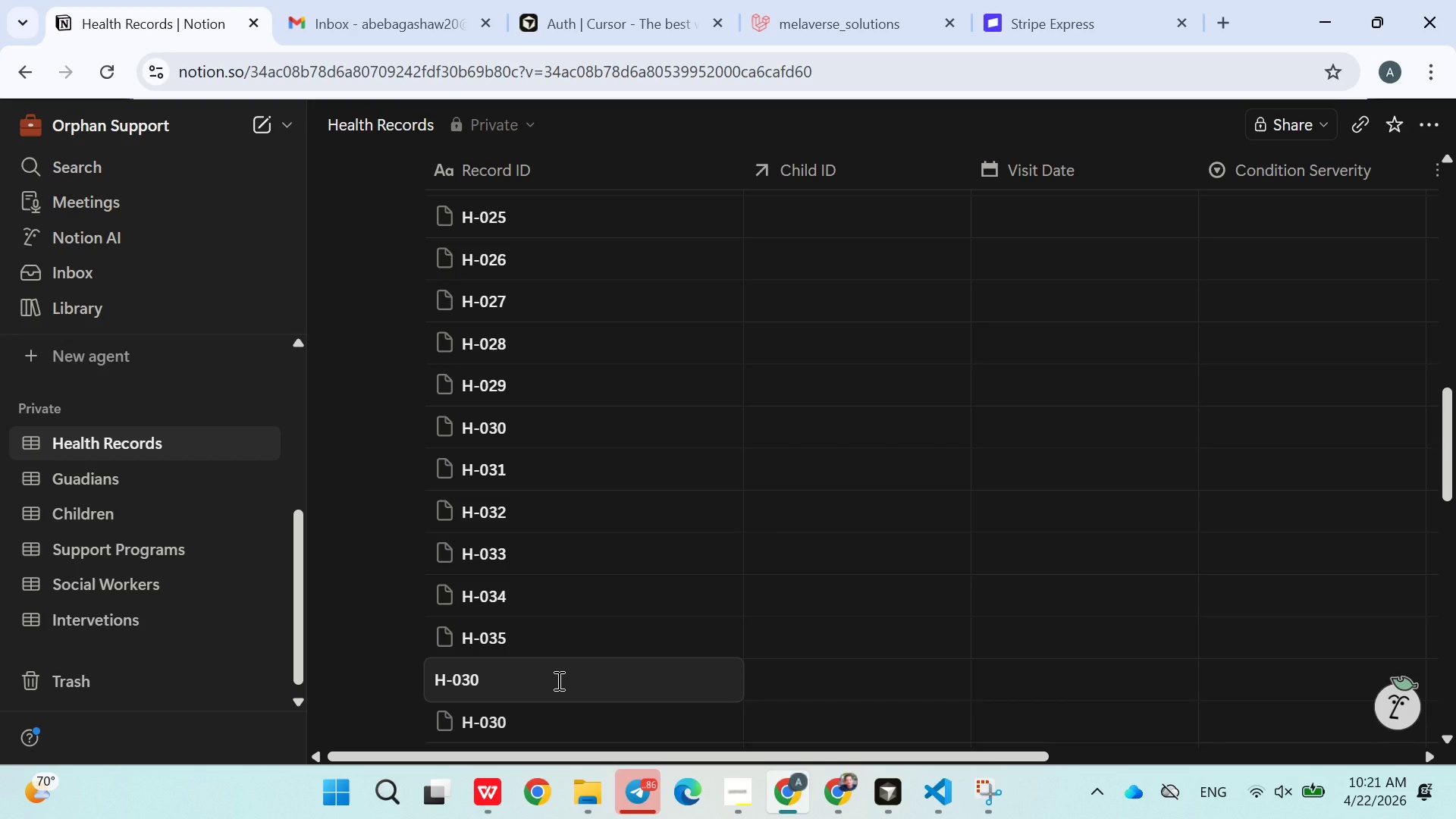 
key(Backspace)
 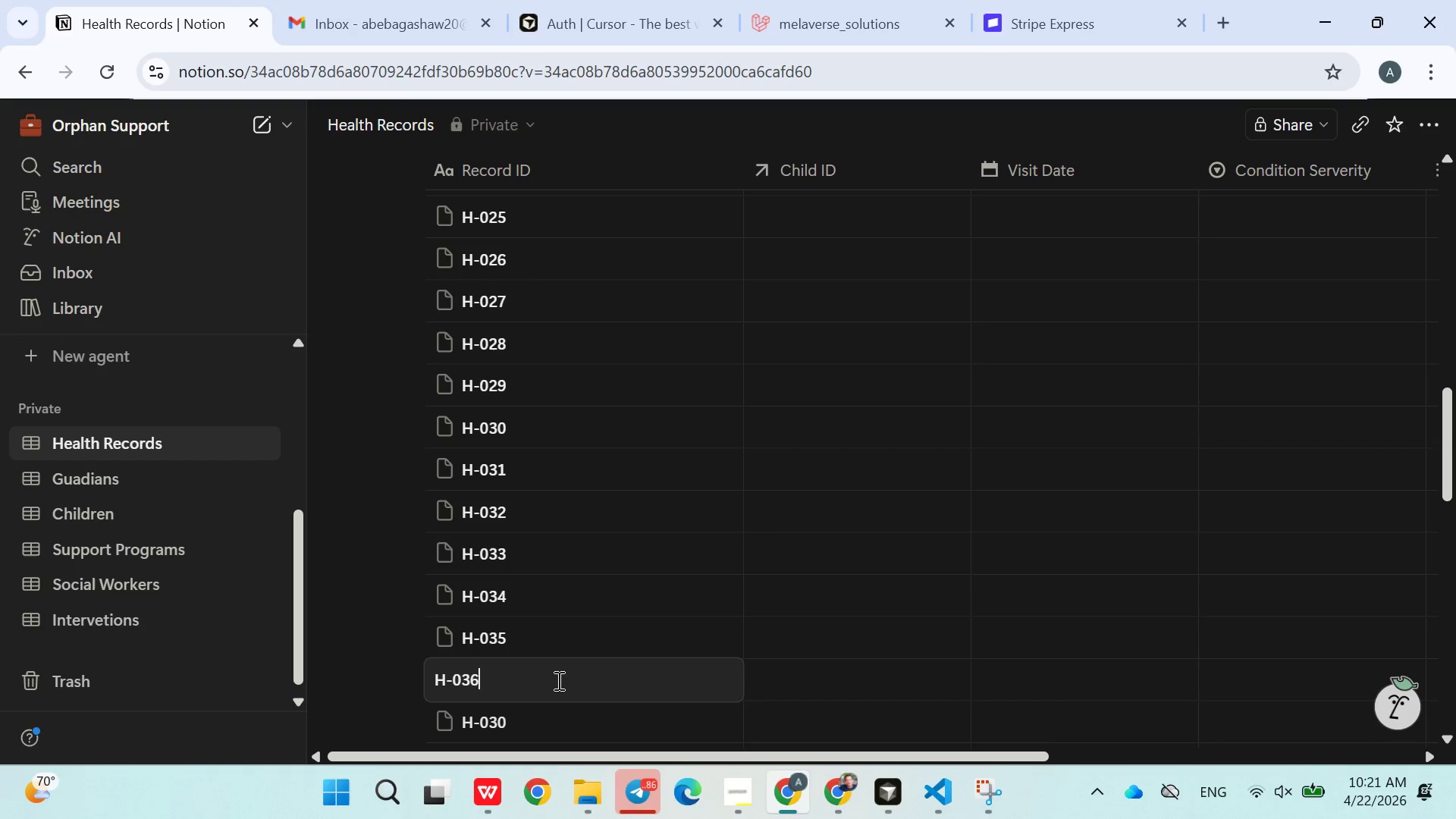 
key(6)
 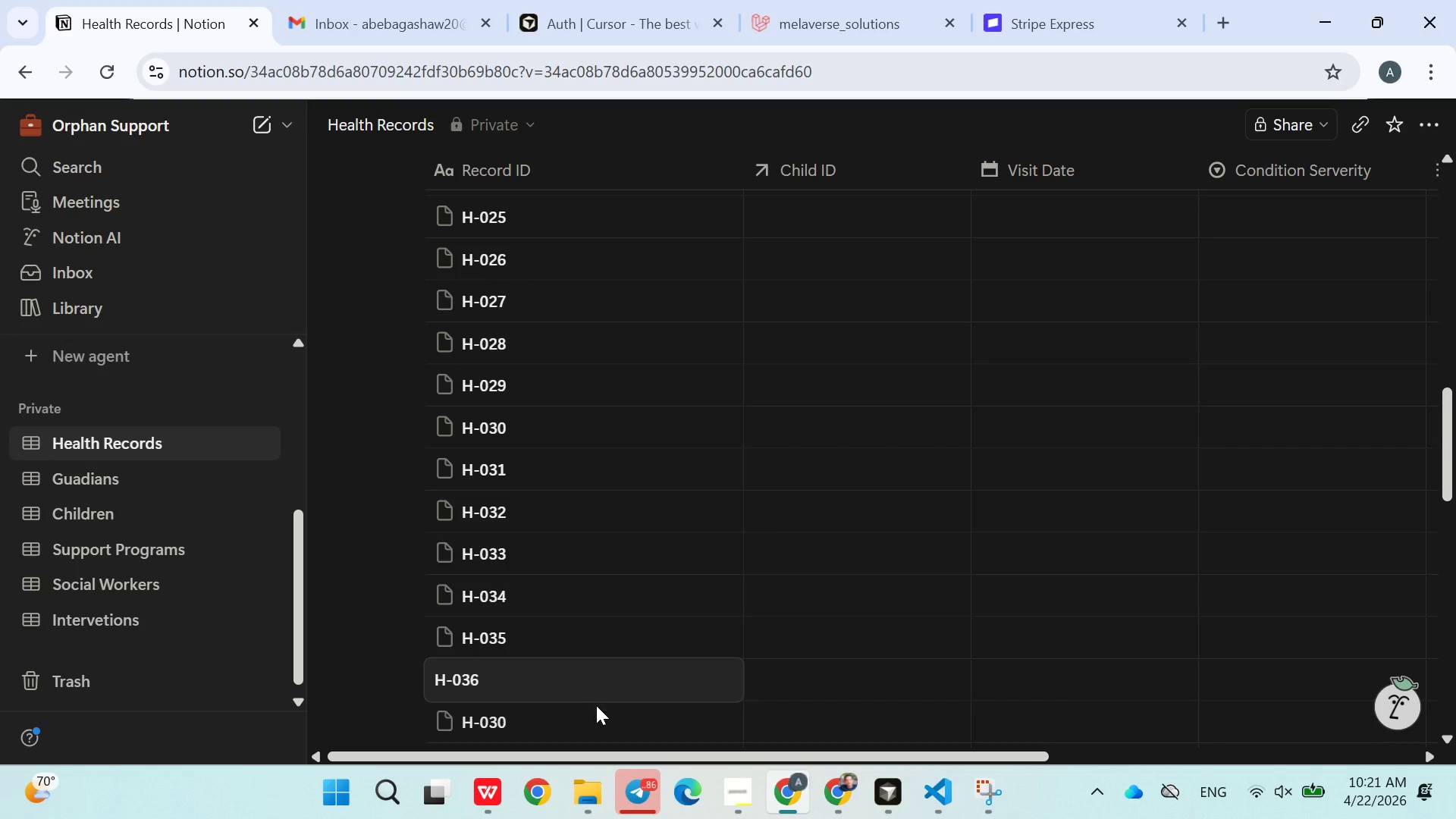 
double_click([558, 710])
 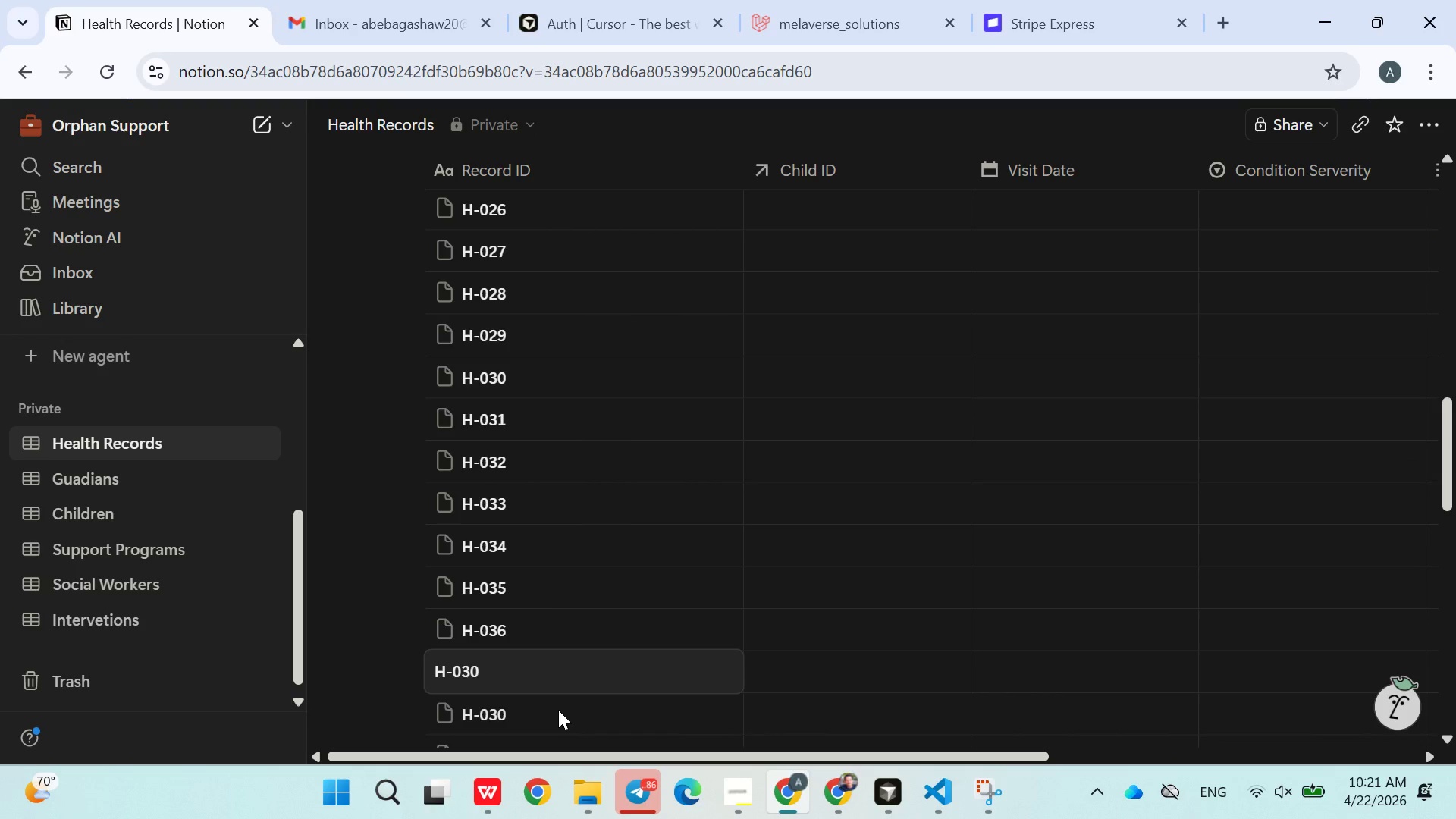 
key(Backspace)
 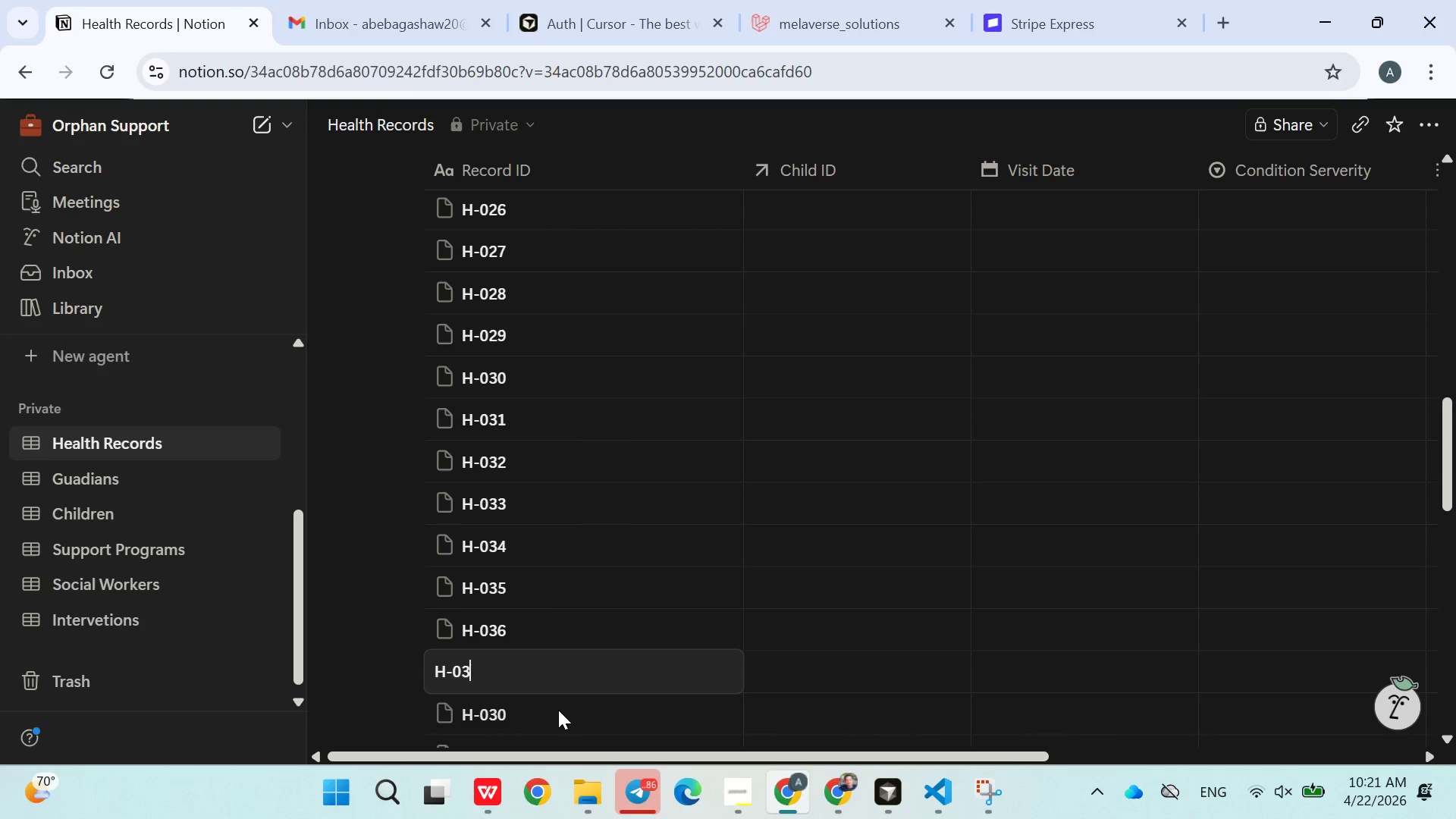 
key(7)
 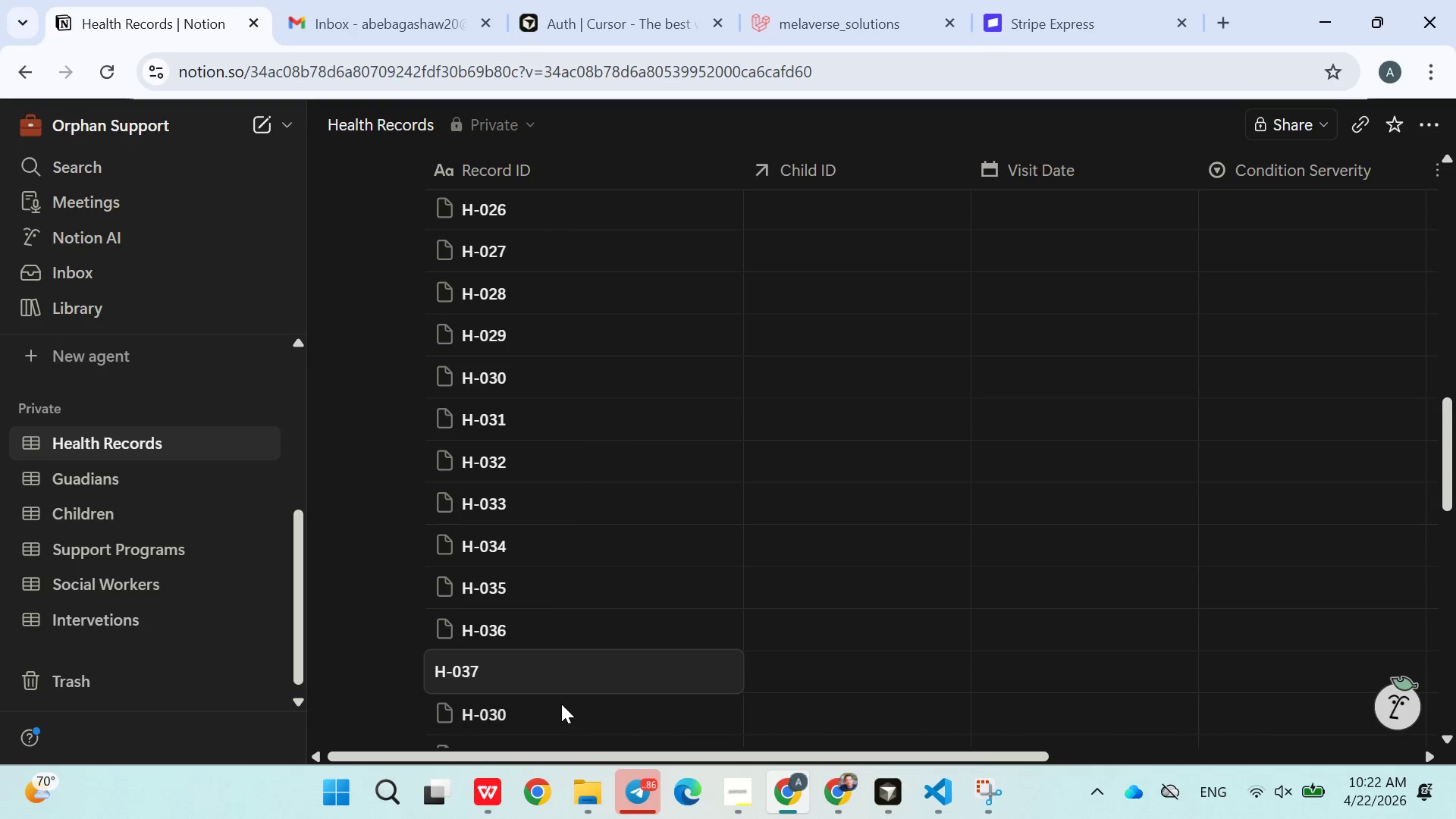 
left_click([607, 689])
 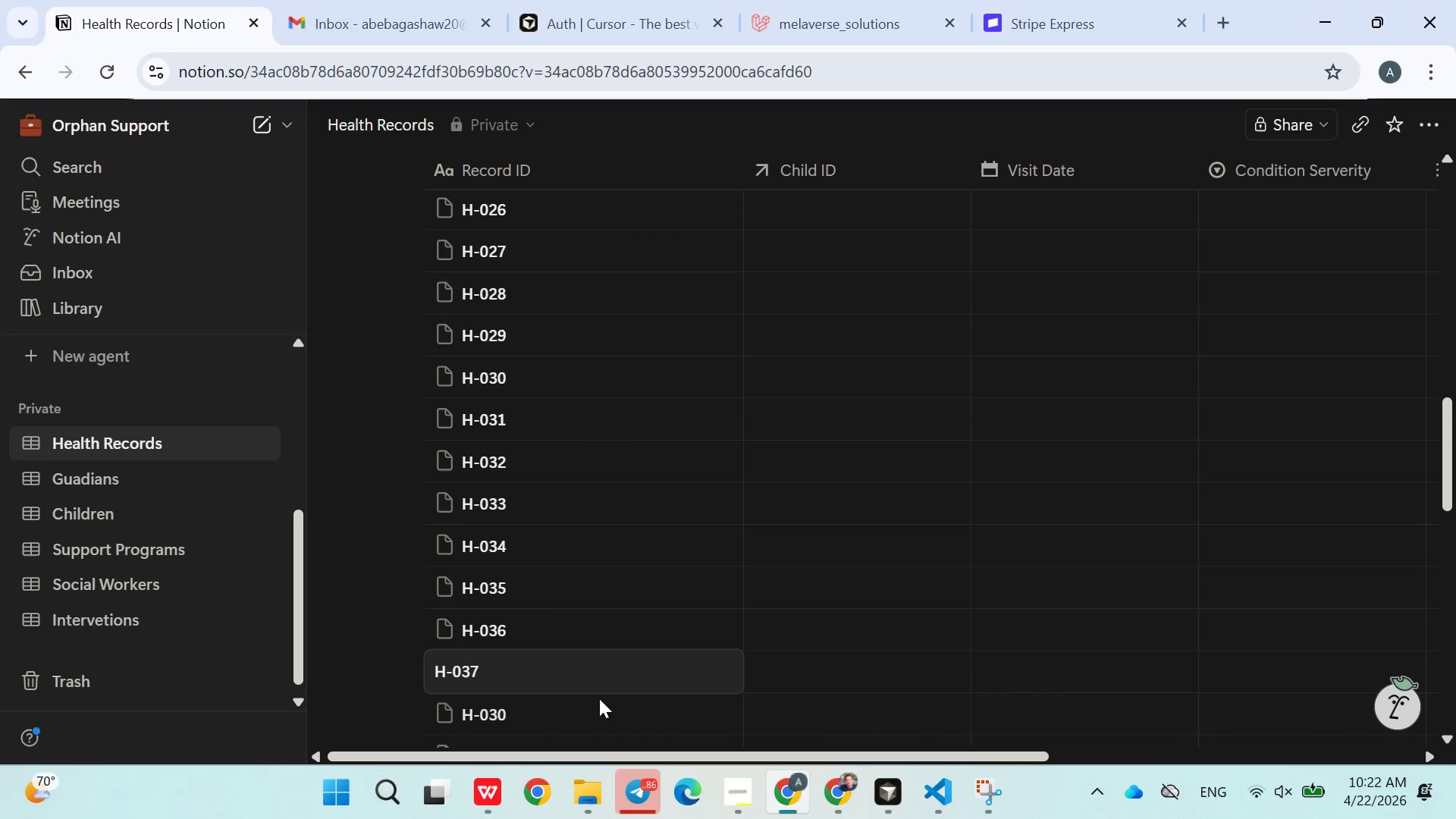 
left_click([588, 714])
 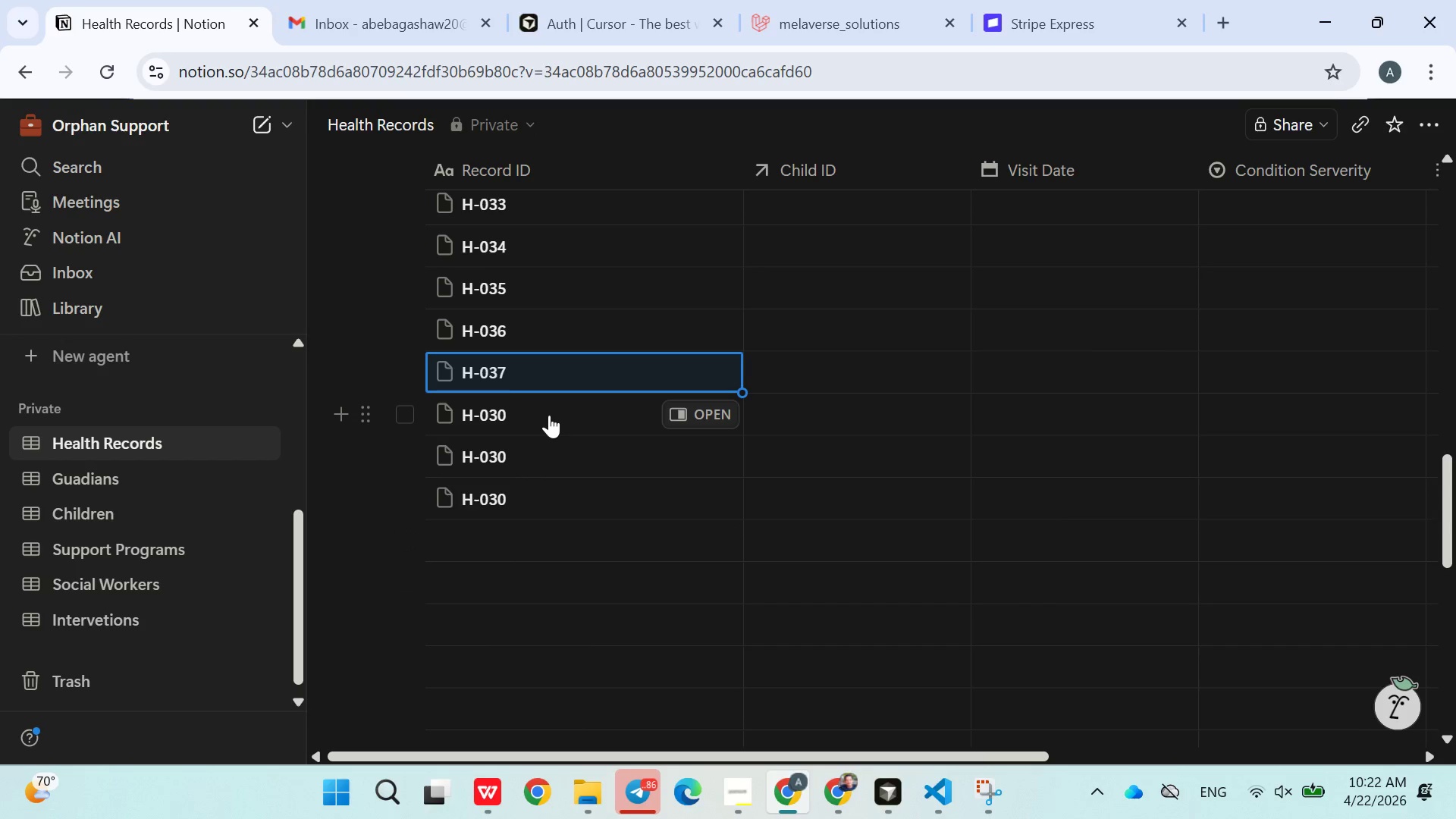 
double_click([549, 415])
 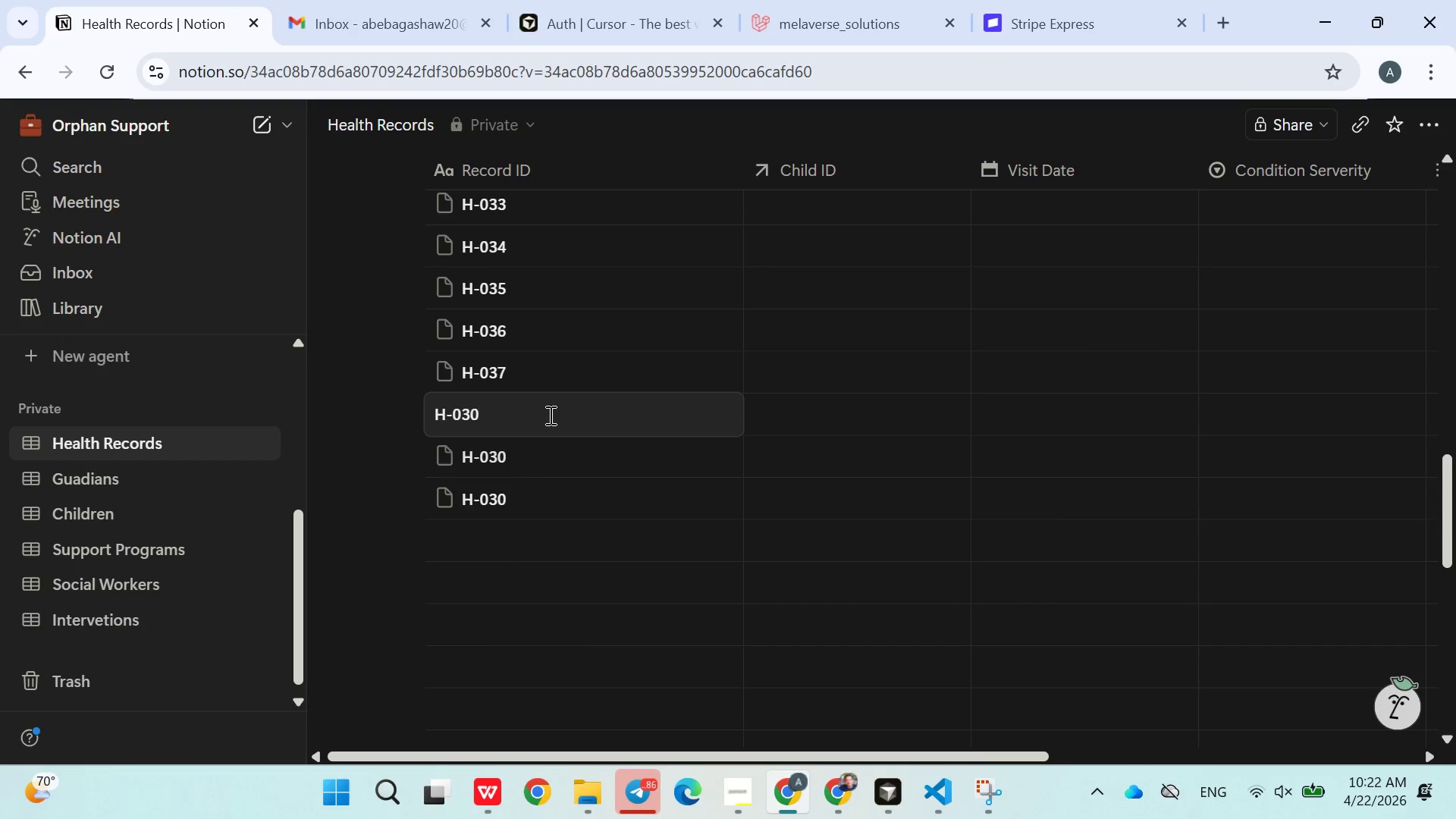 
key(Backspace)
 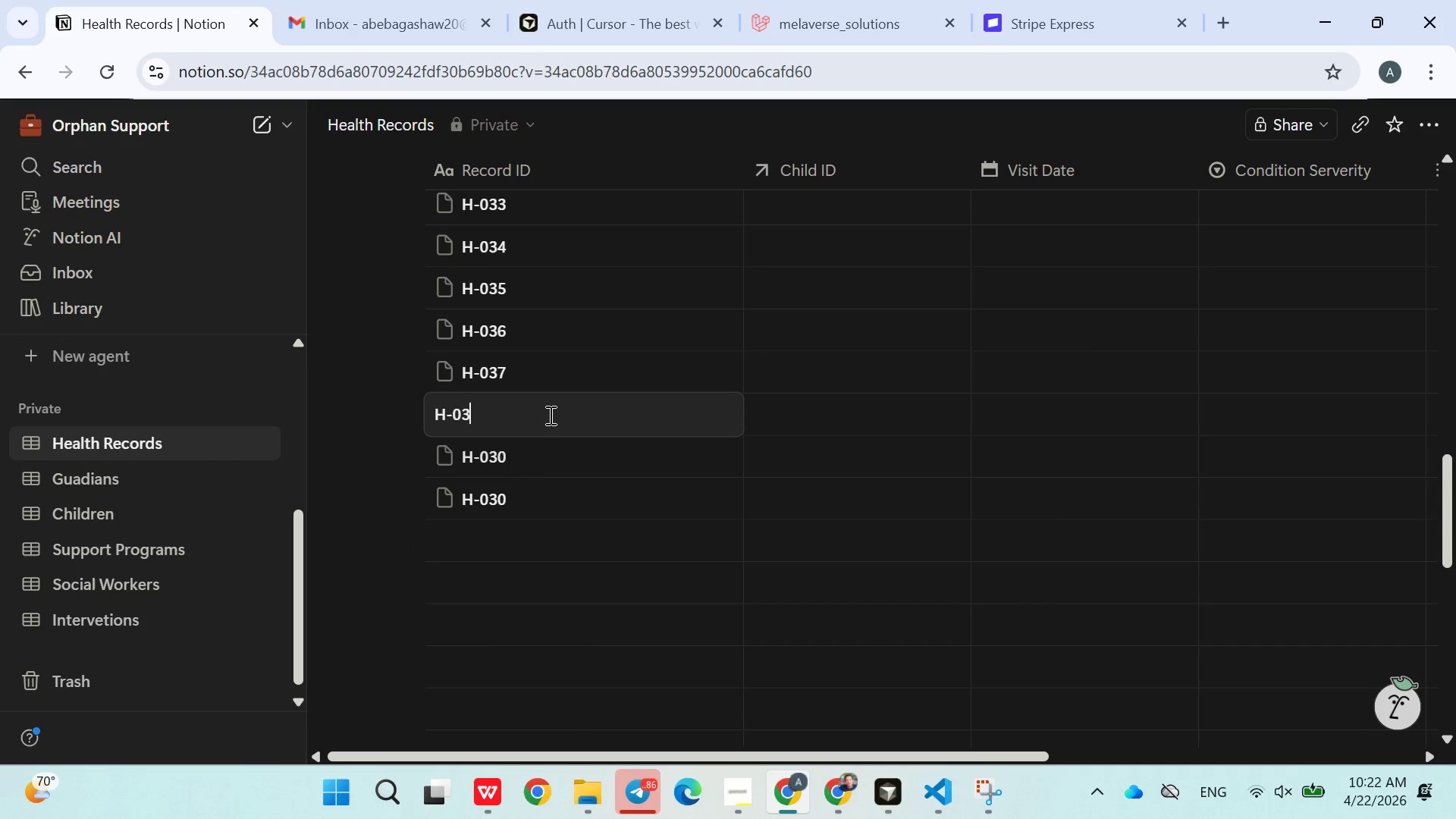 
key(8)
 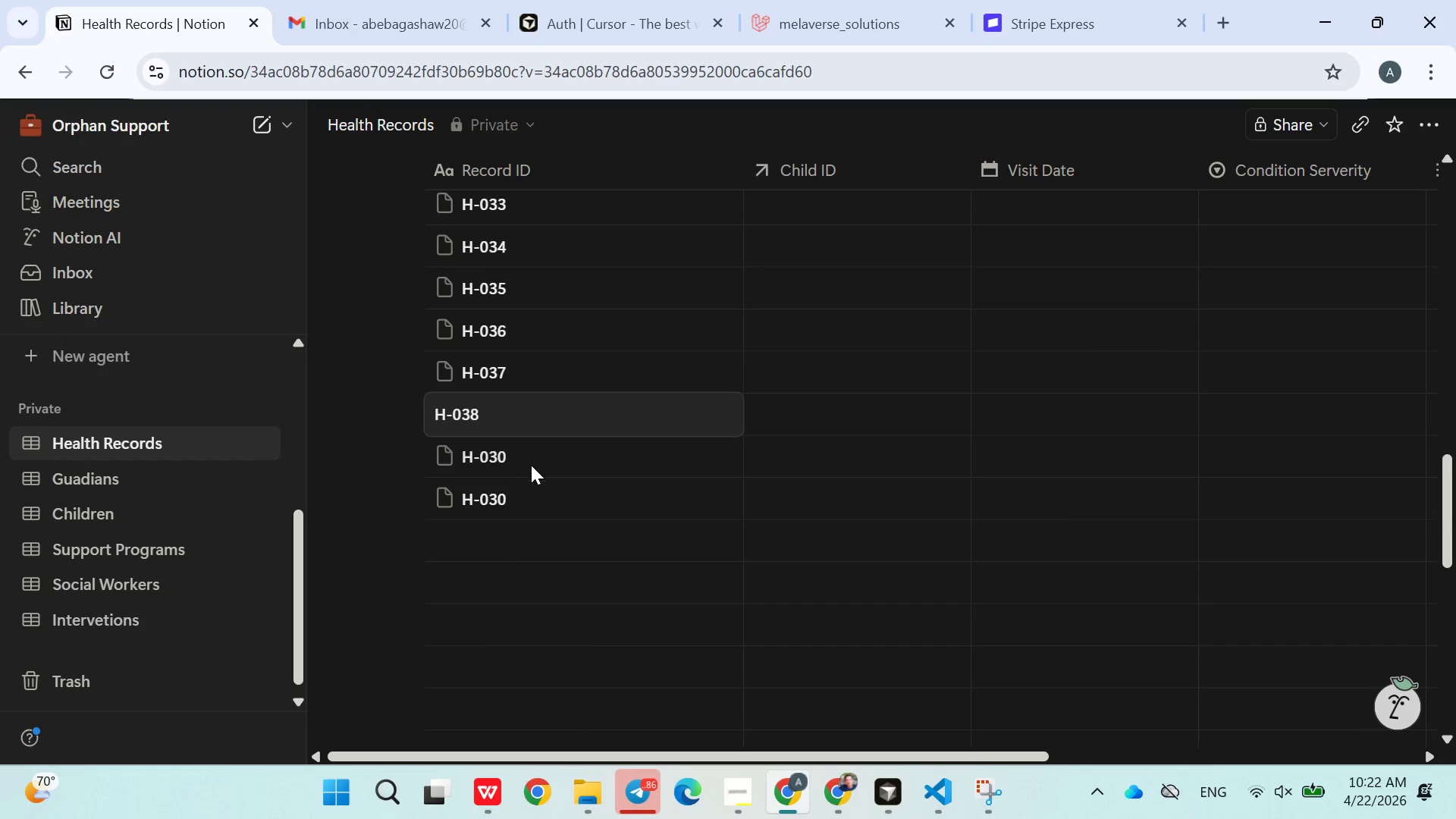 
double_click([531, 466])
 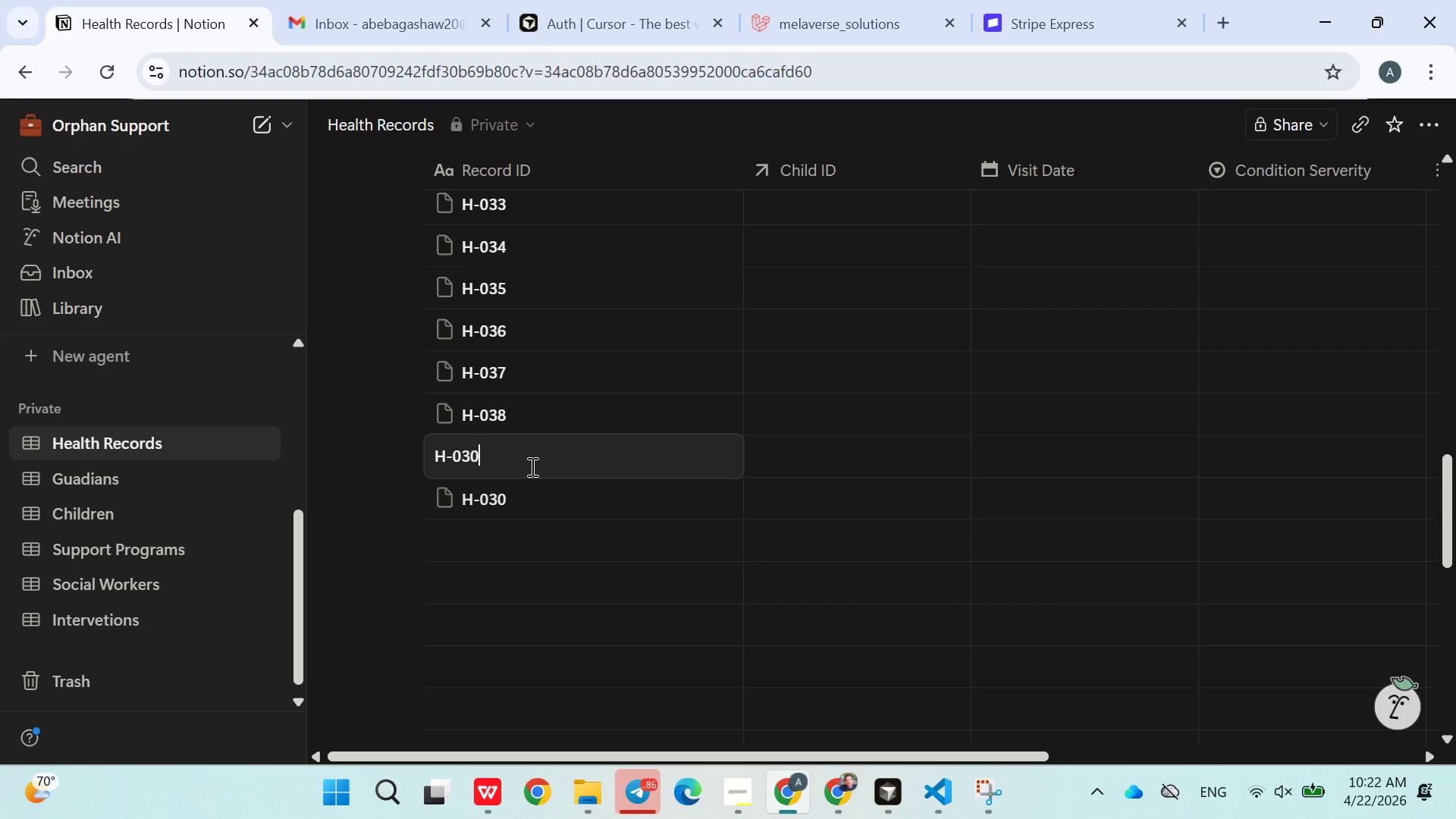 
key(Backspace)
 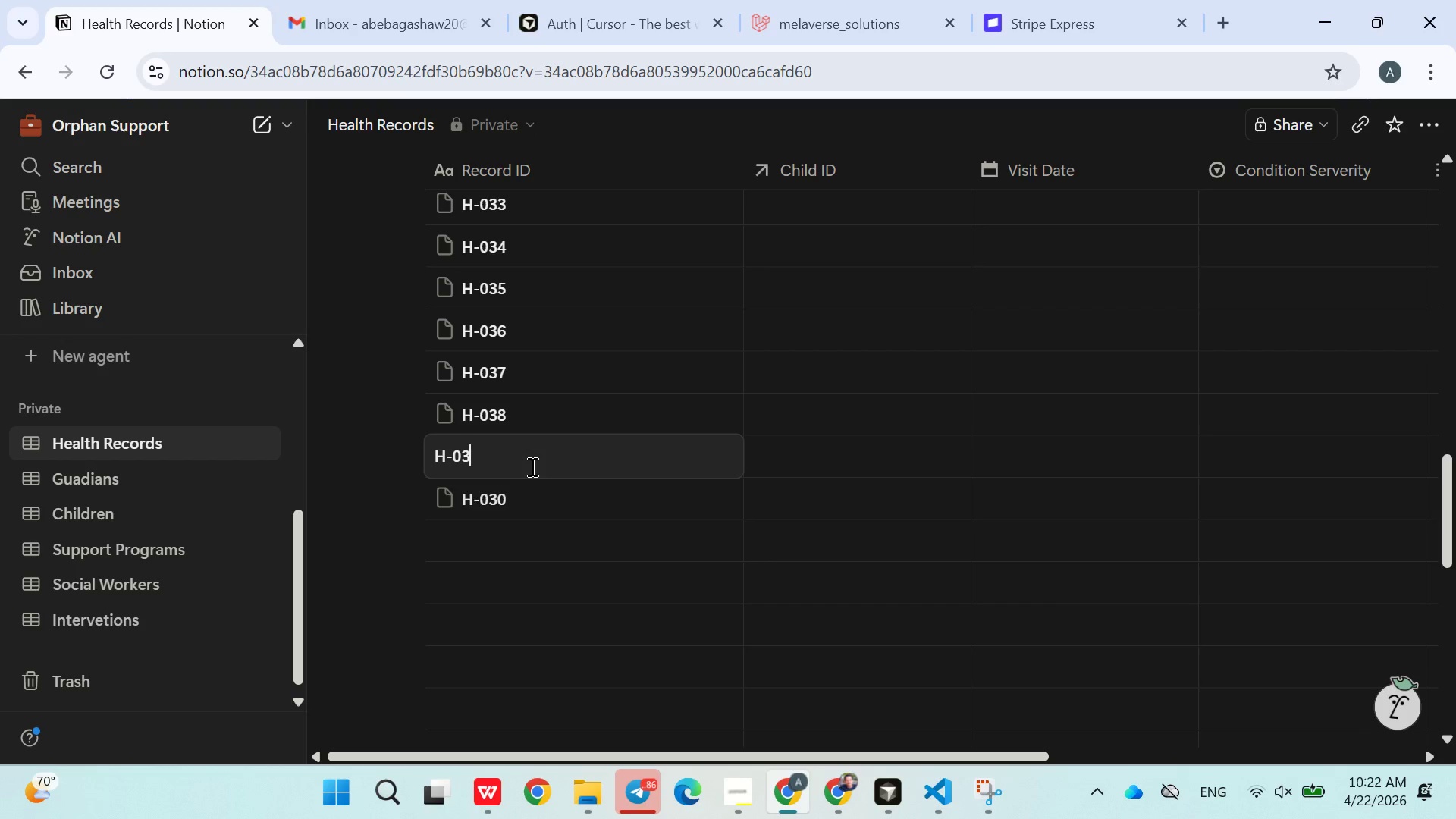 
key(9)
 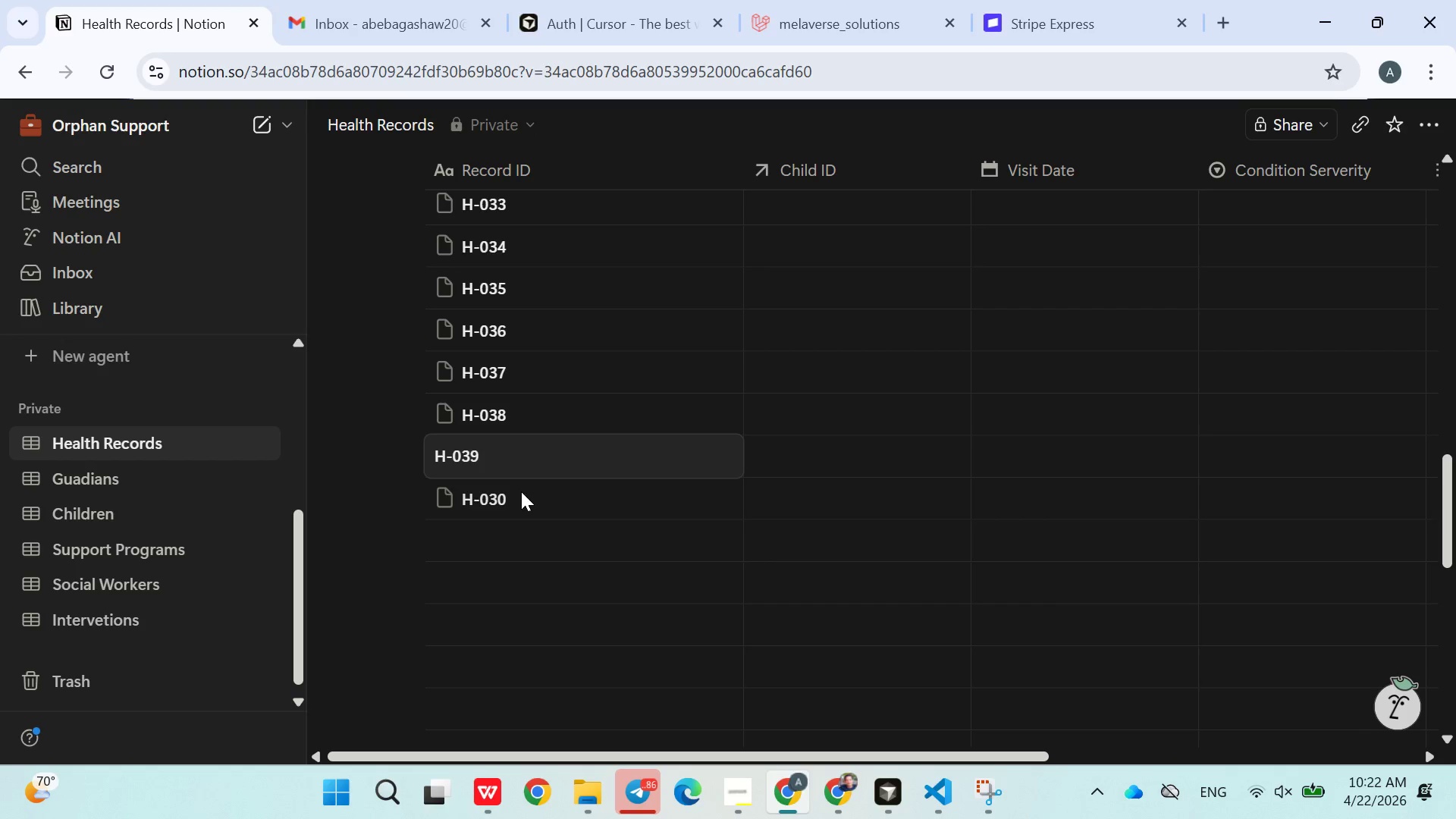 
double_click([521, 493])
 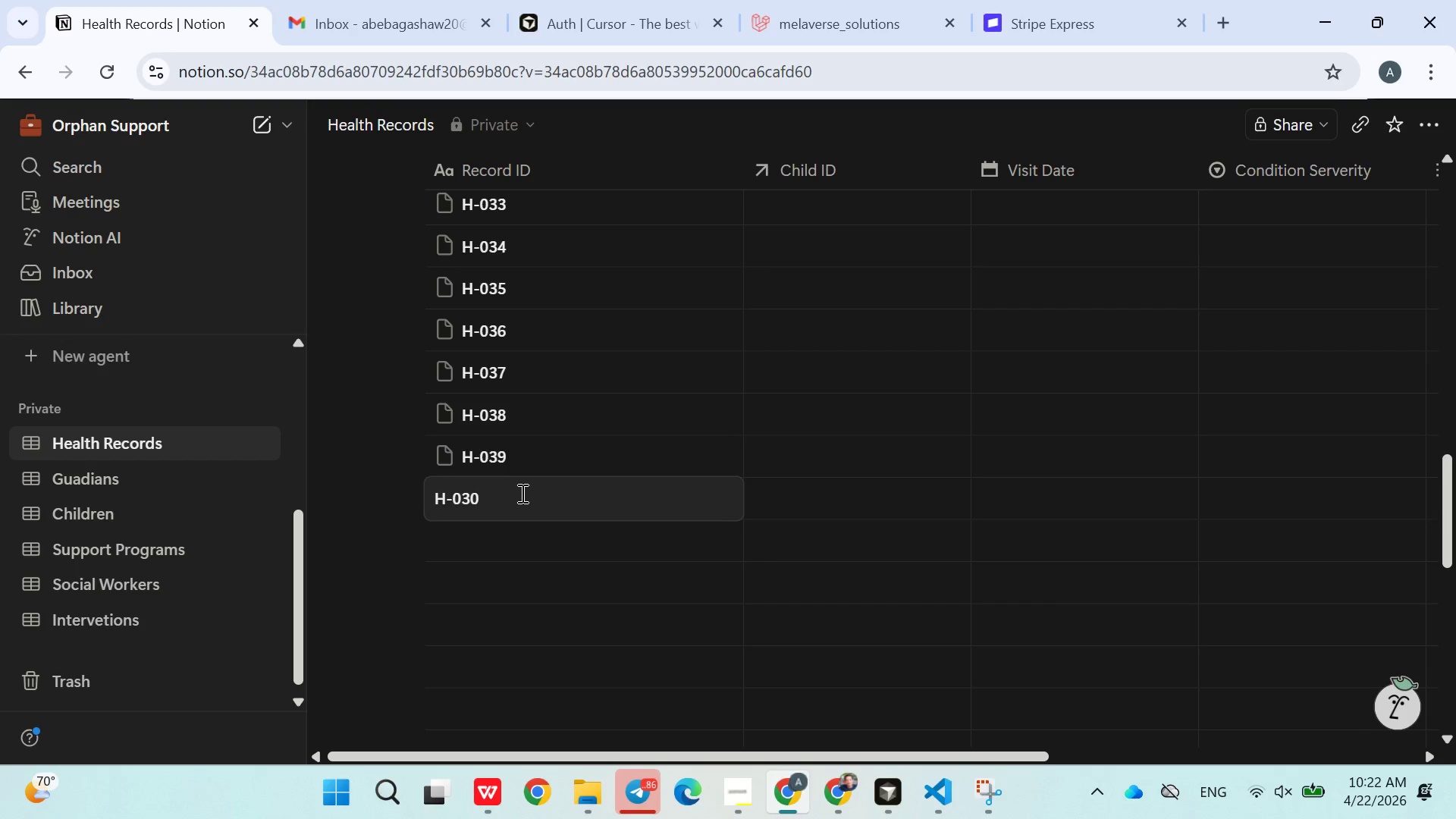 
key(Backspace)
key(Backspace)
type(40)
 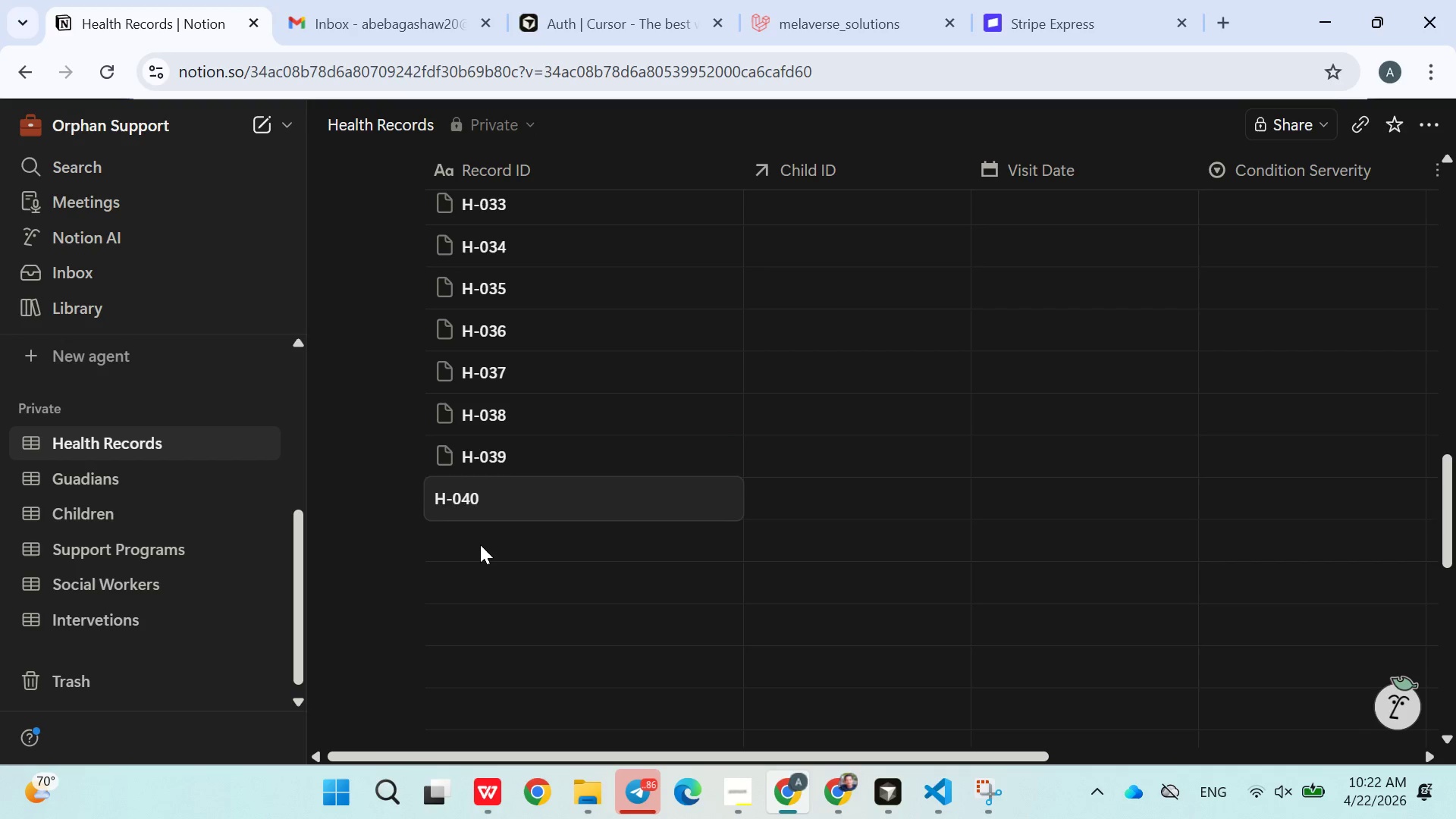 
left_click([480, 545])
 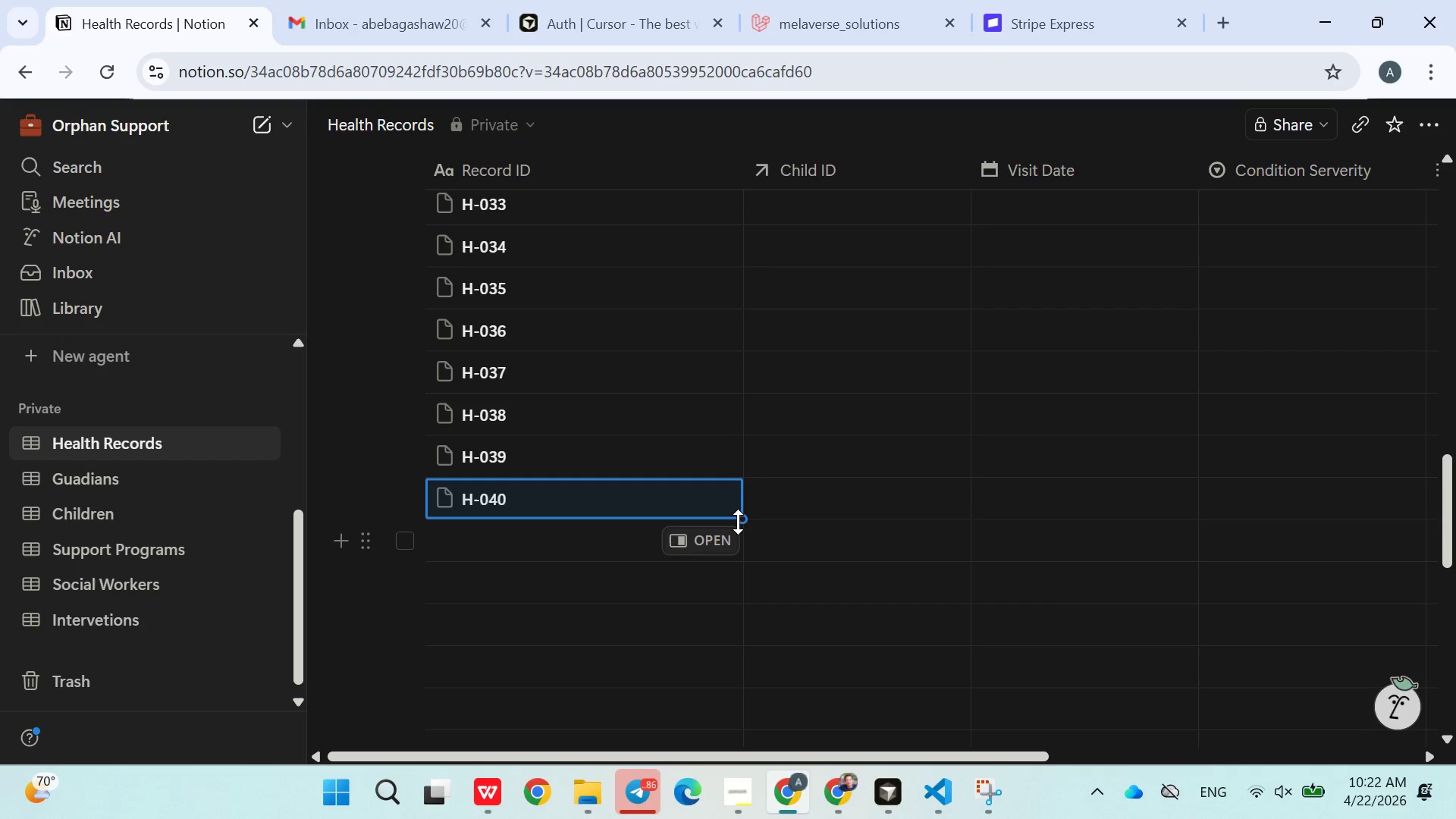 
left_click_drag(start_coordinate=[738, 522], to_coordinate=[599, 679])
 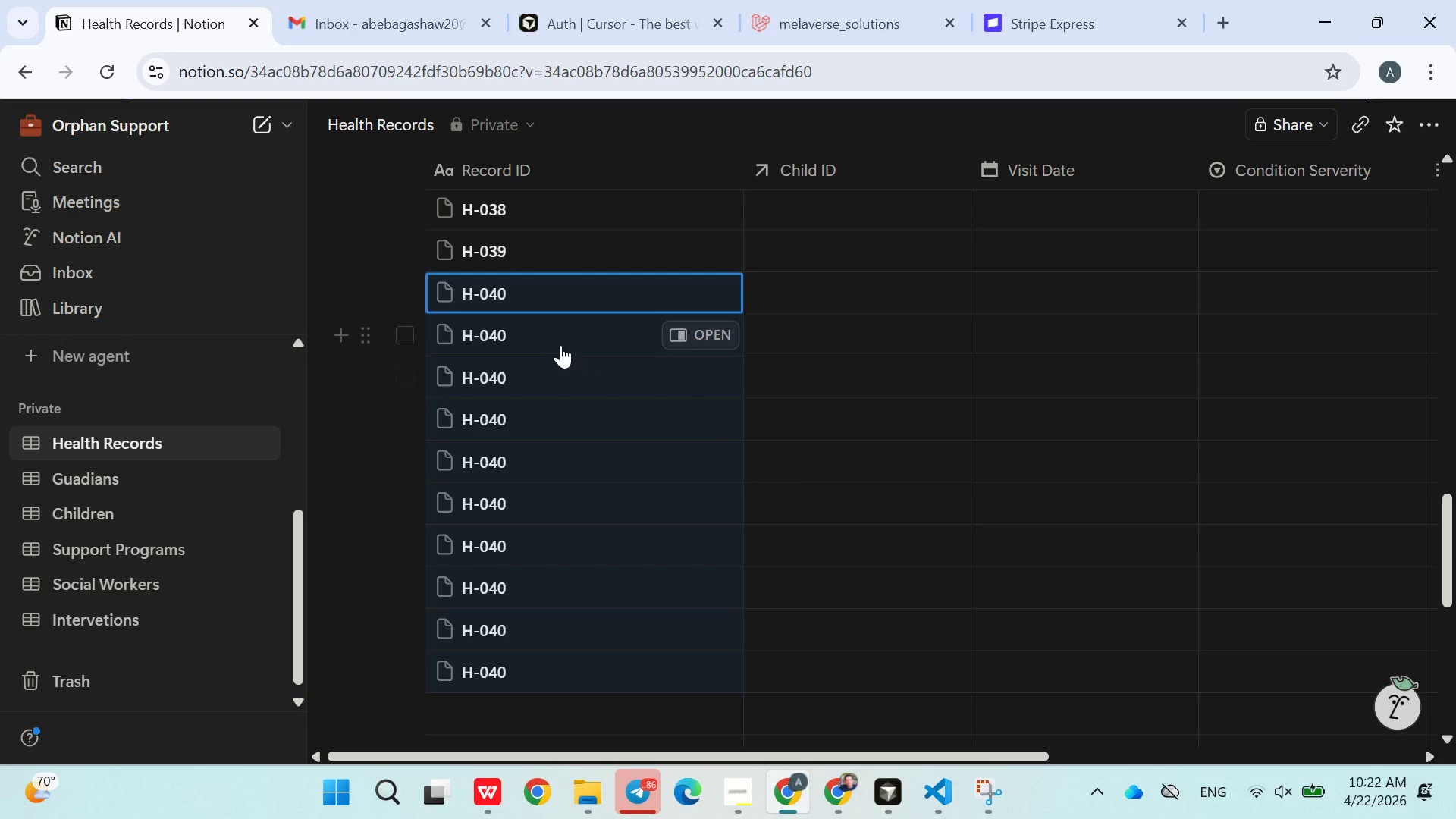 
double_click([560, 344])
 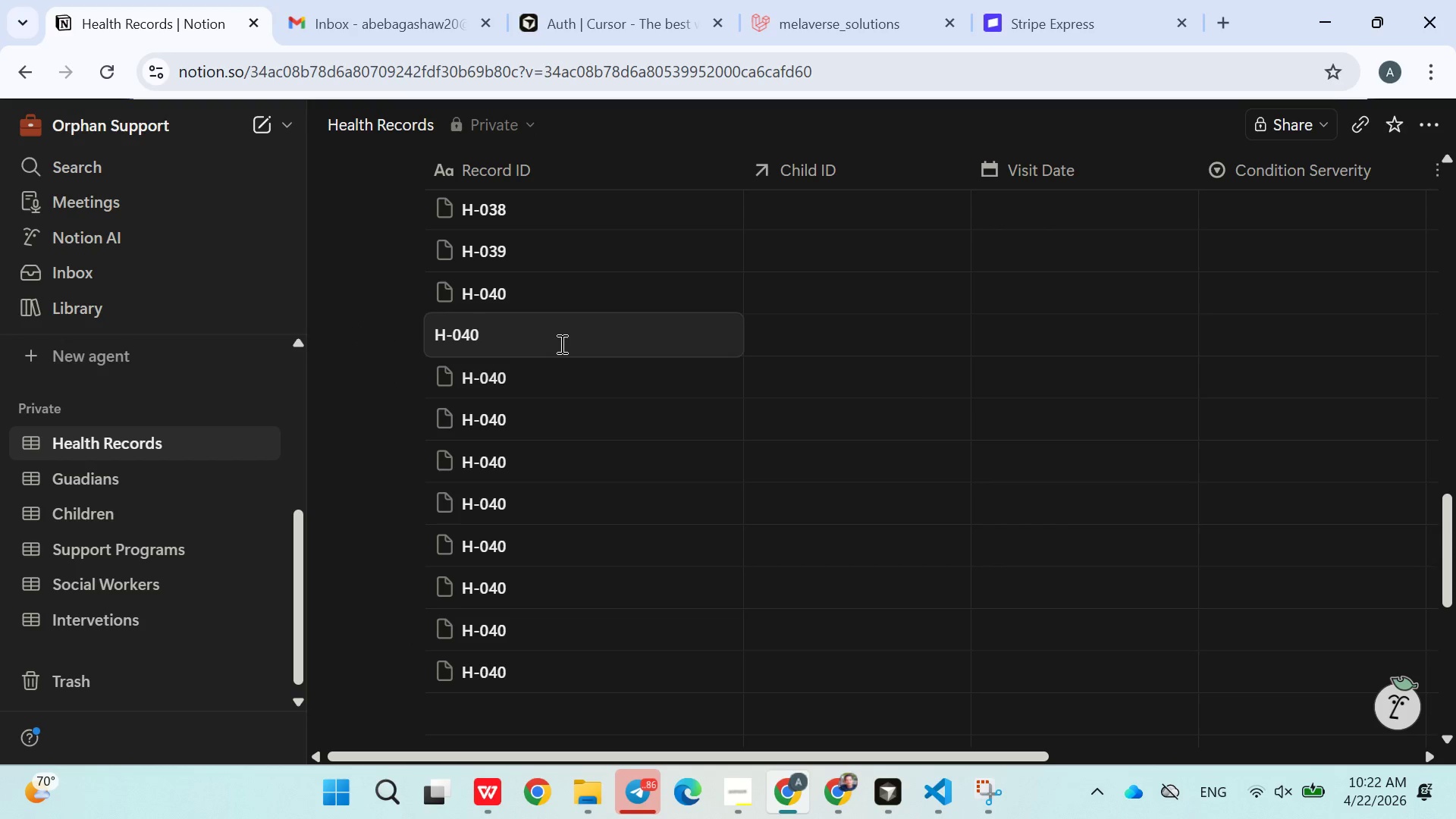 
key(Backspace)
 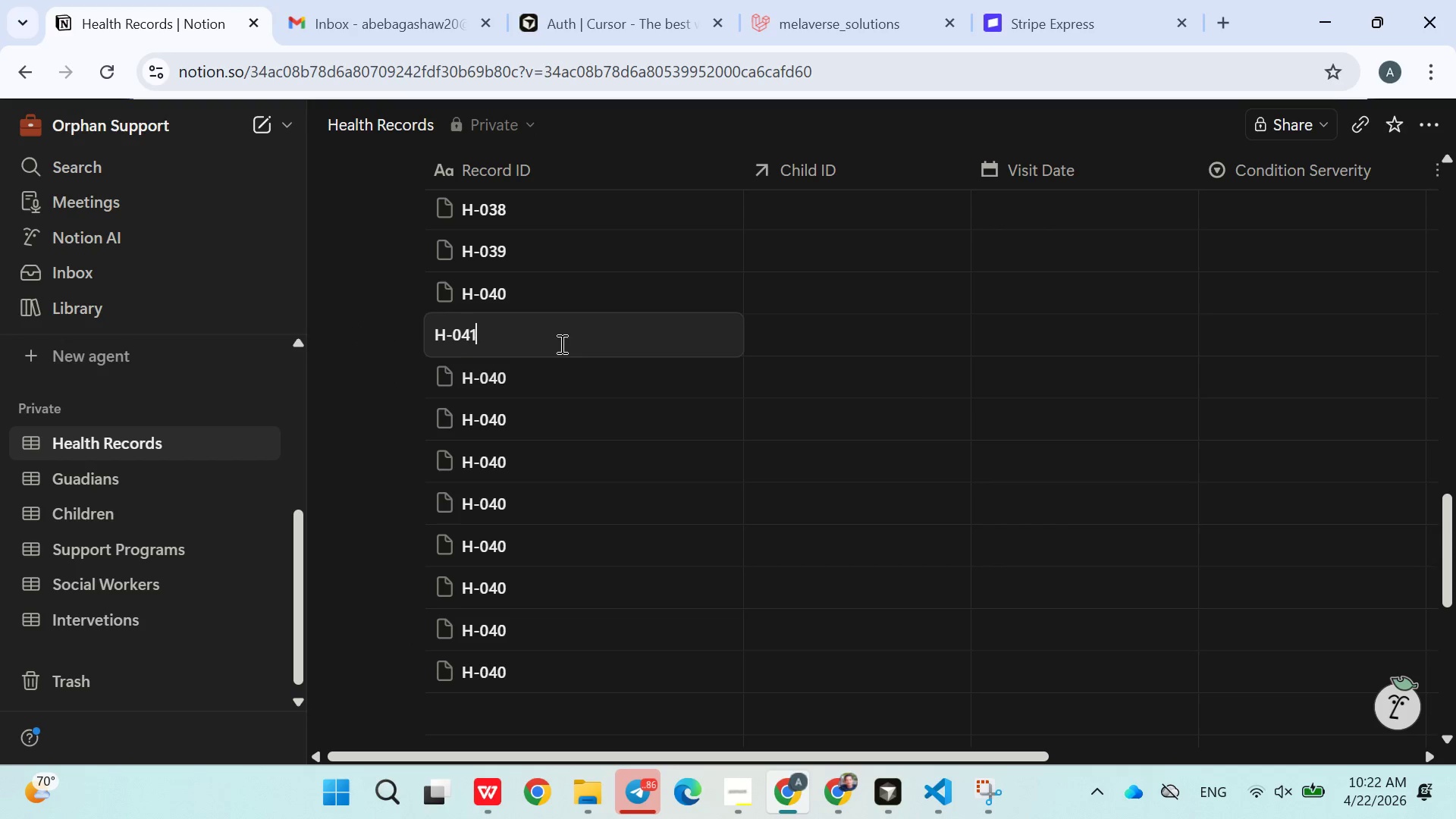 
key(1)
 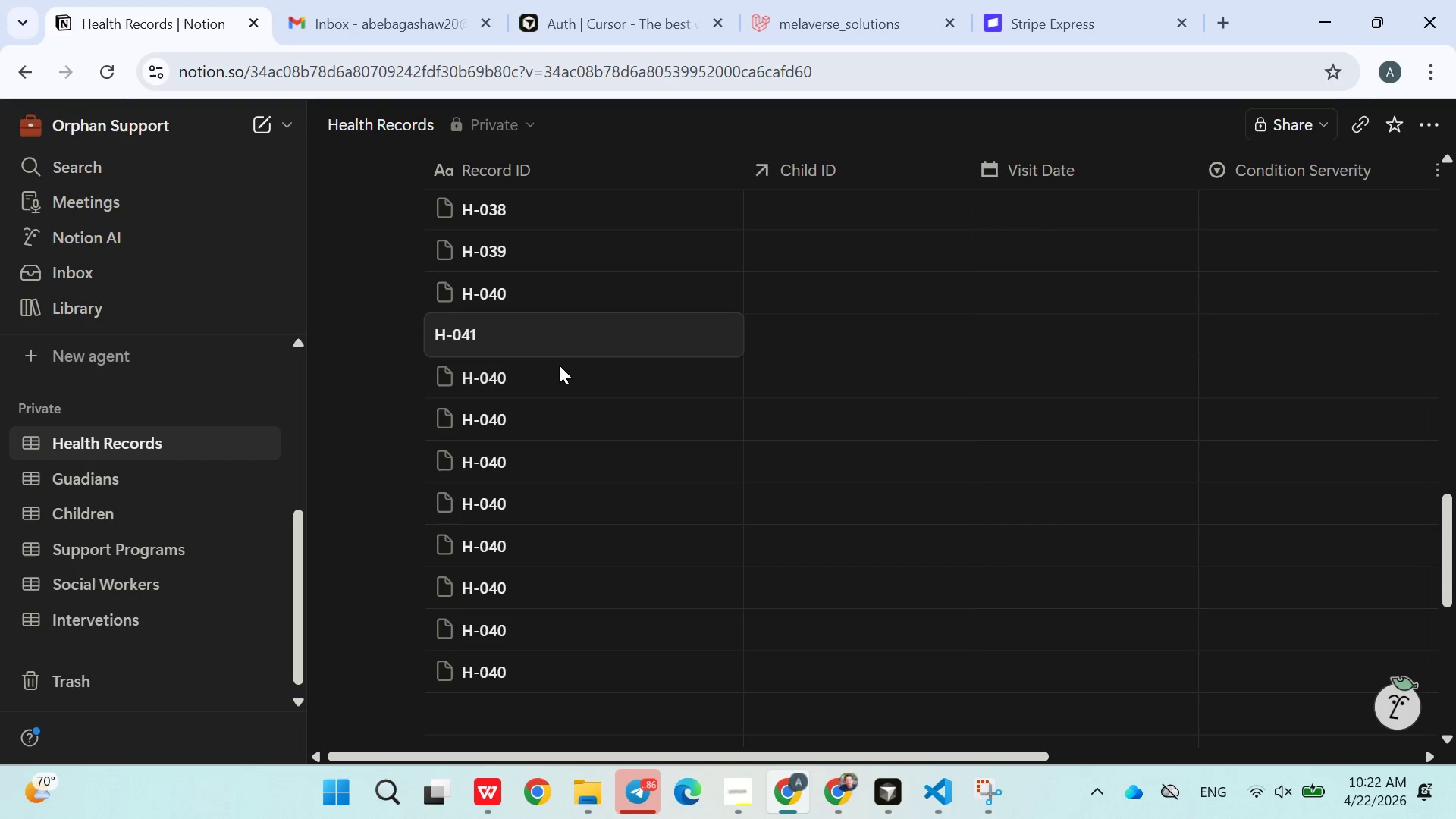 
double_click([559, 377])
 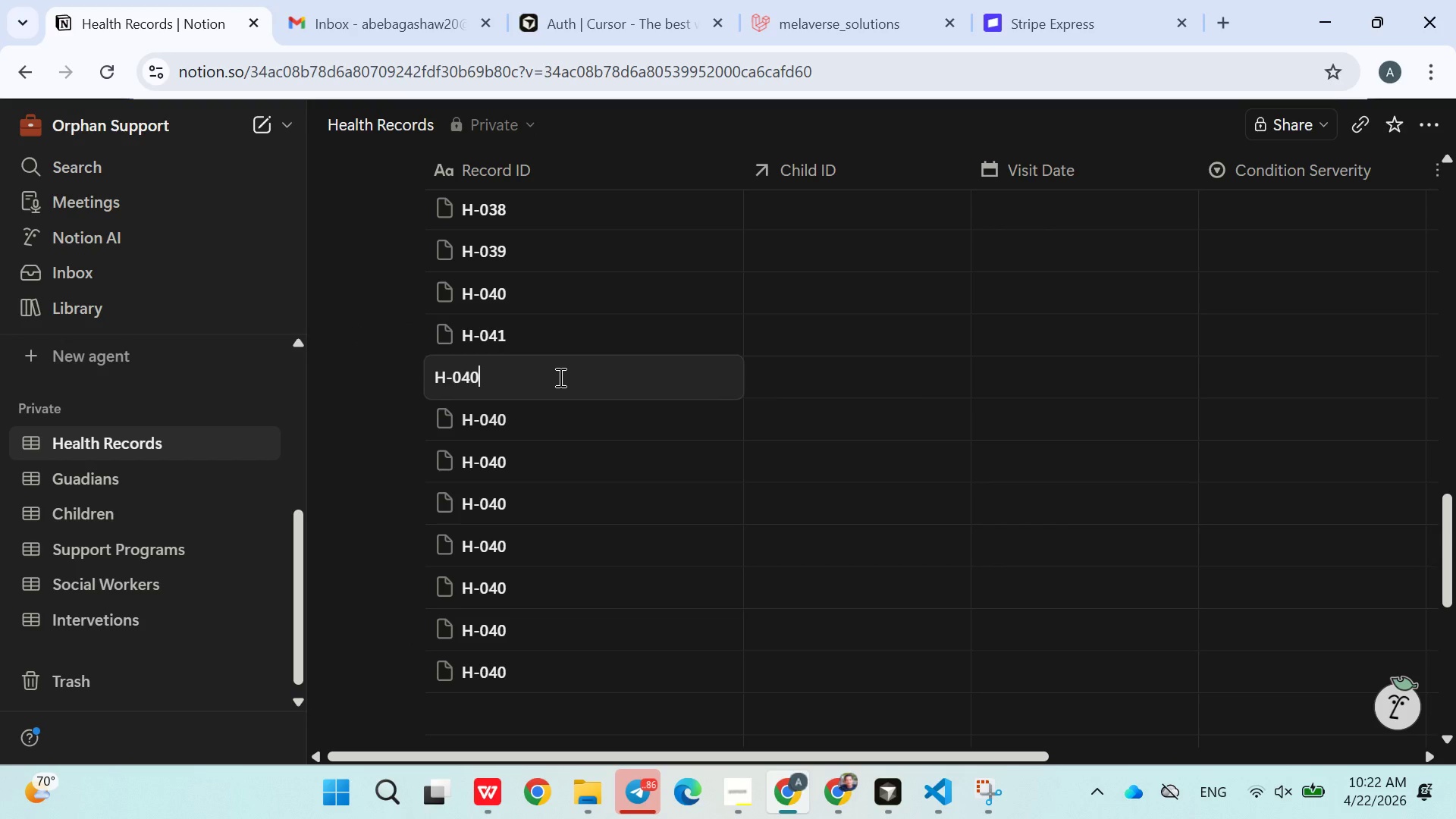 
key(Backspace)
 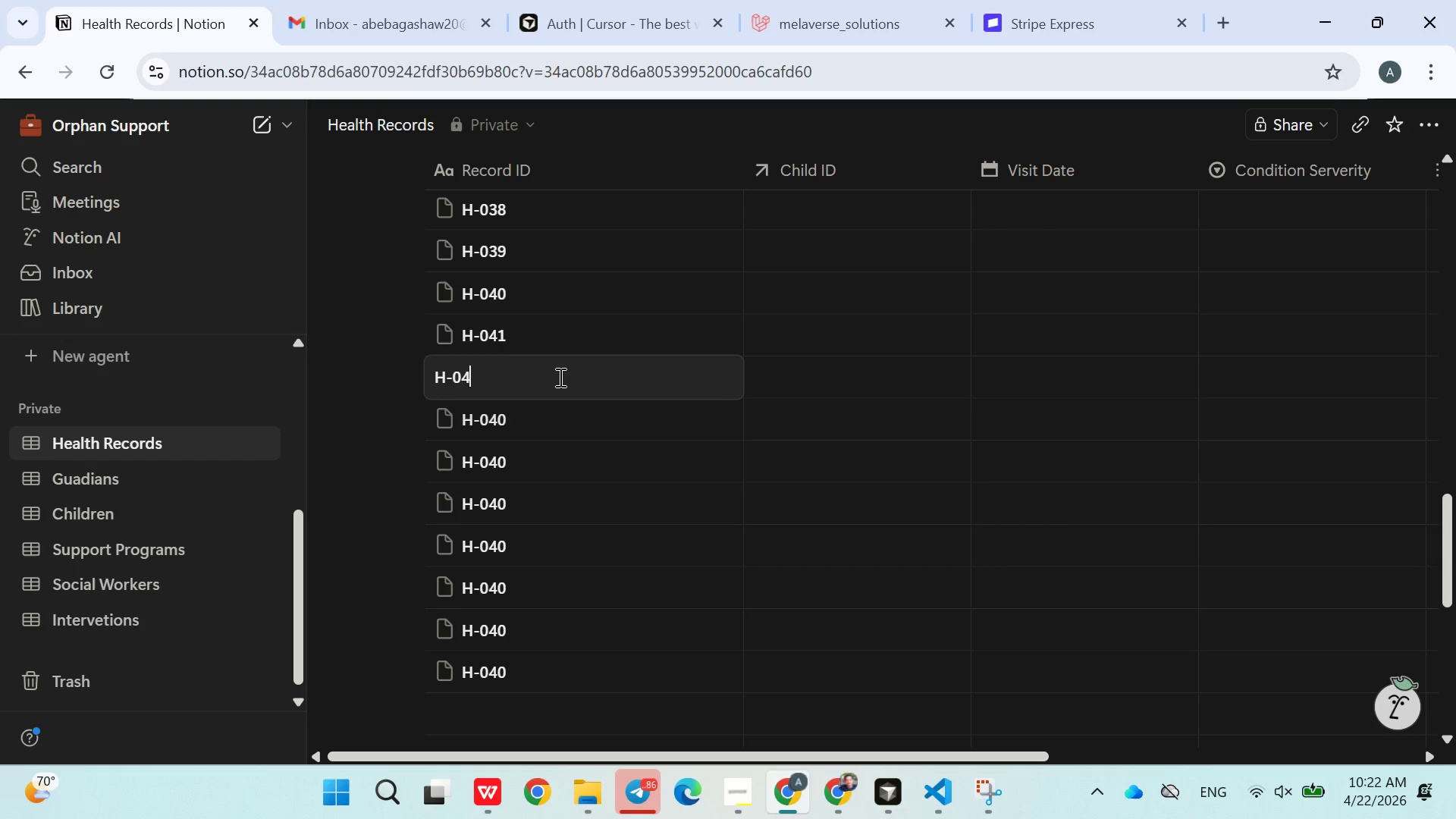 
key(2)
 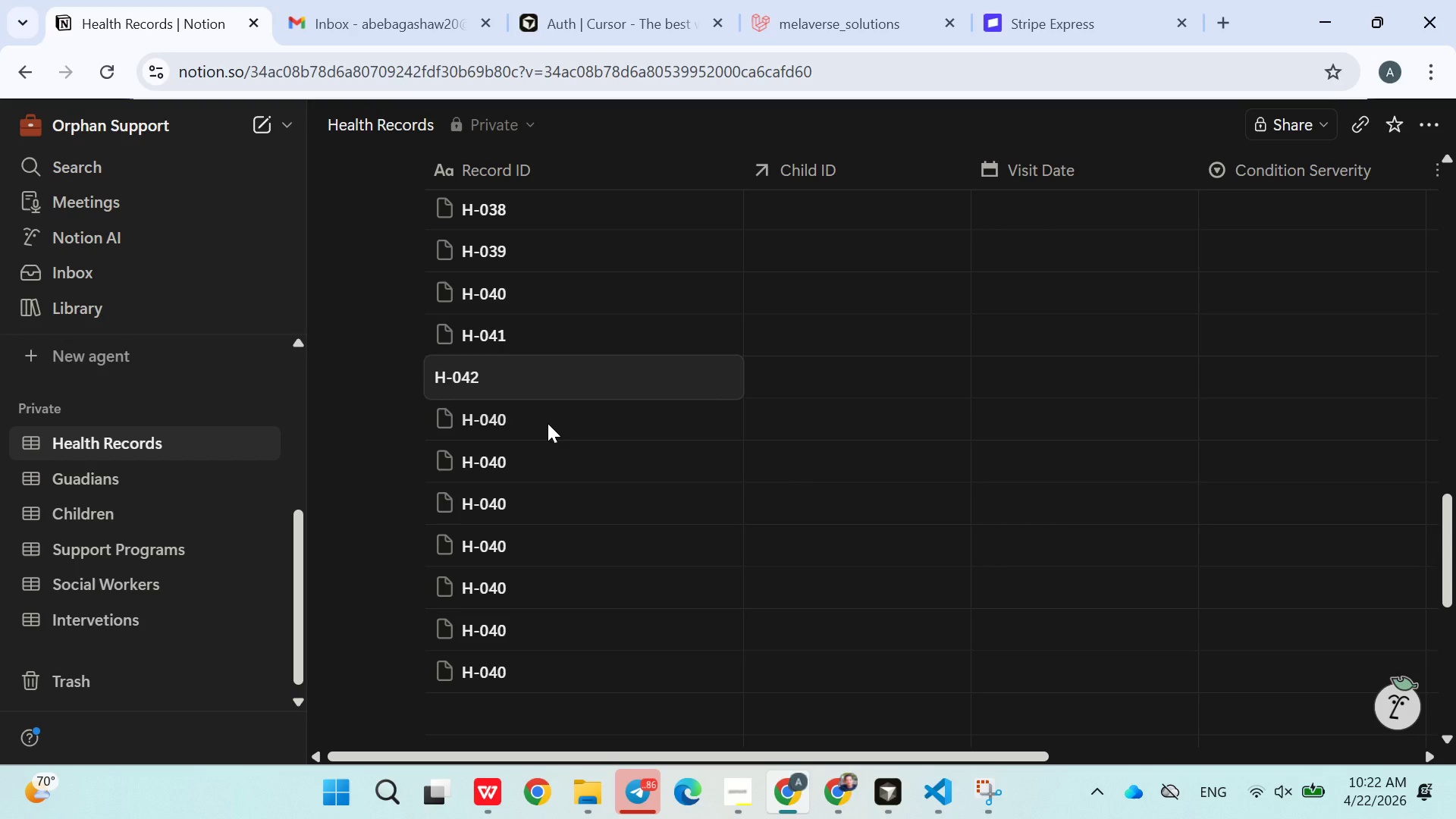 
double_click([548, 424])
 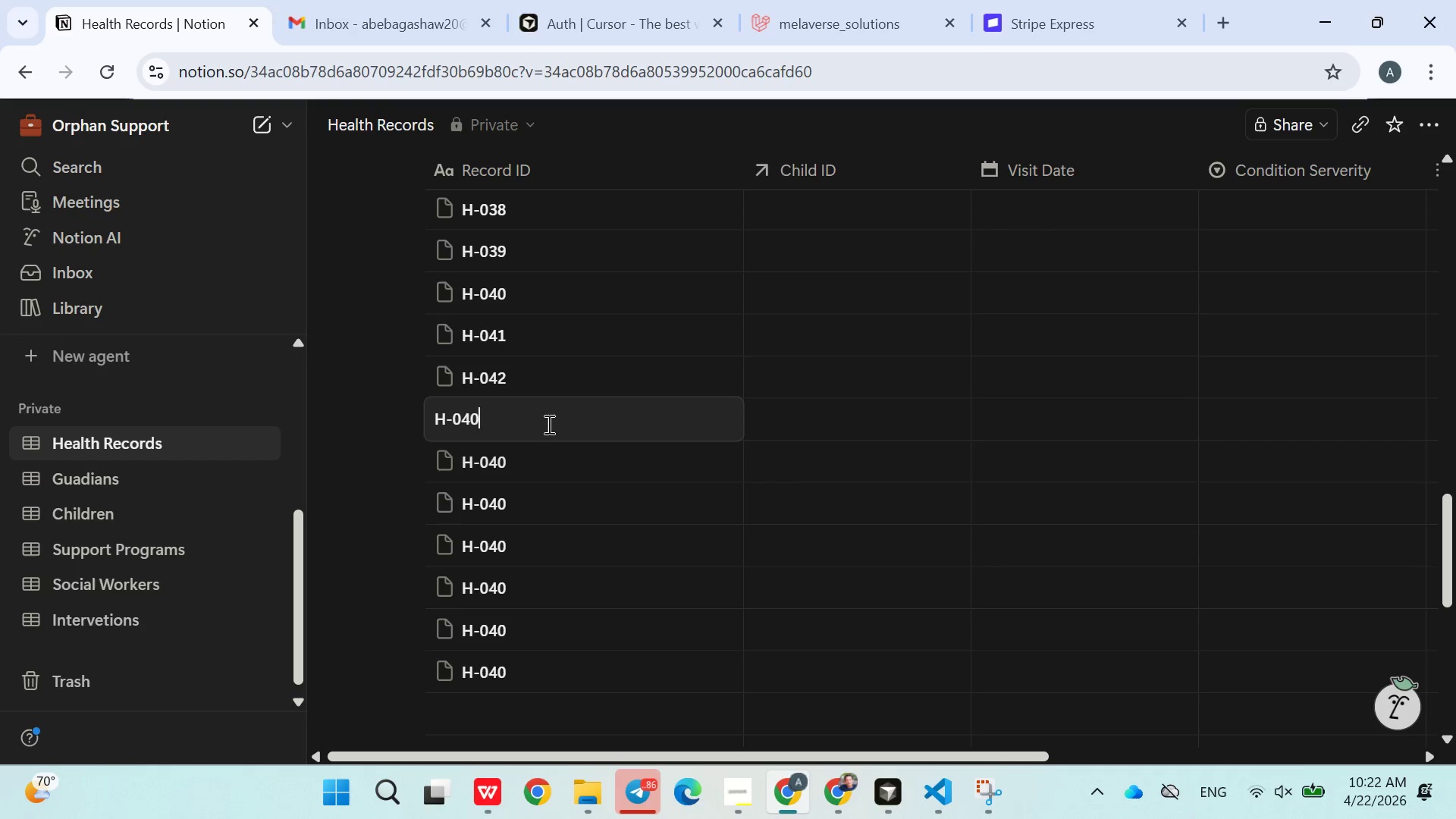 
key(Backspace)
 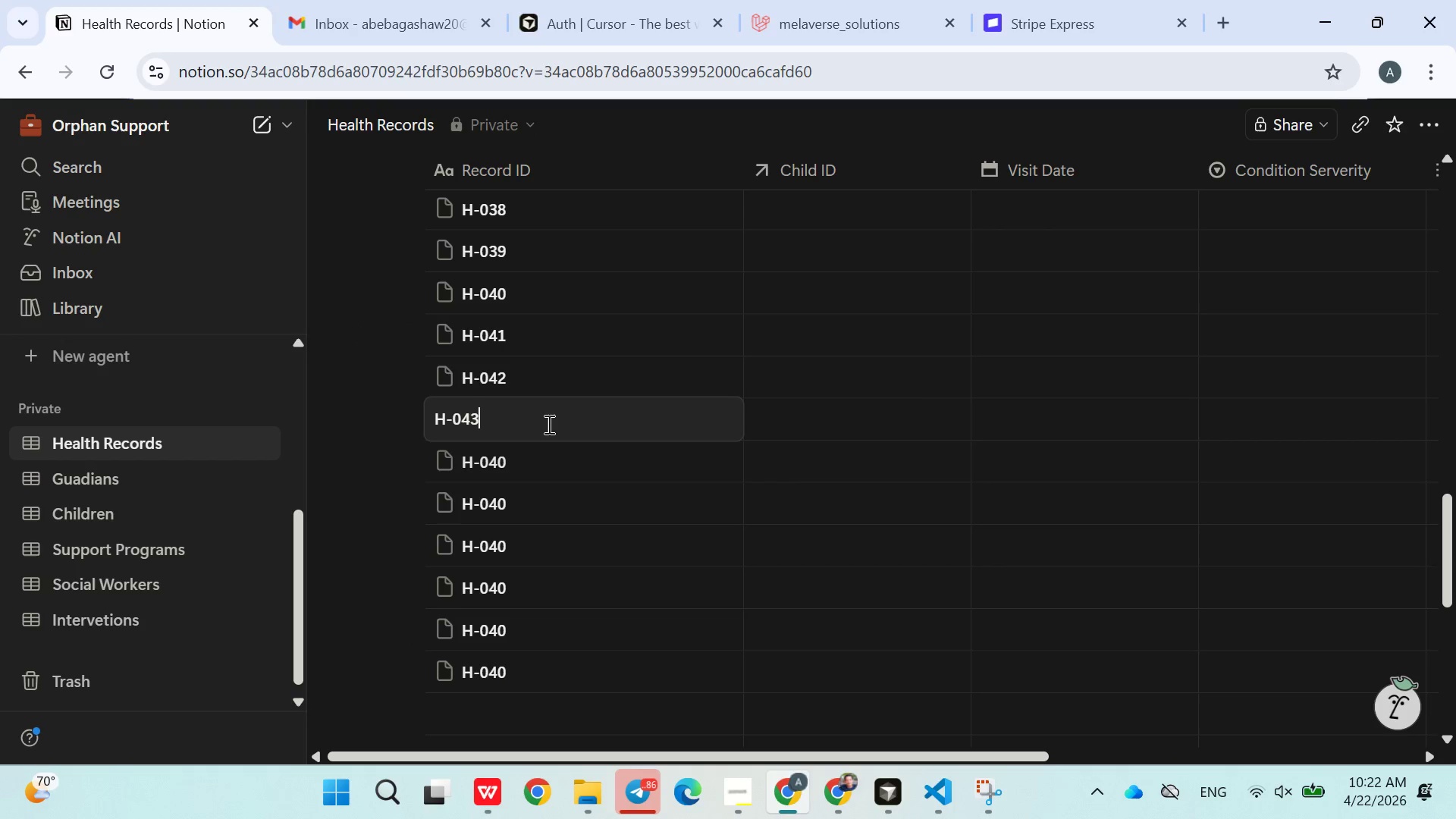 
key(3)
 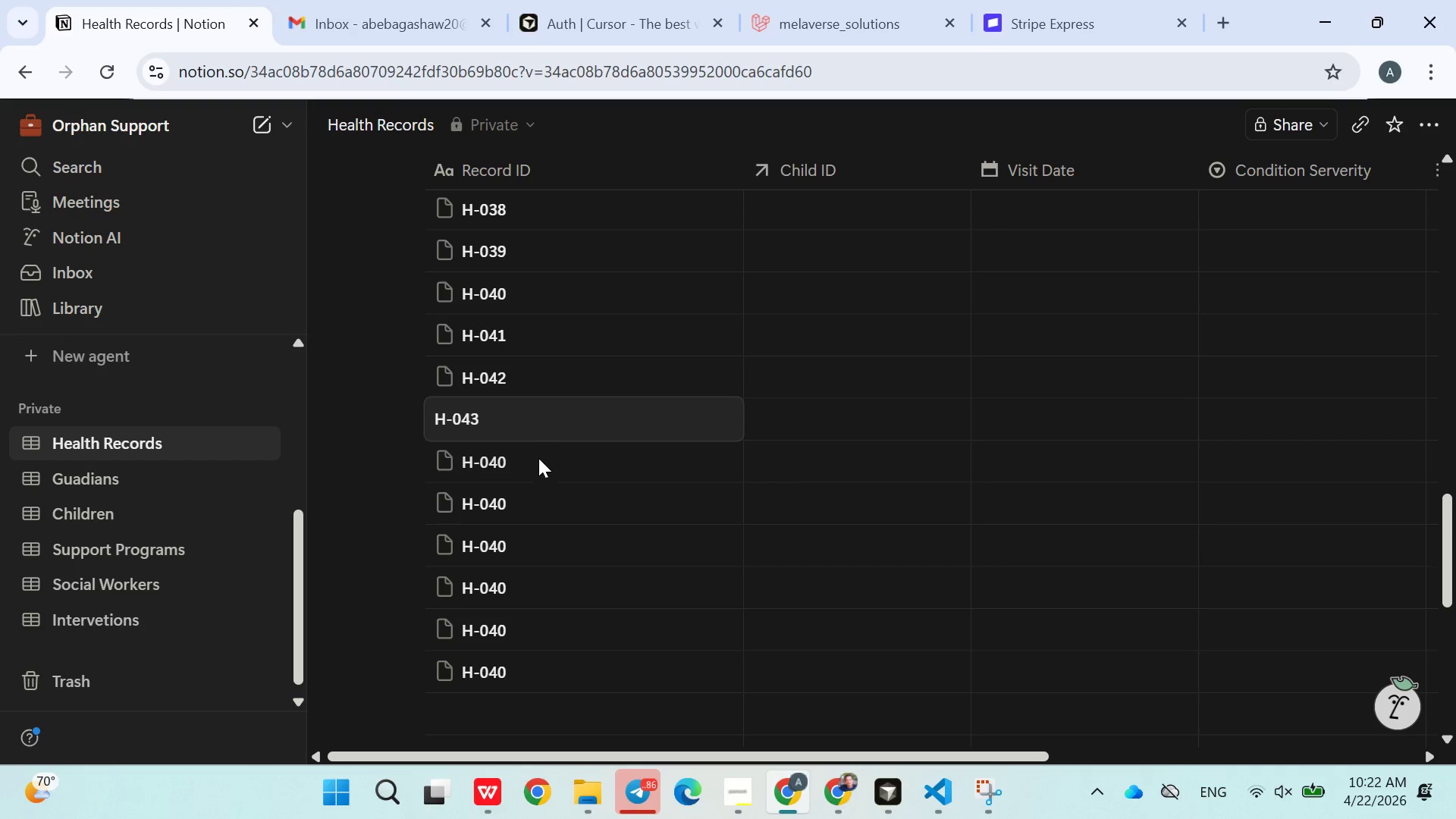 
double_click([538, 458])
 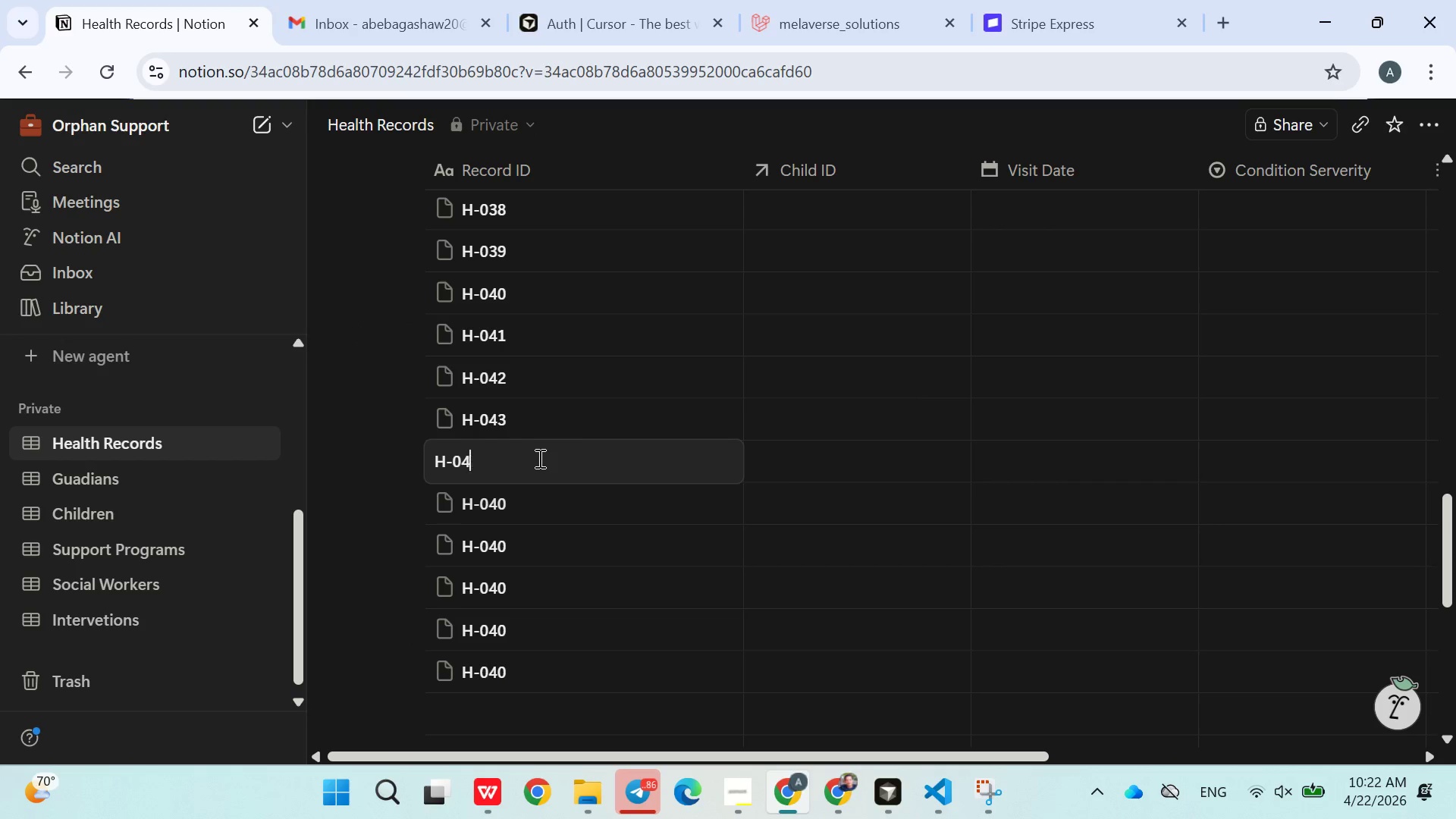 
key(Backspace)
 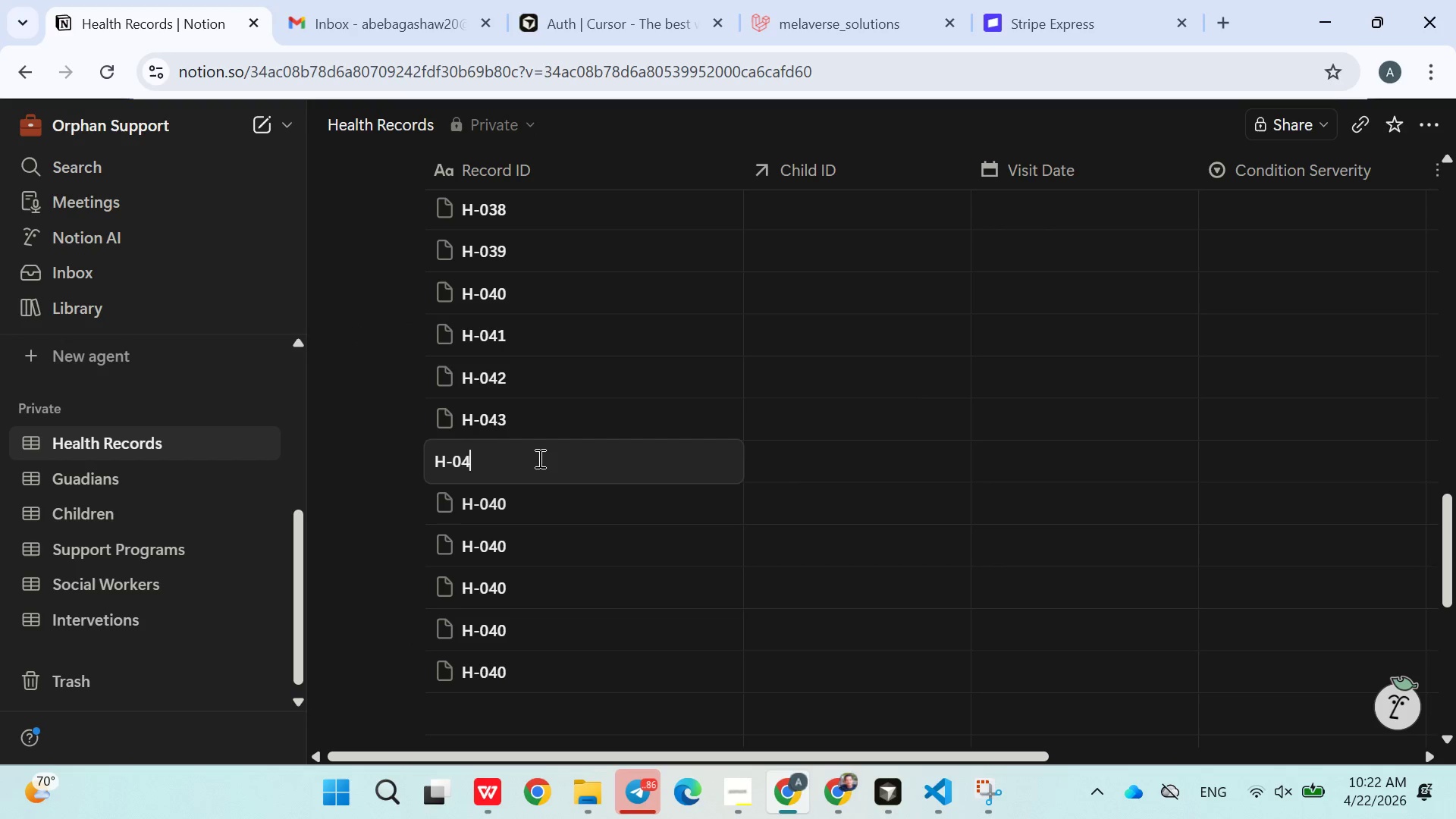 
key(4)
 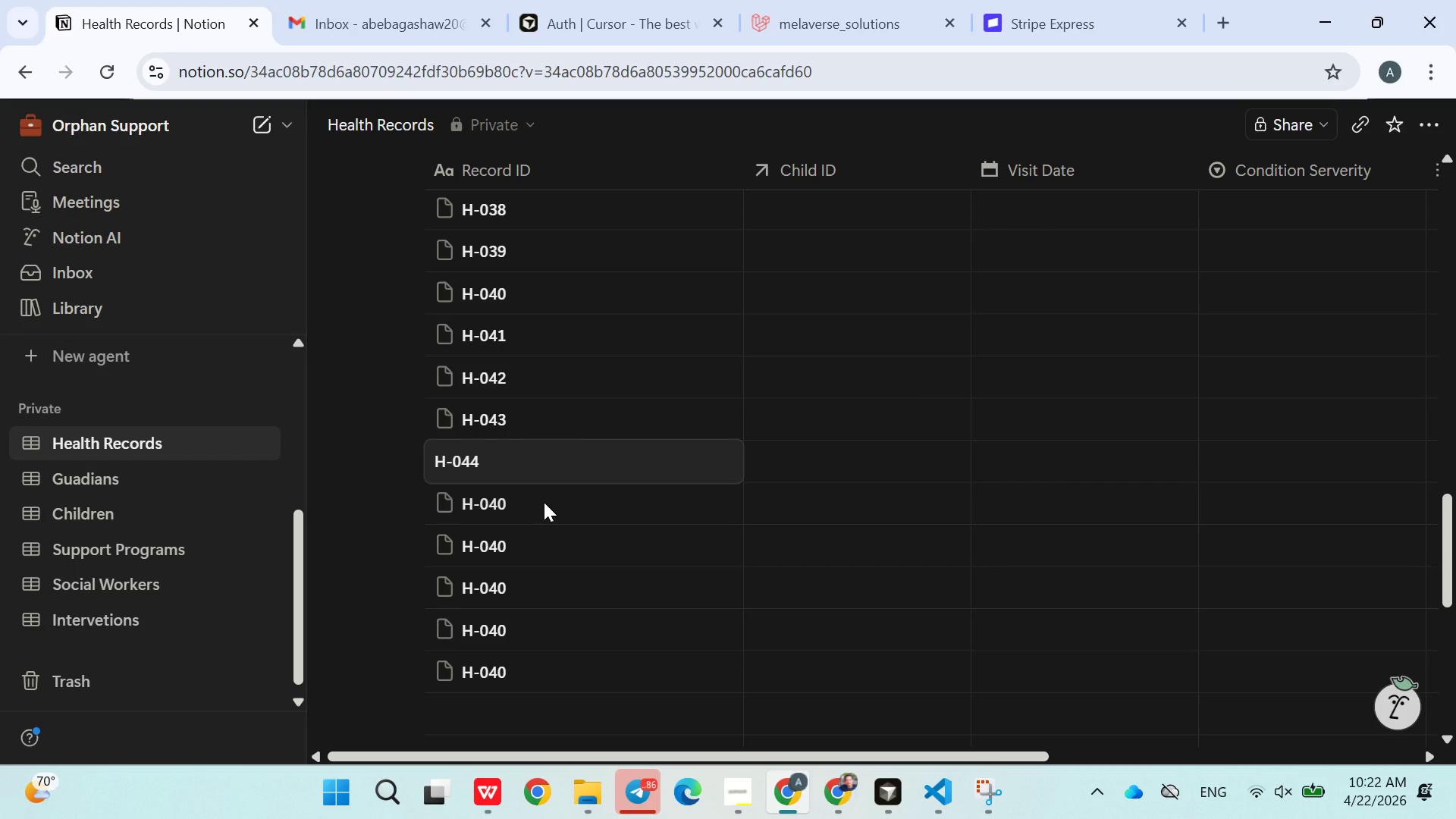 
double_click([544, 502])
 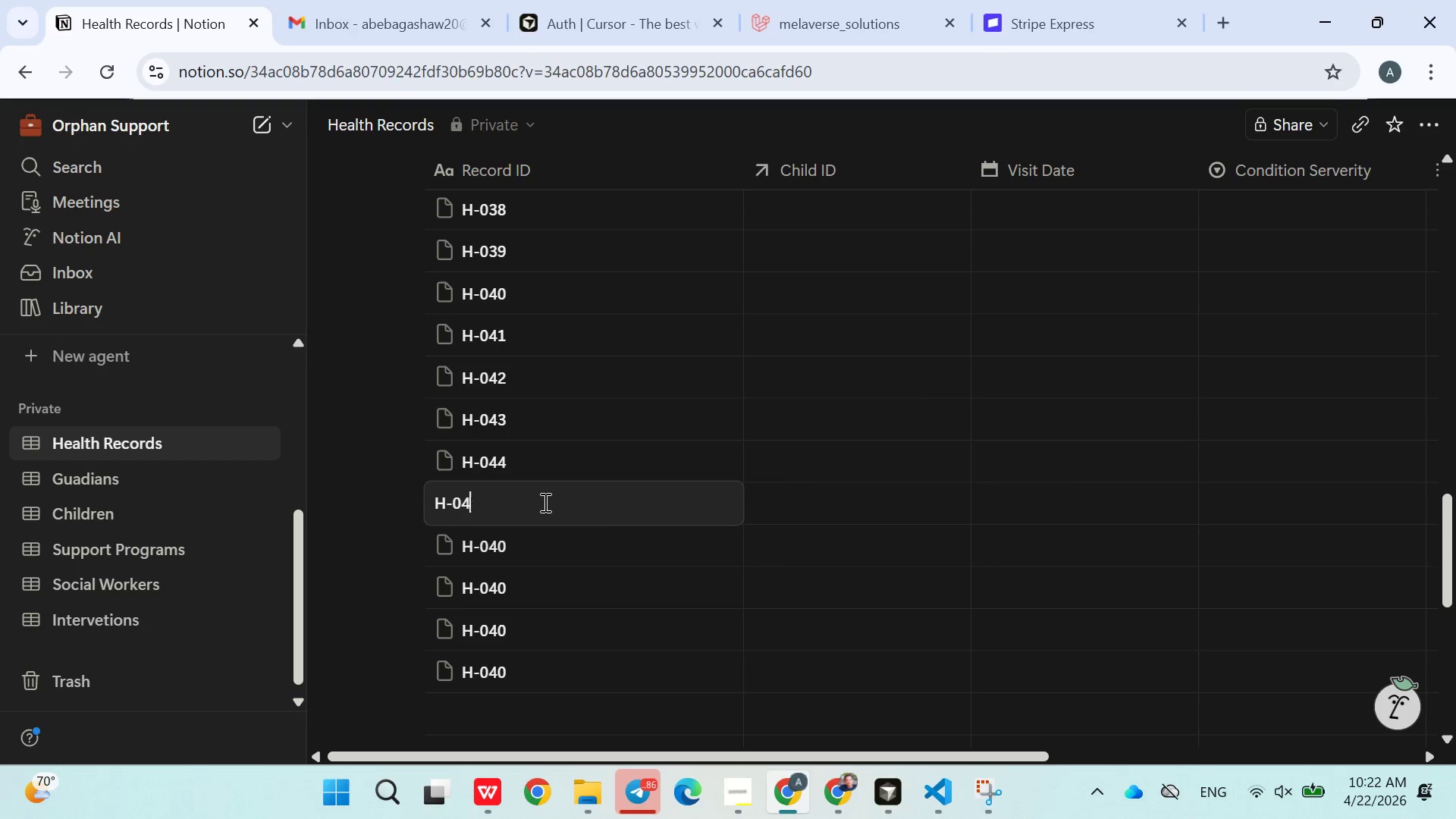 
key(Backspace)
 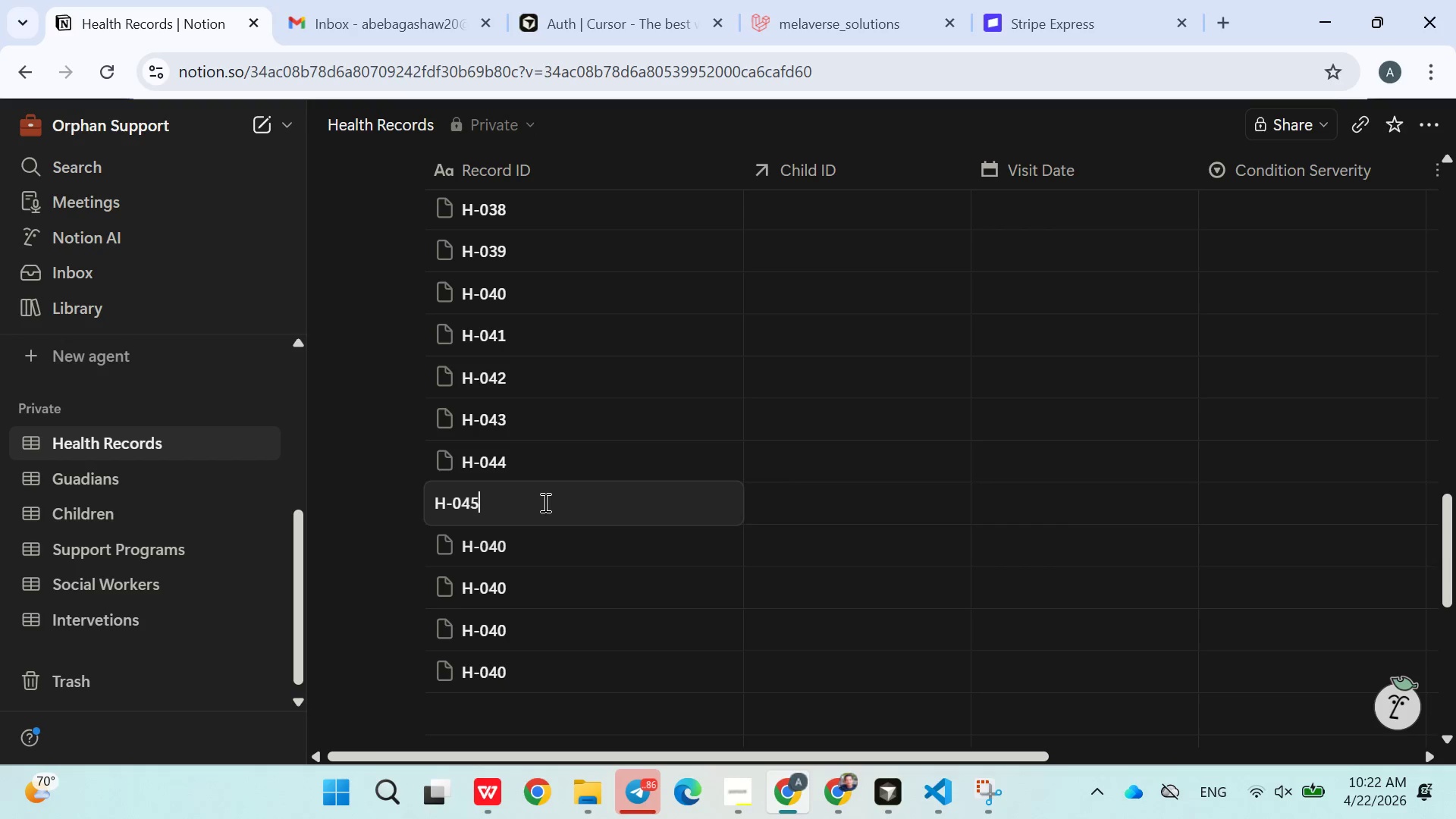 
key(5)
 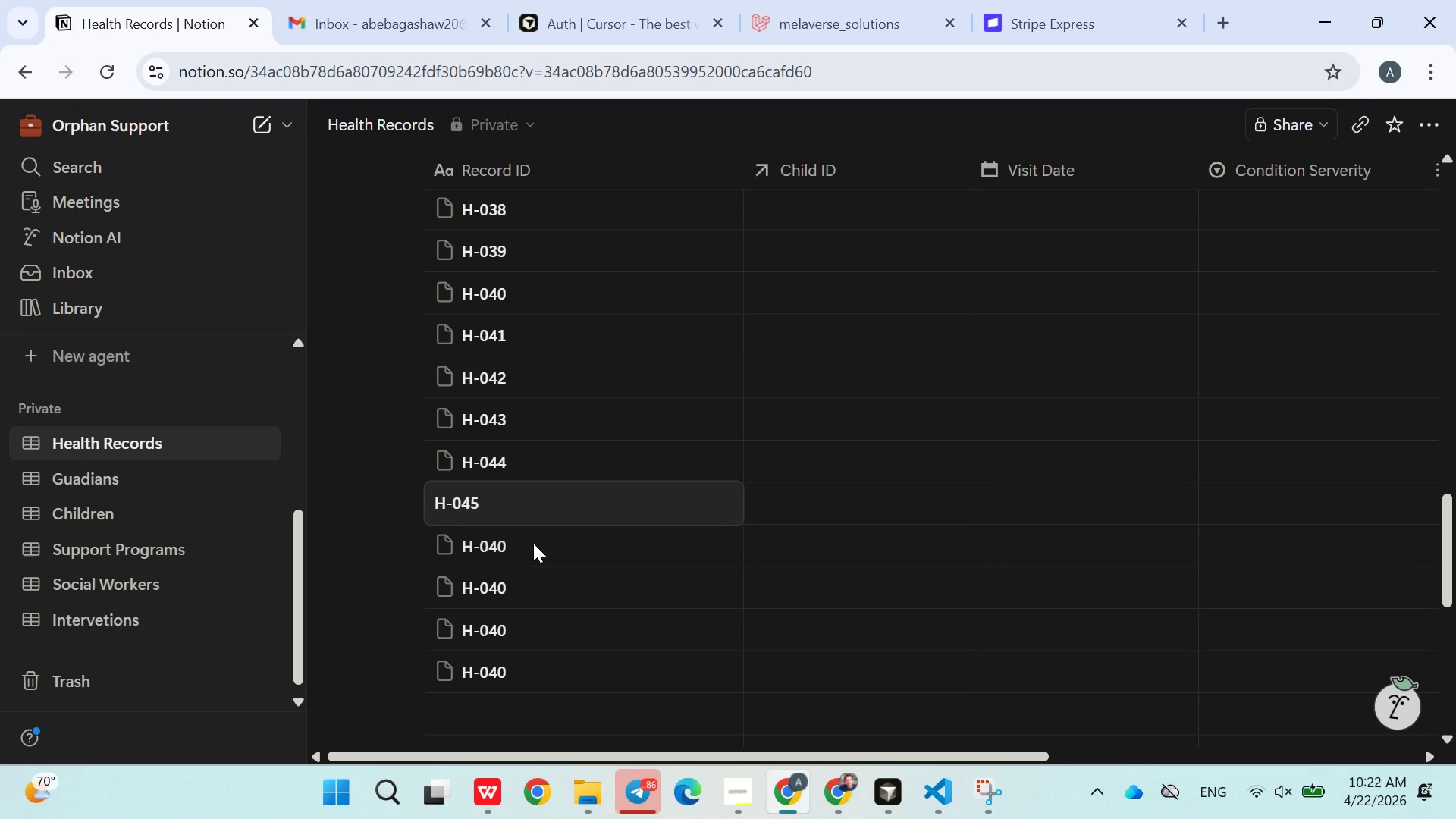 
double_click([533, 543])
 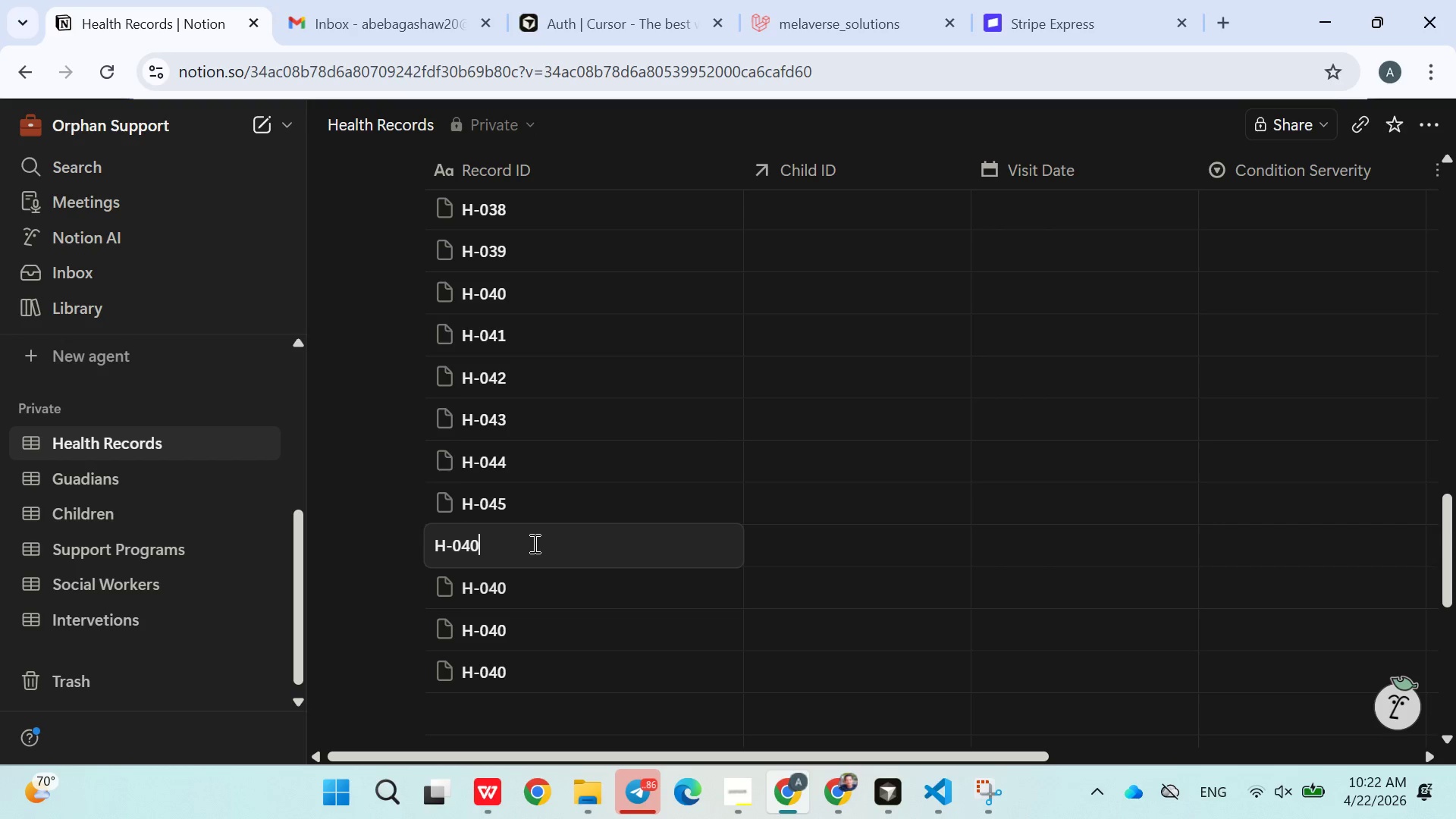 
key(Backspace)
 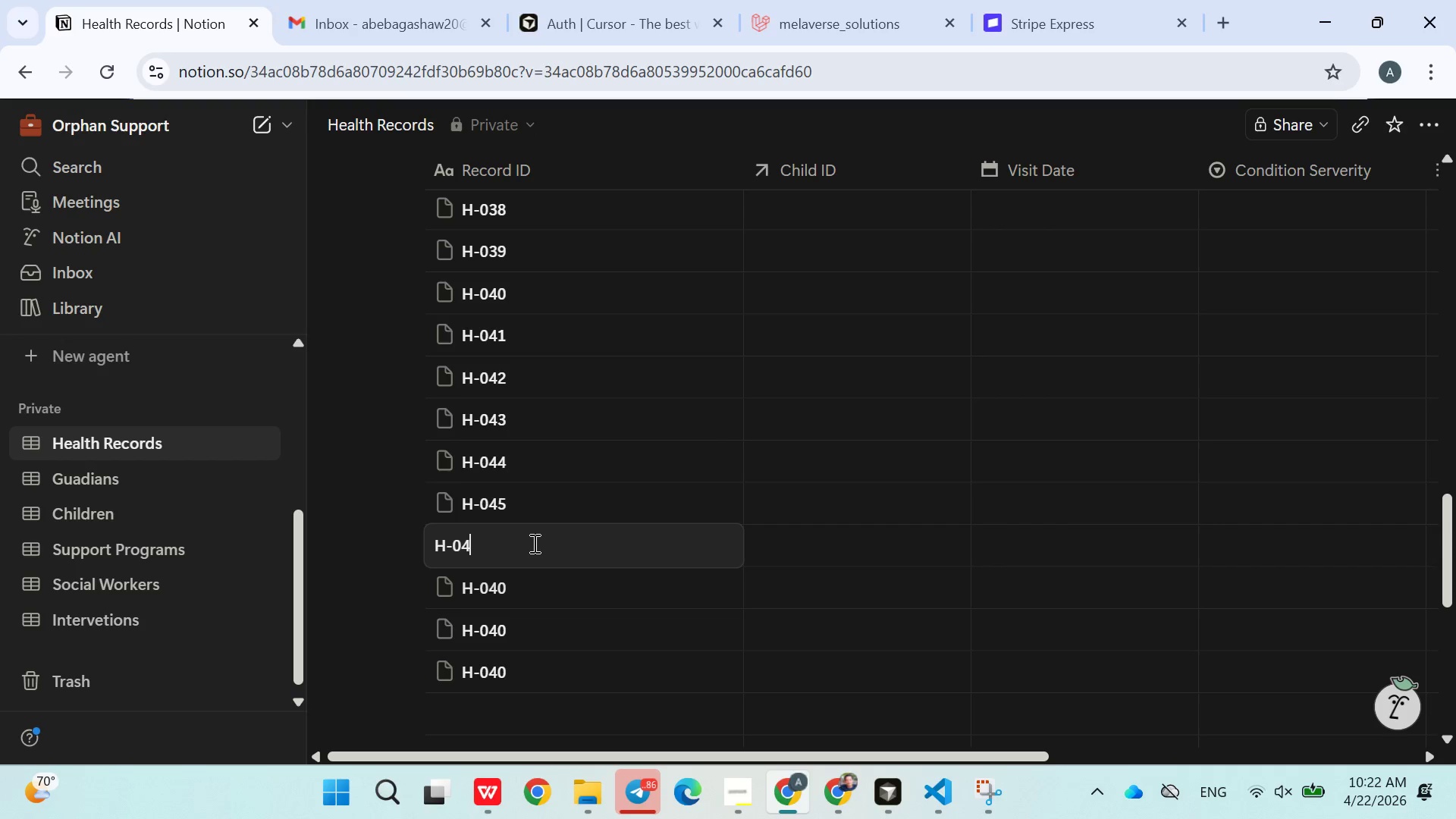 
key(6)
 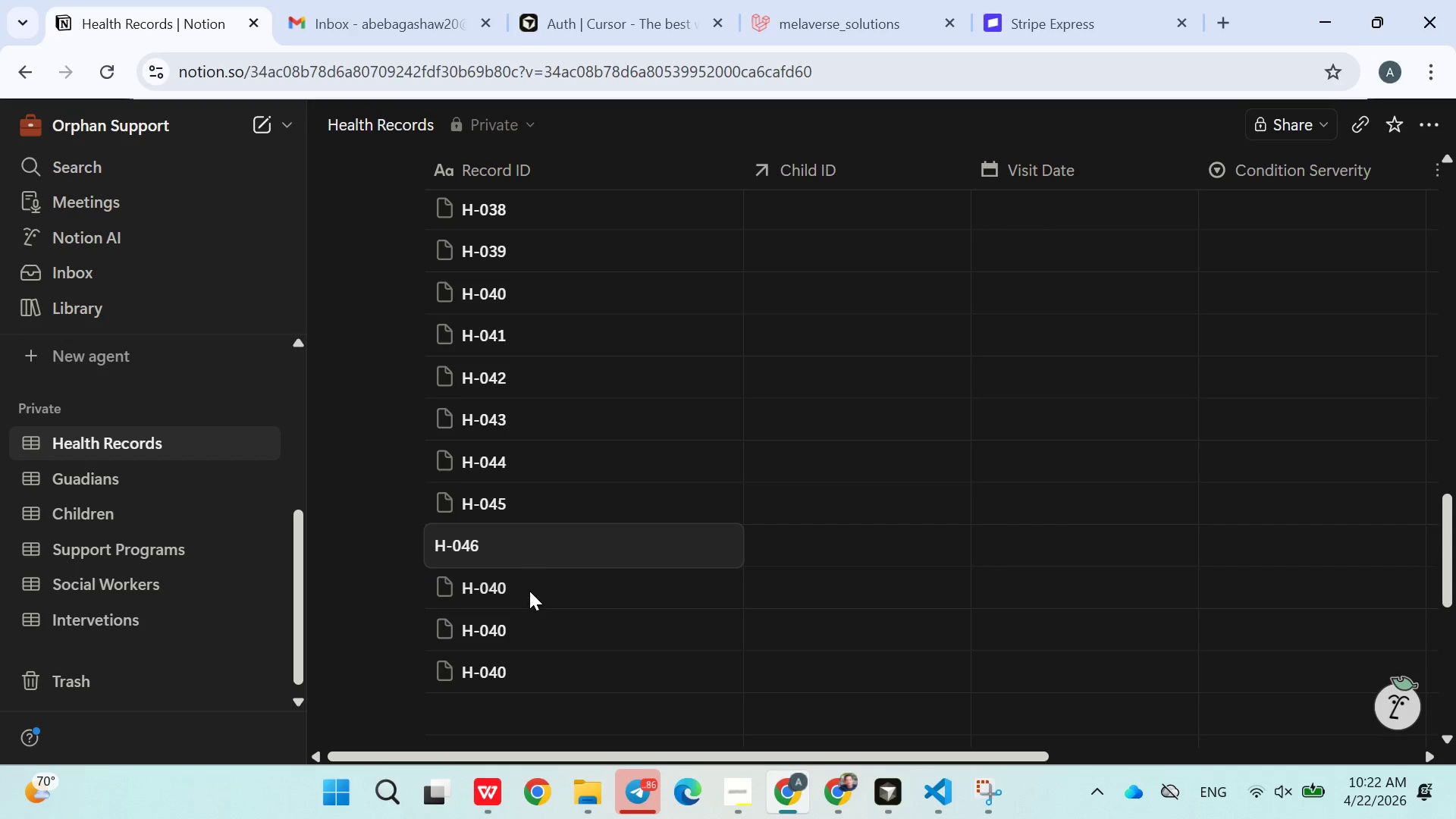 
double_click([529, 594])
 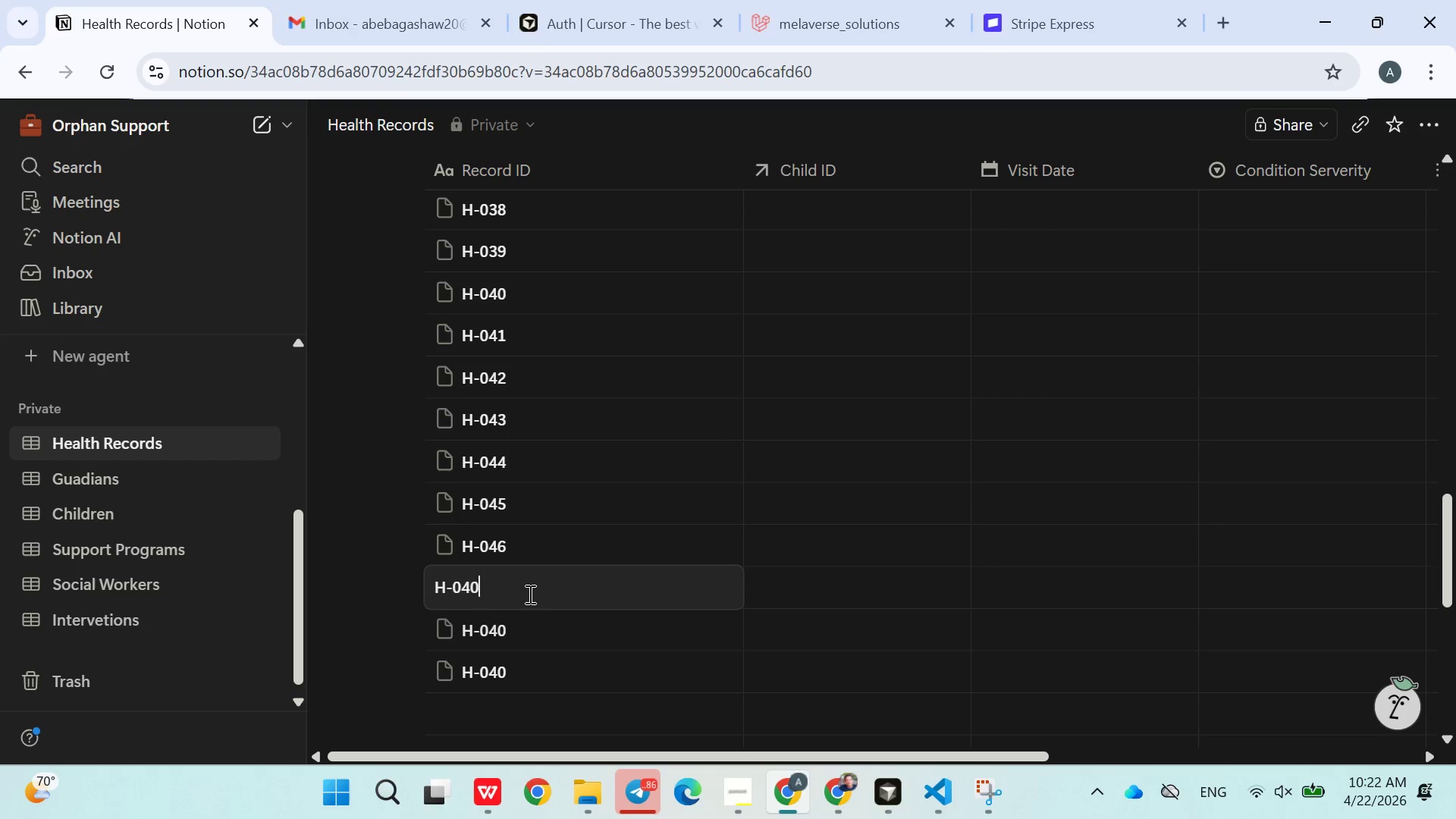 
key(Backspace)
 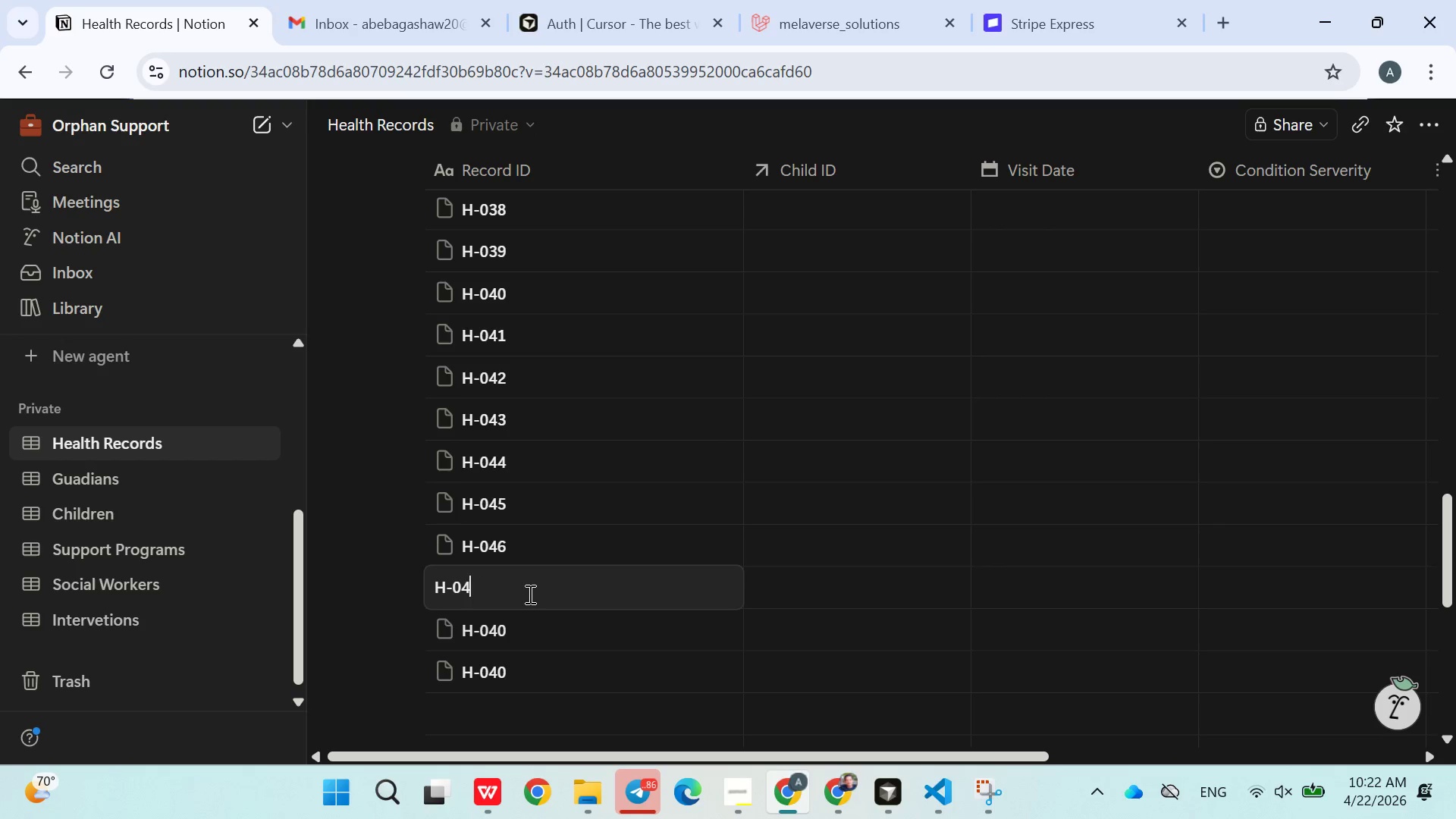 
key(7)
 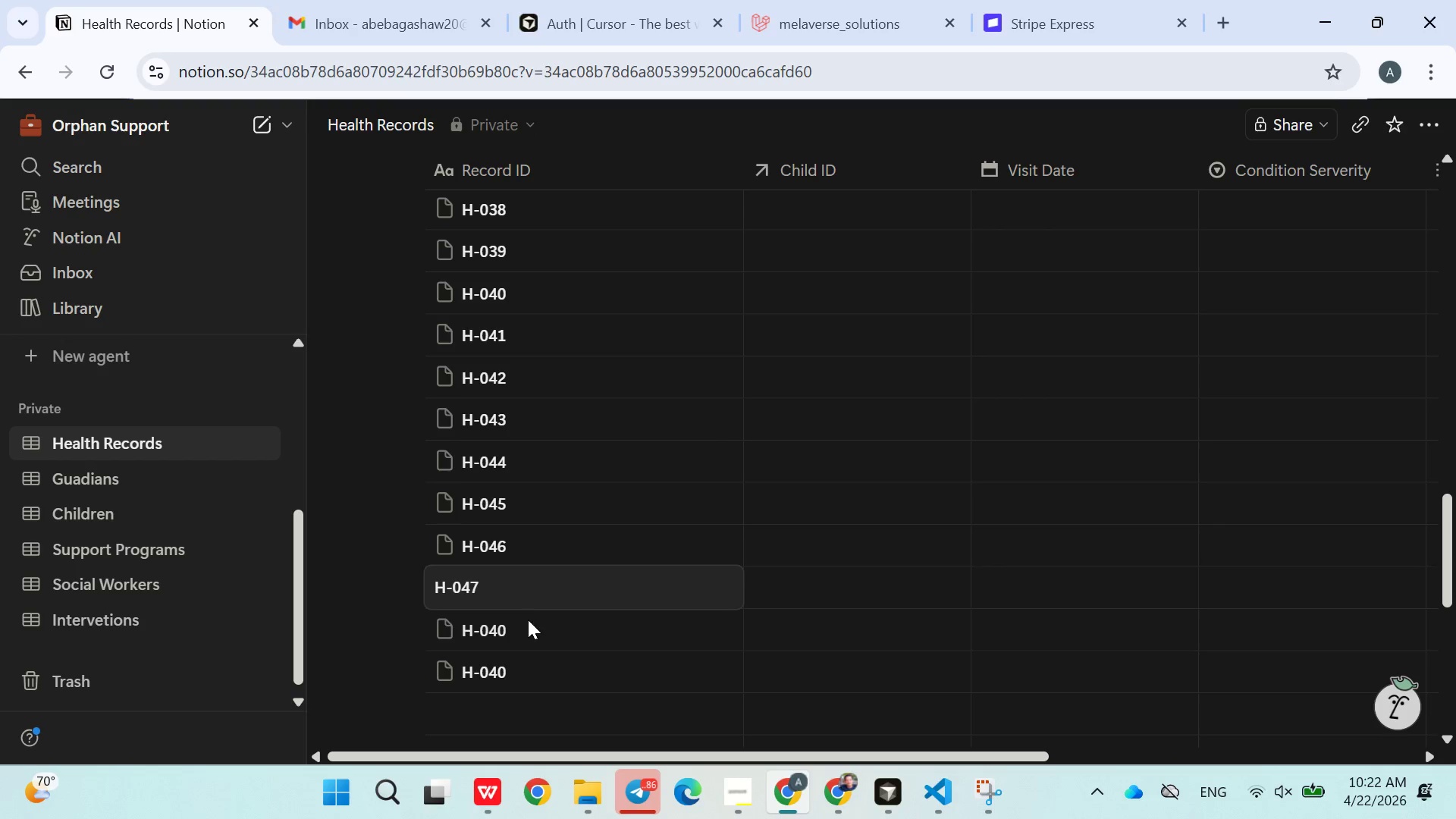 
double_click([527, 621])
 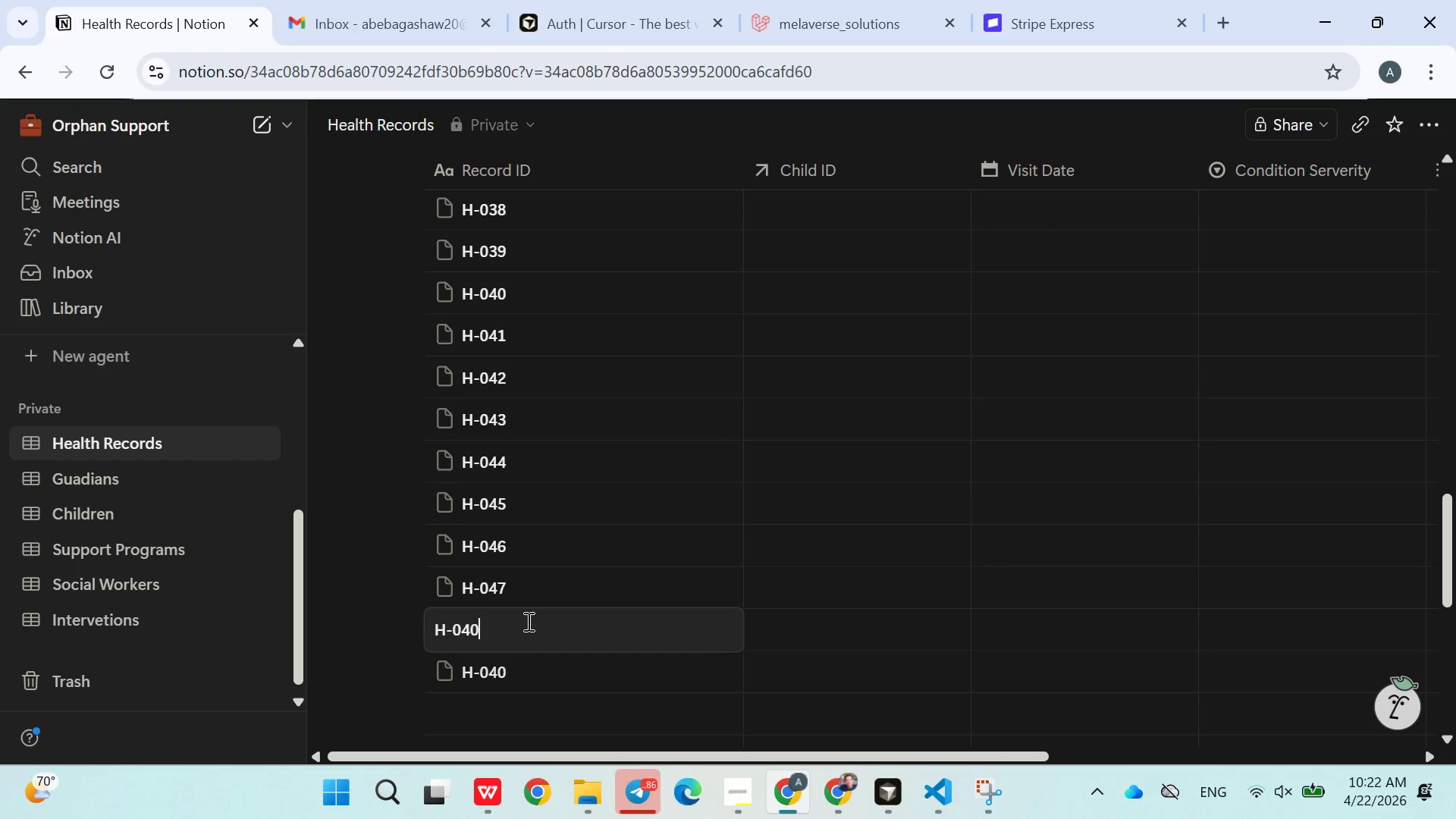 
key(Backspace)
 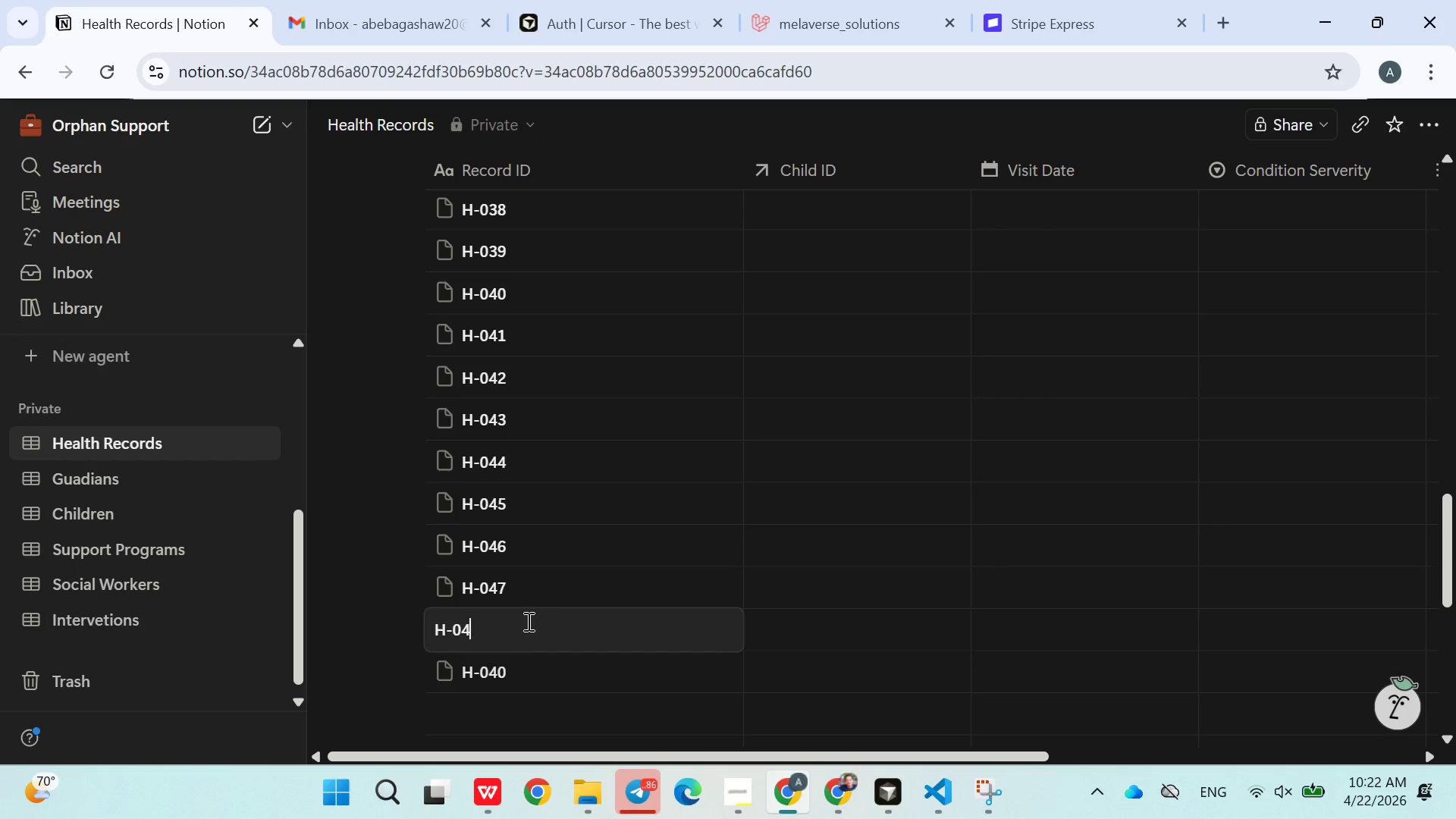 
key(8)
 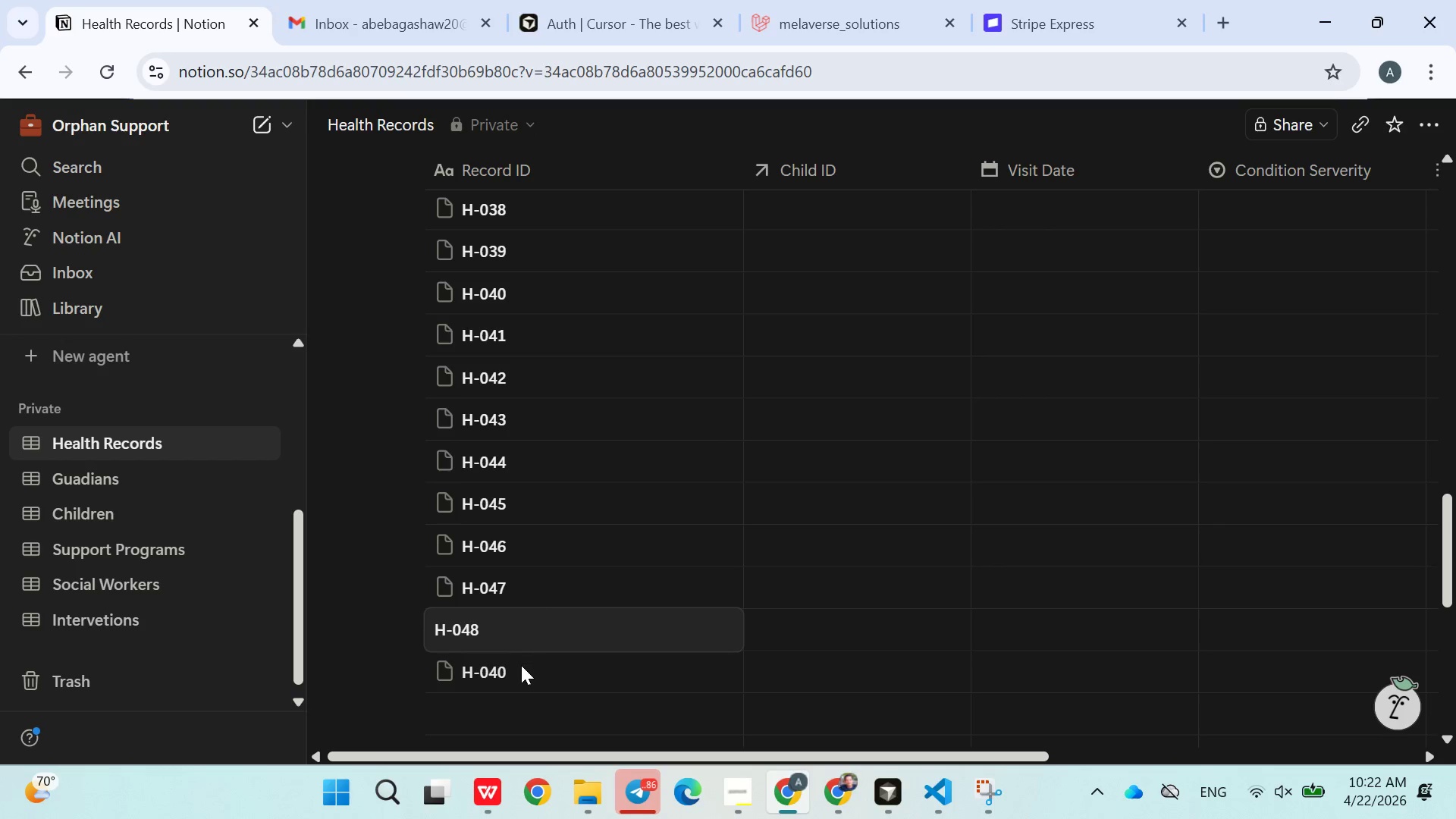 
double_click([521, 666])
 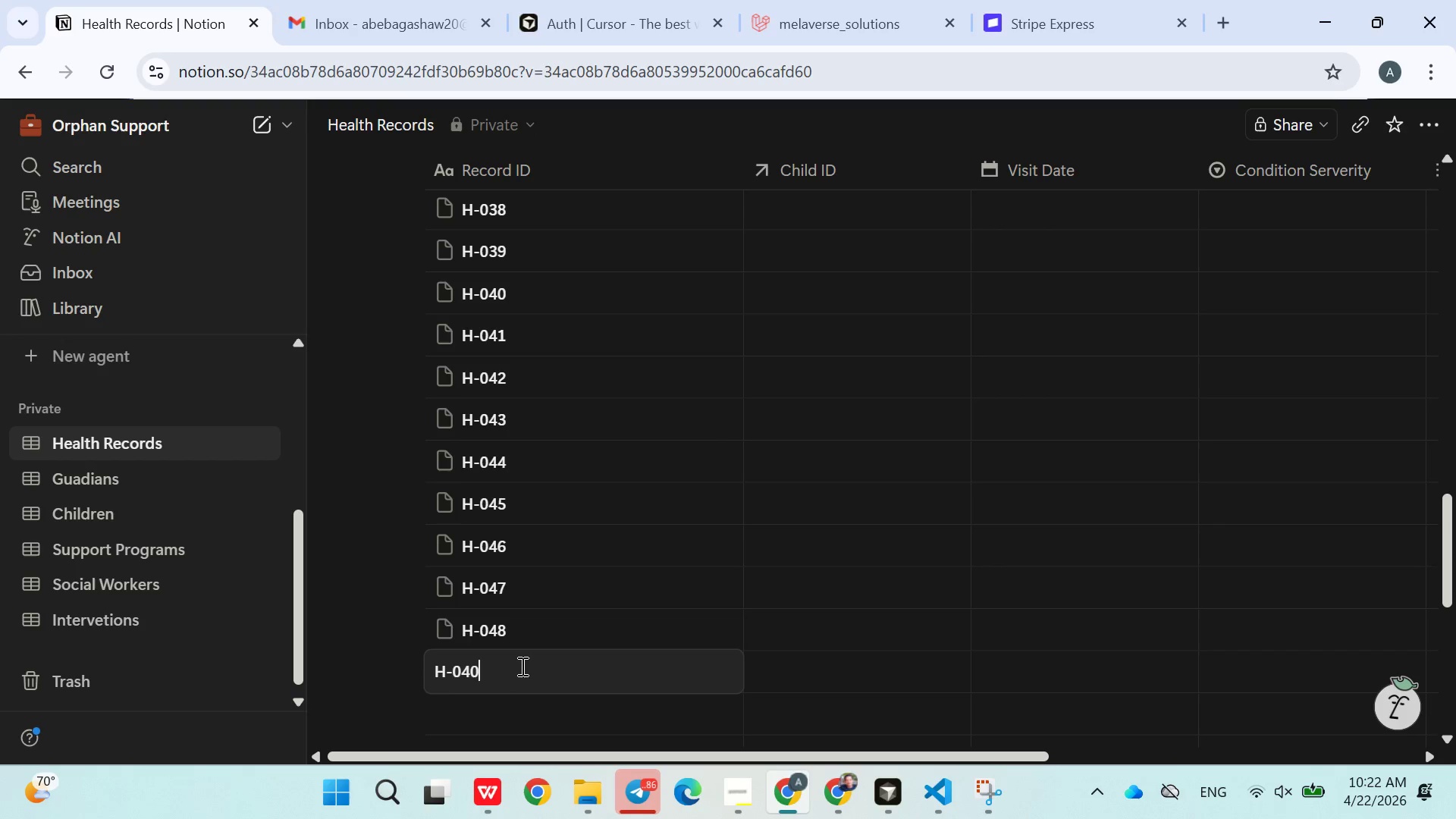 
key(Backspace)
 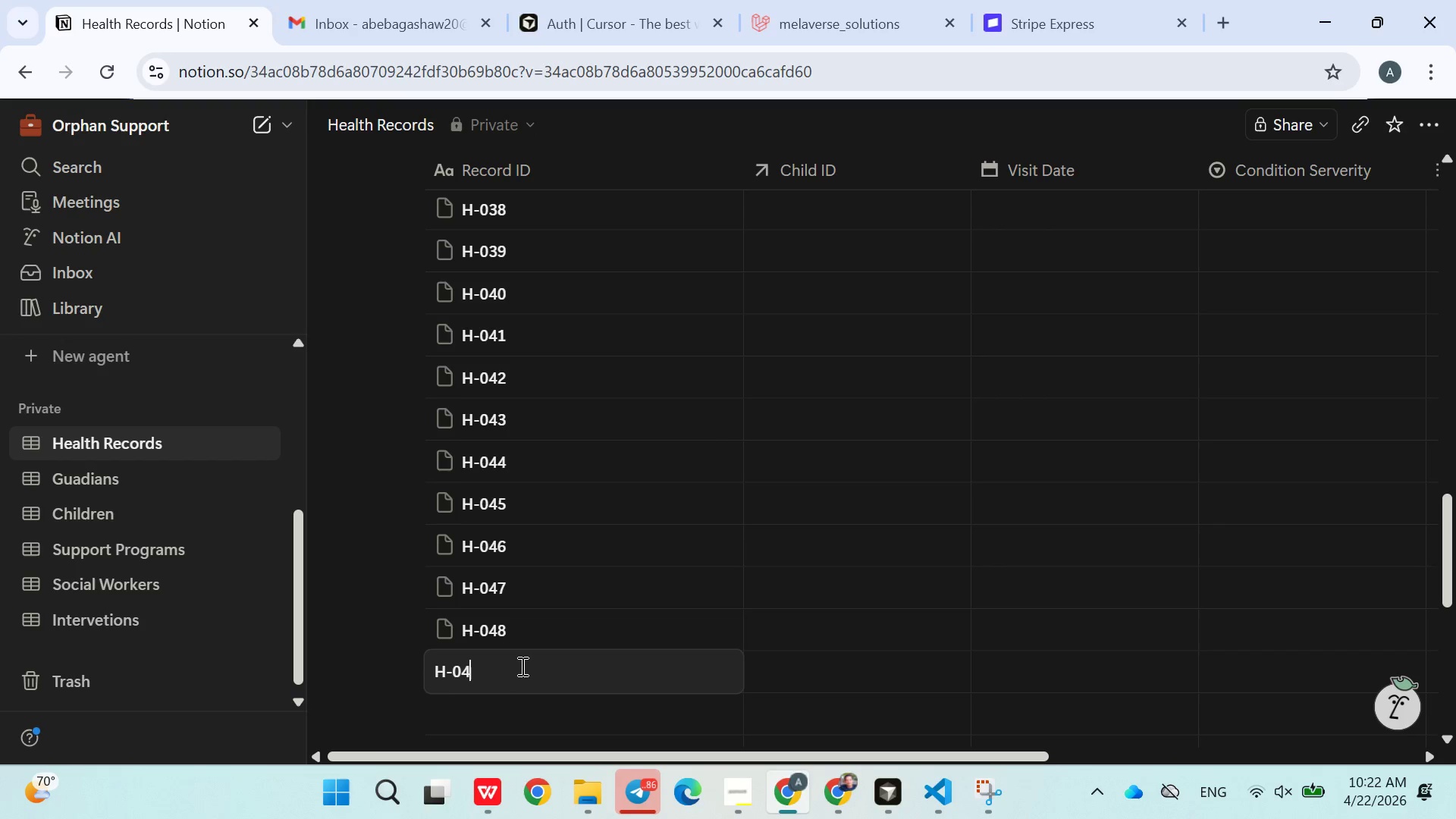 
key(9)
 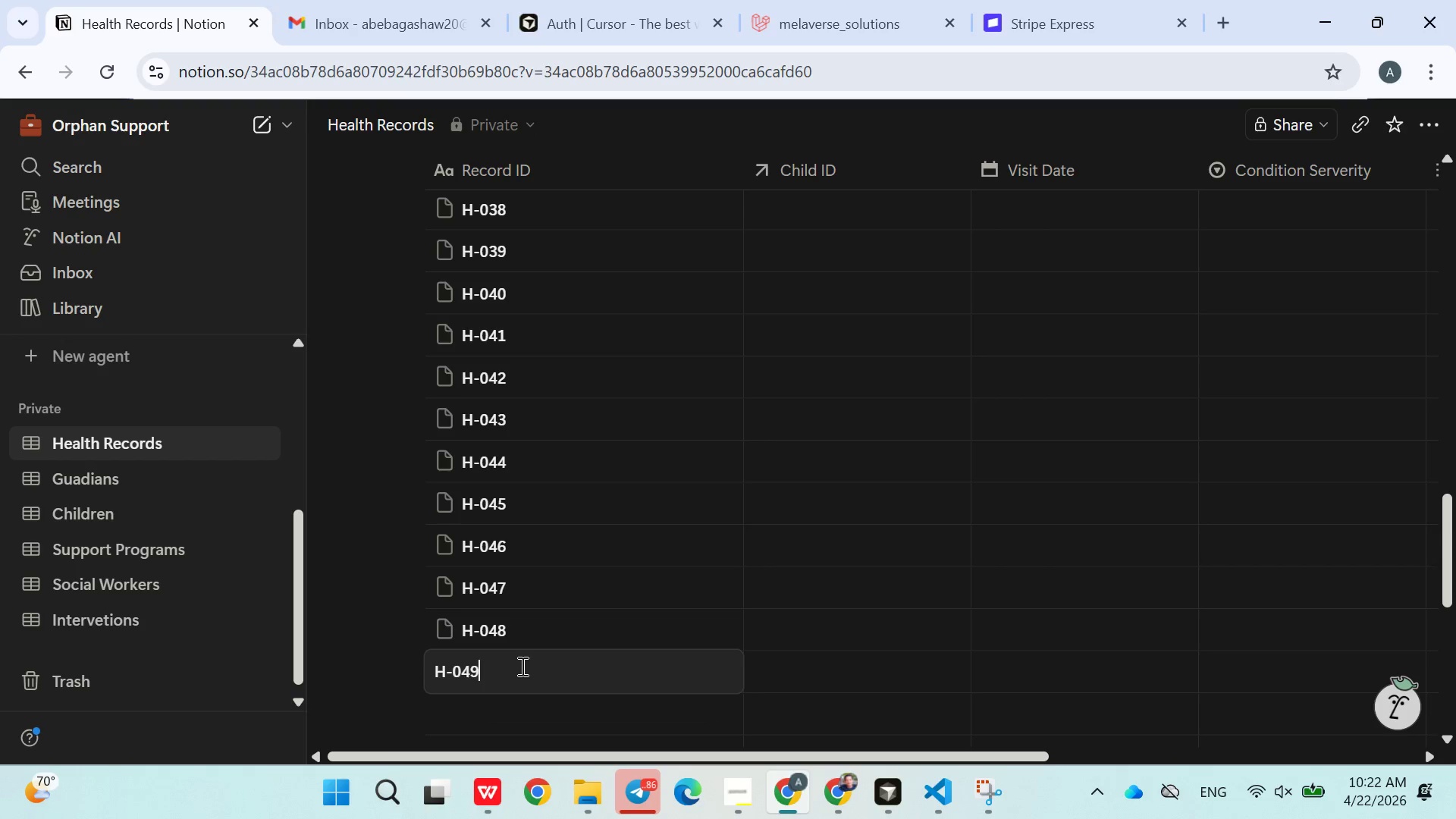 
wait(23.16)
 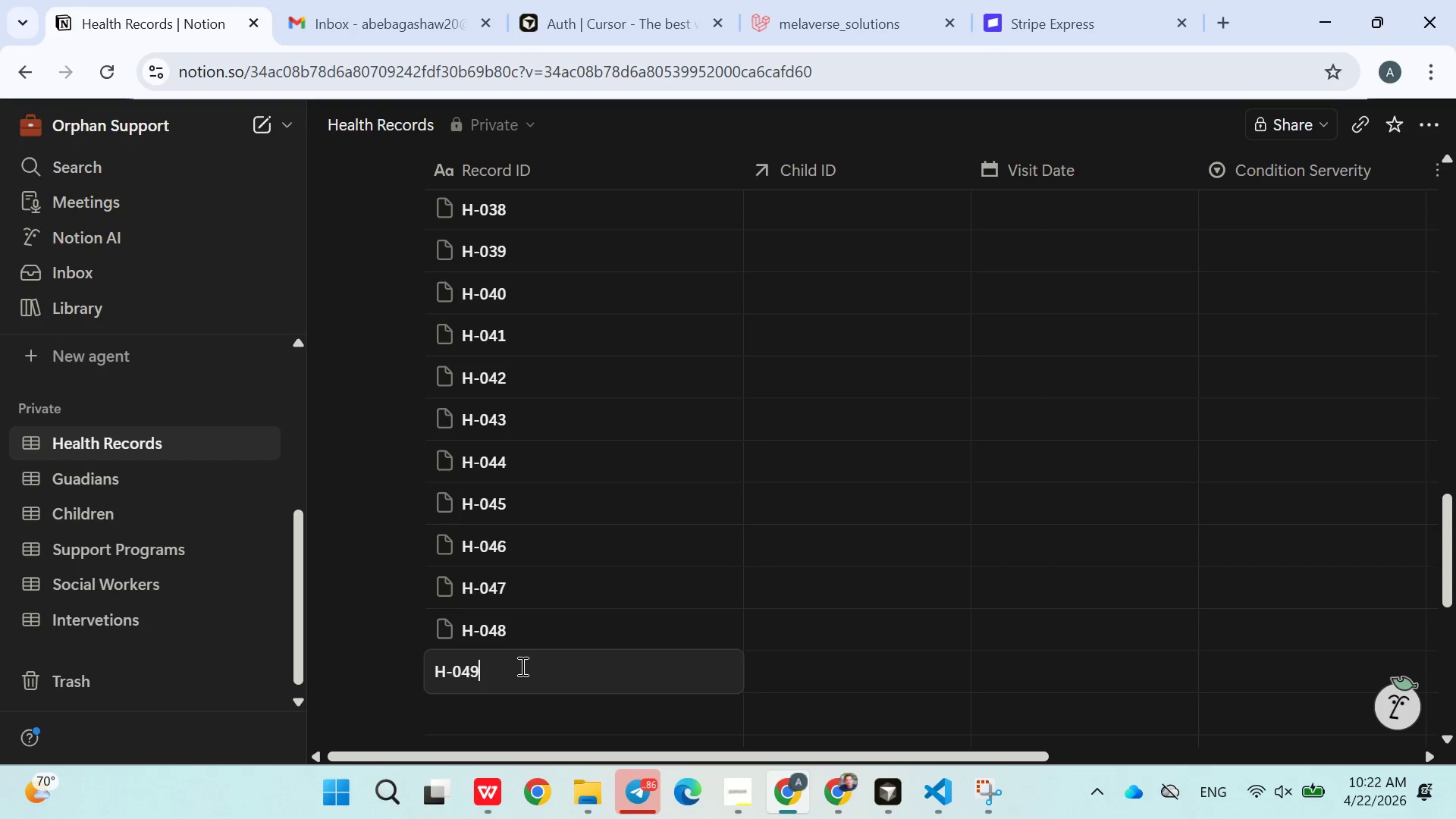 
left_click([566, 632])
 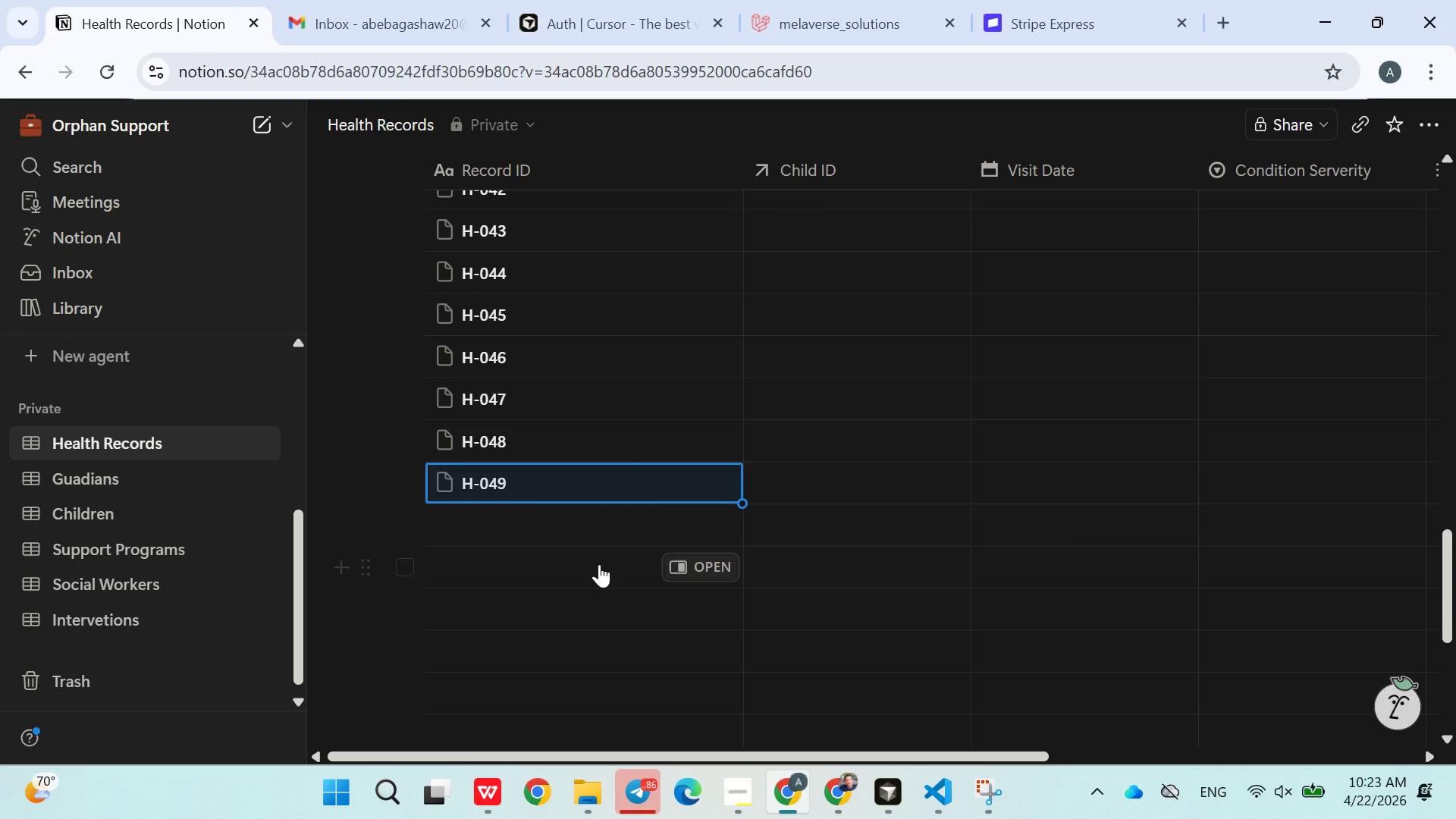 
left_click([557, 538])
 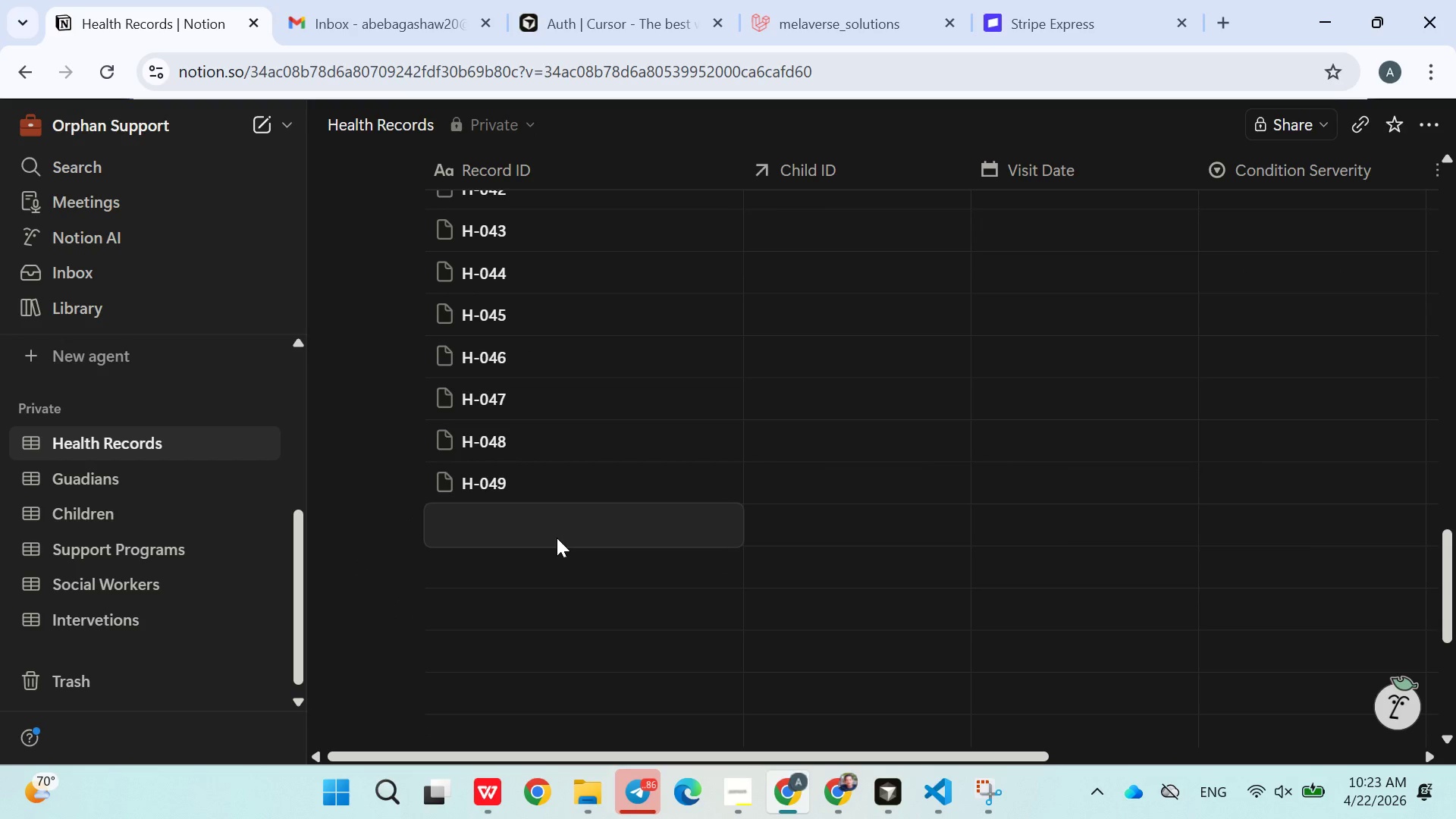 
type(H-50)
 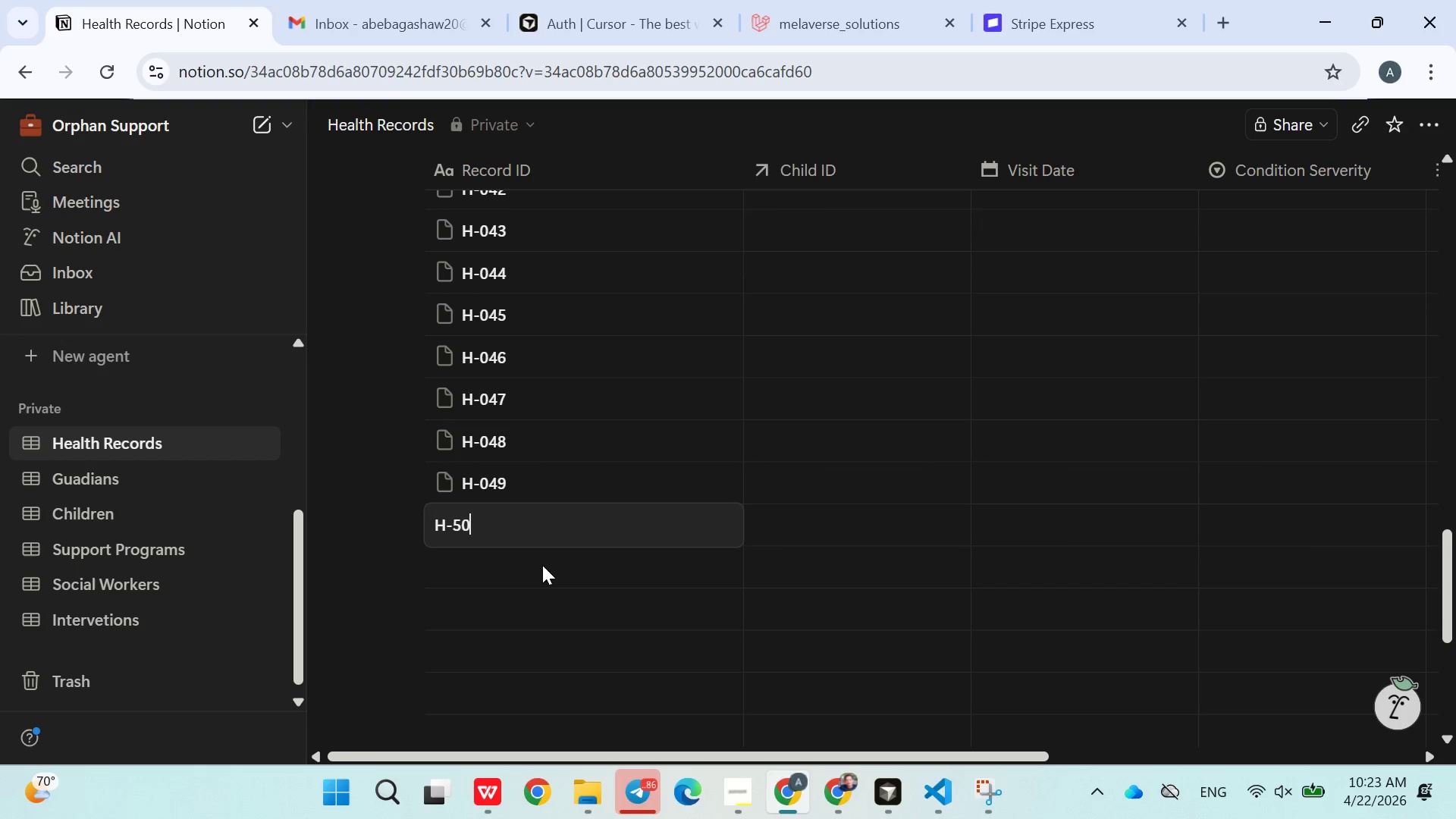 
key(ArrowLeft)
 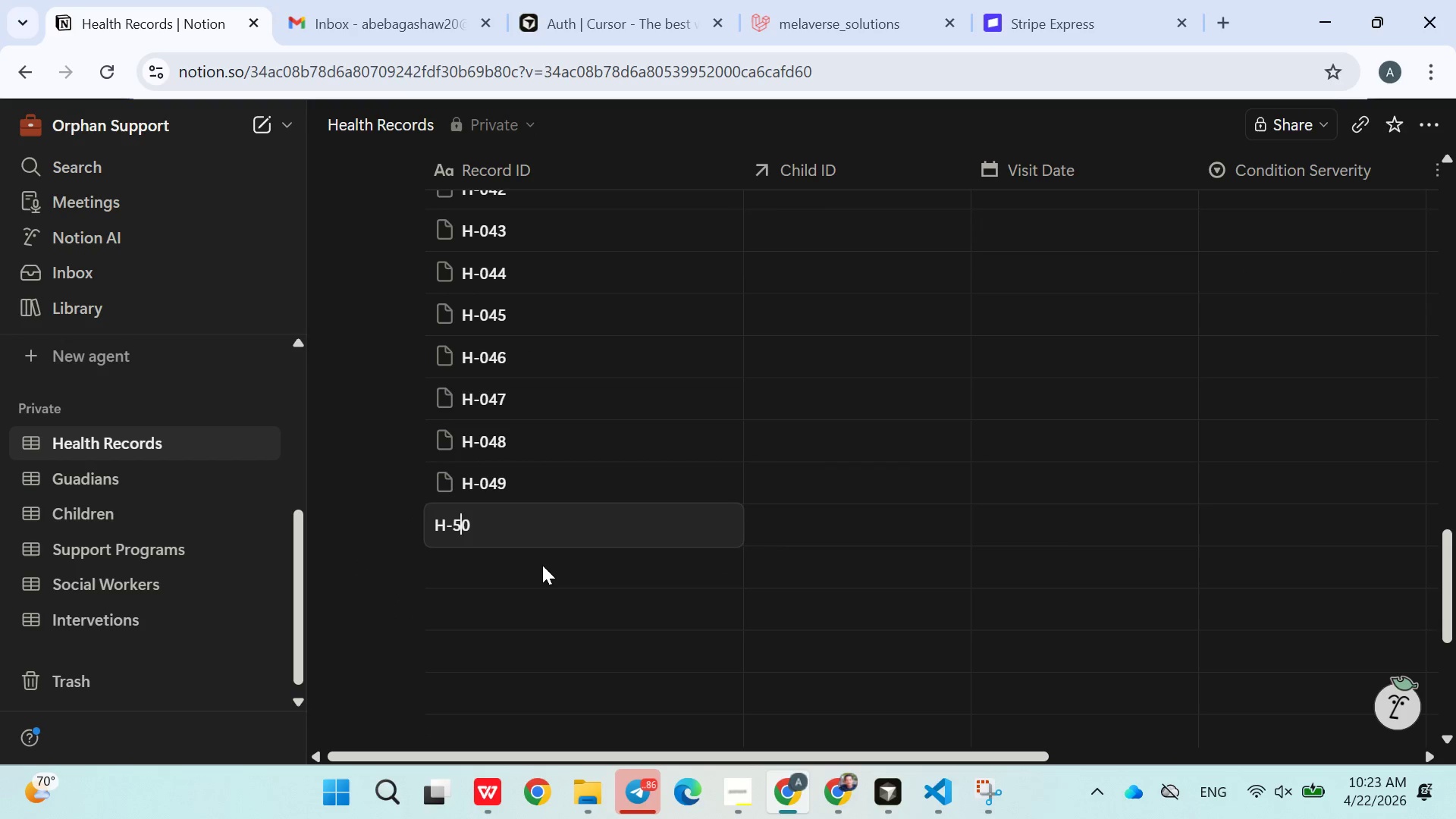 
key(ArrowLeft)
 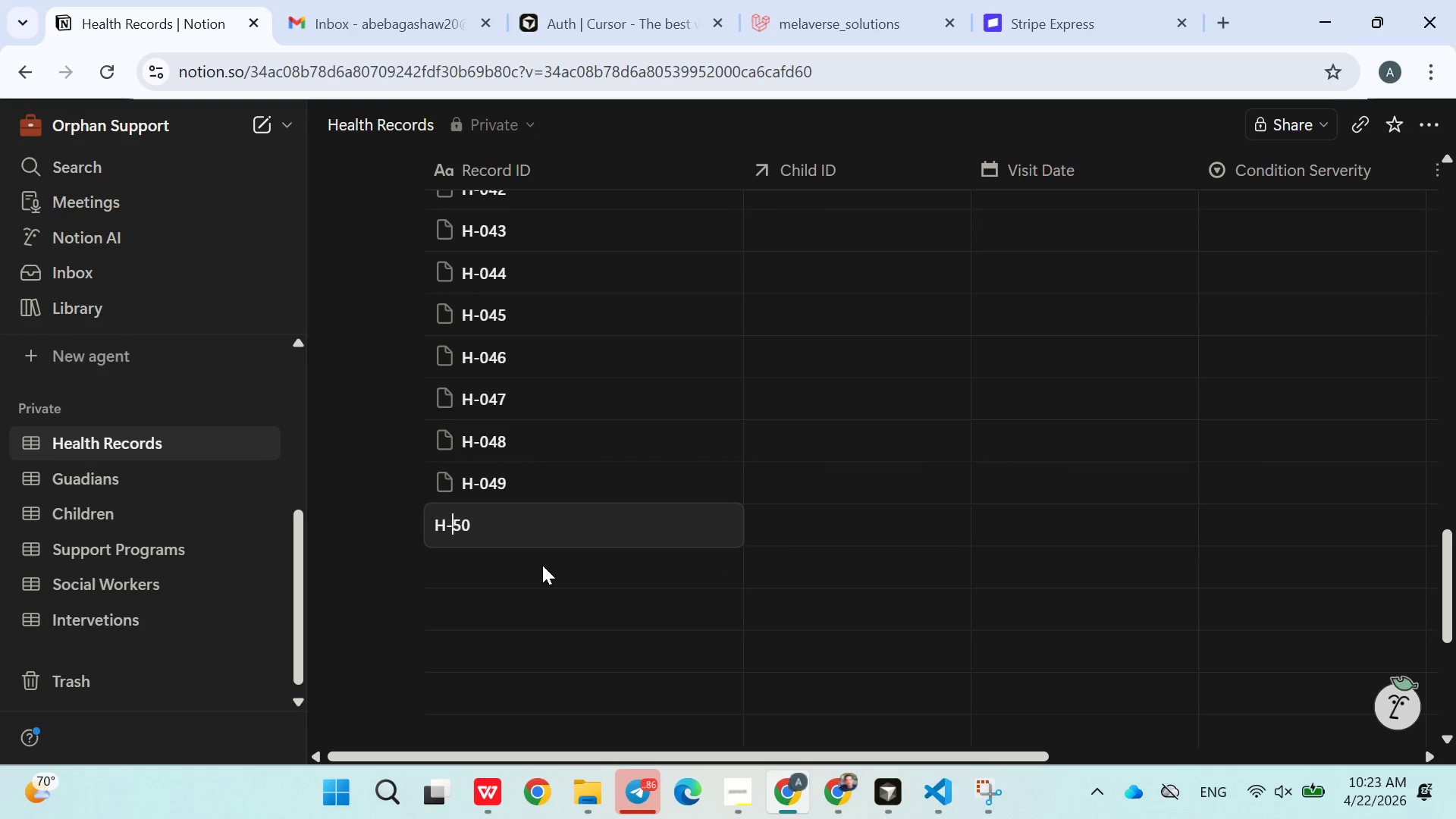 
key(0)
 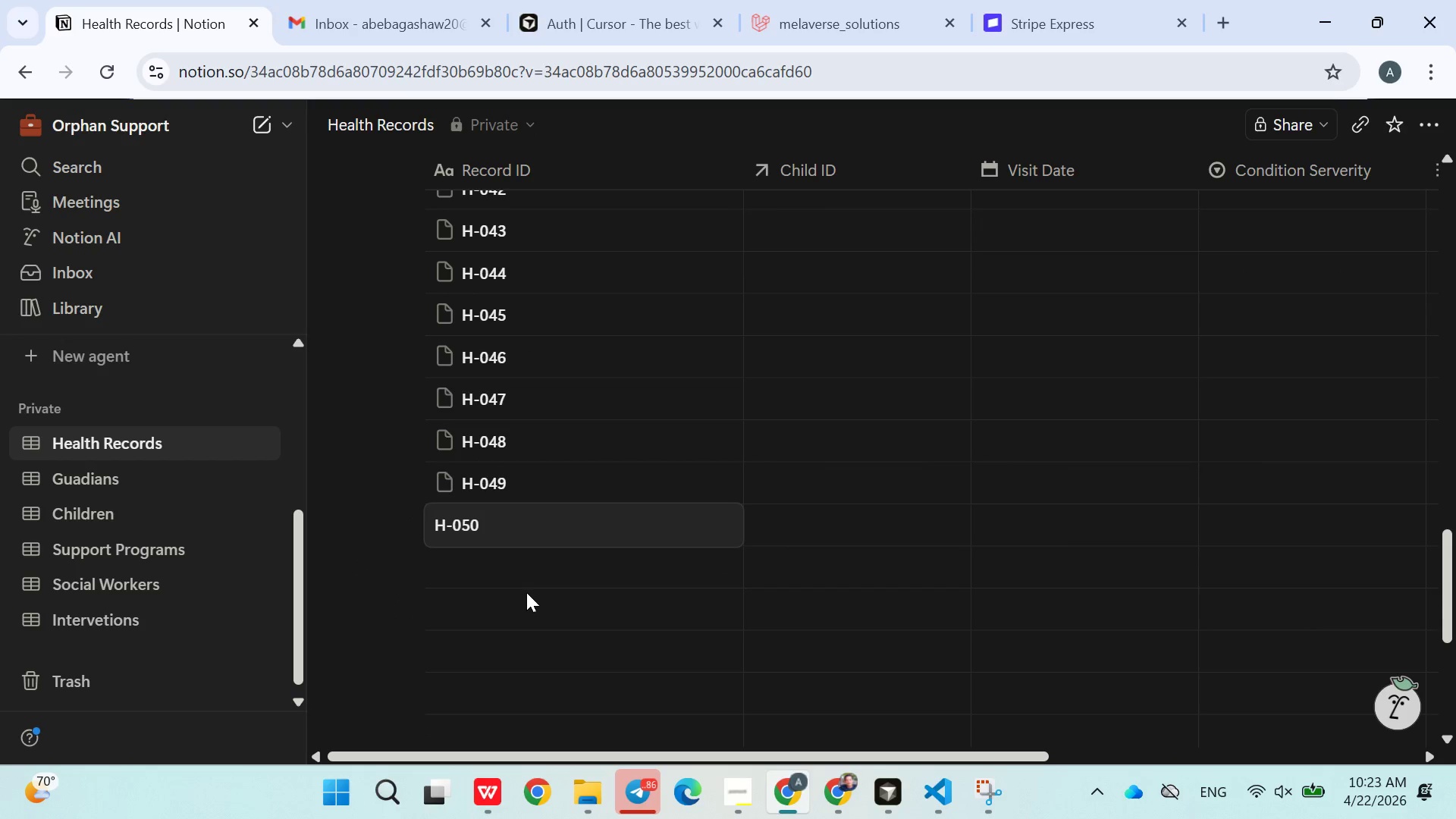 
left_click([526, 593])
 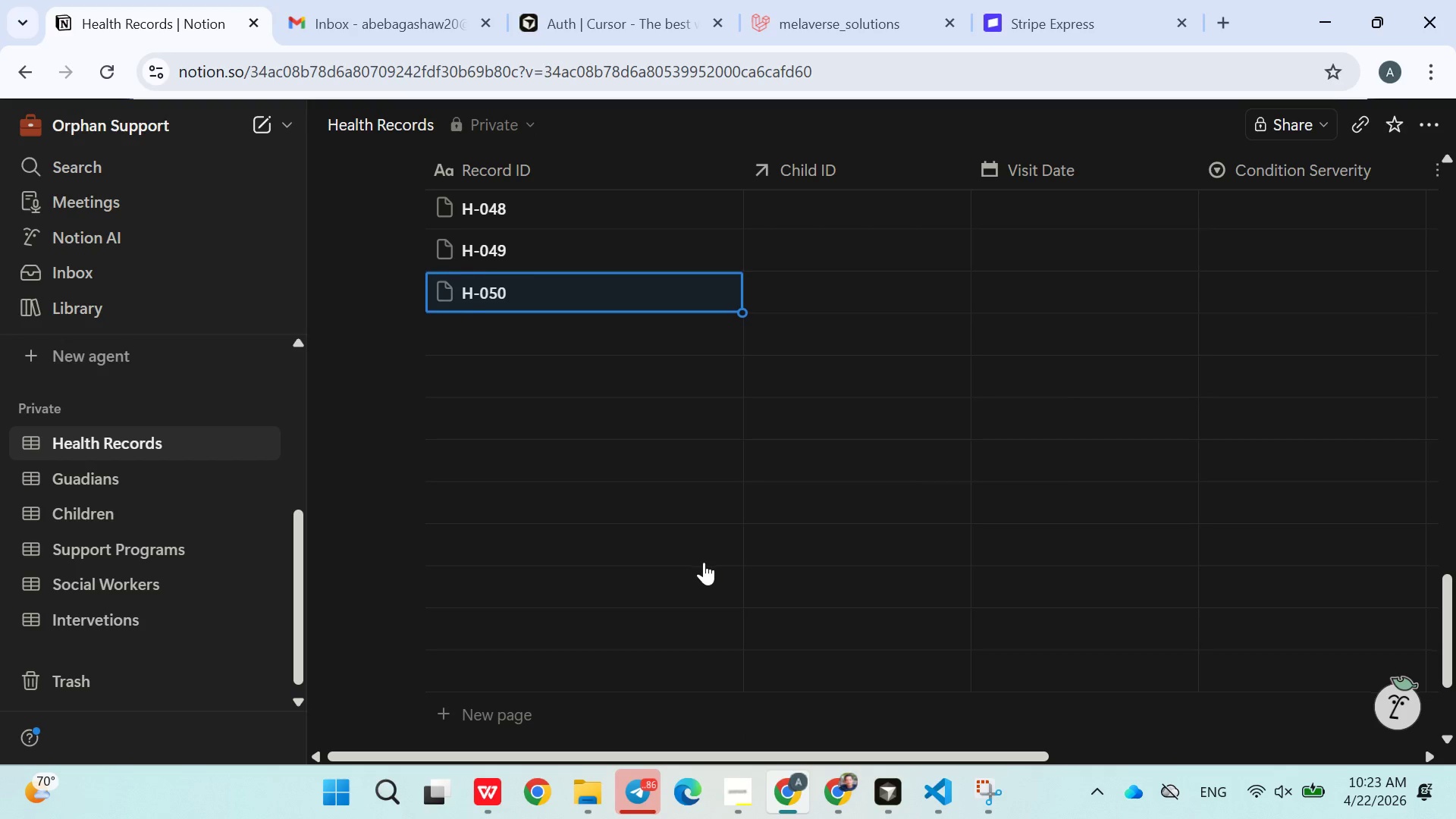 
wait(5.34)
 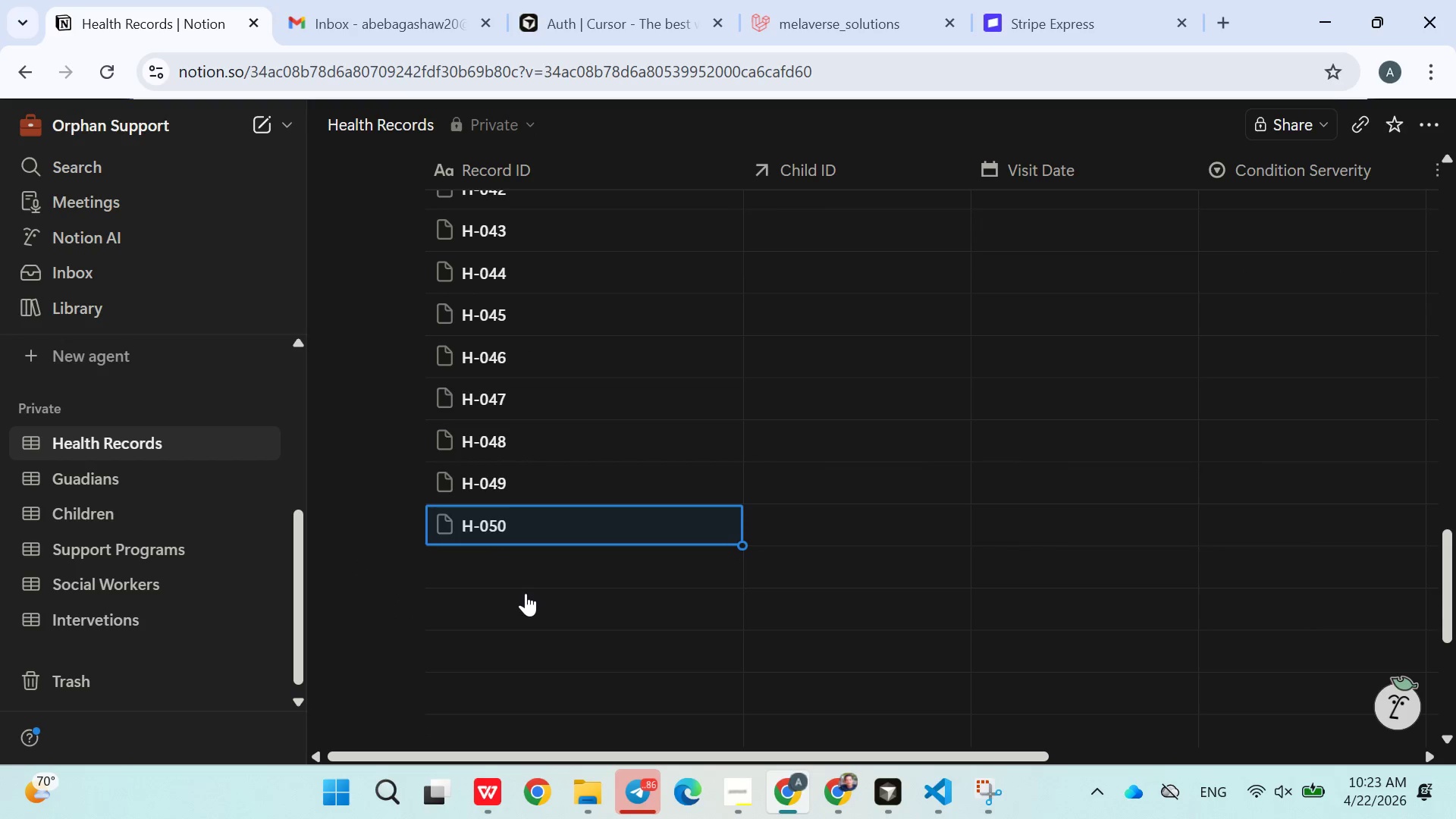 
left_click_drag(start_coordinate=[742, 318], to_coordinate=[671, 663])
 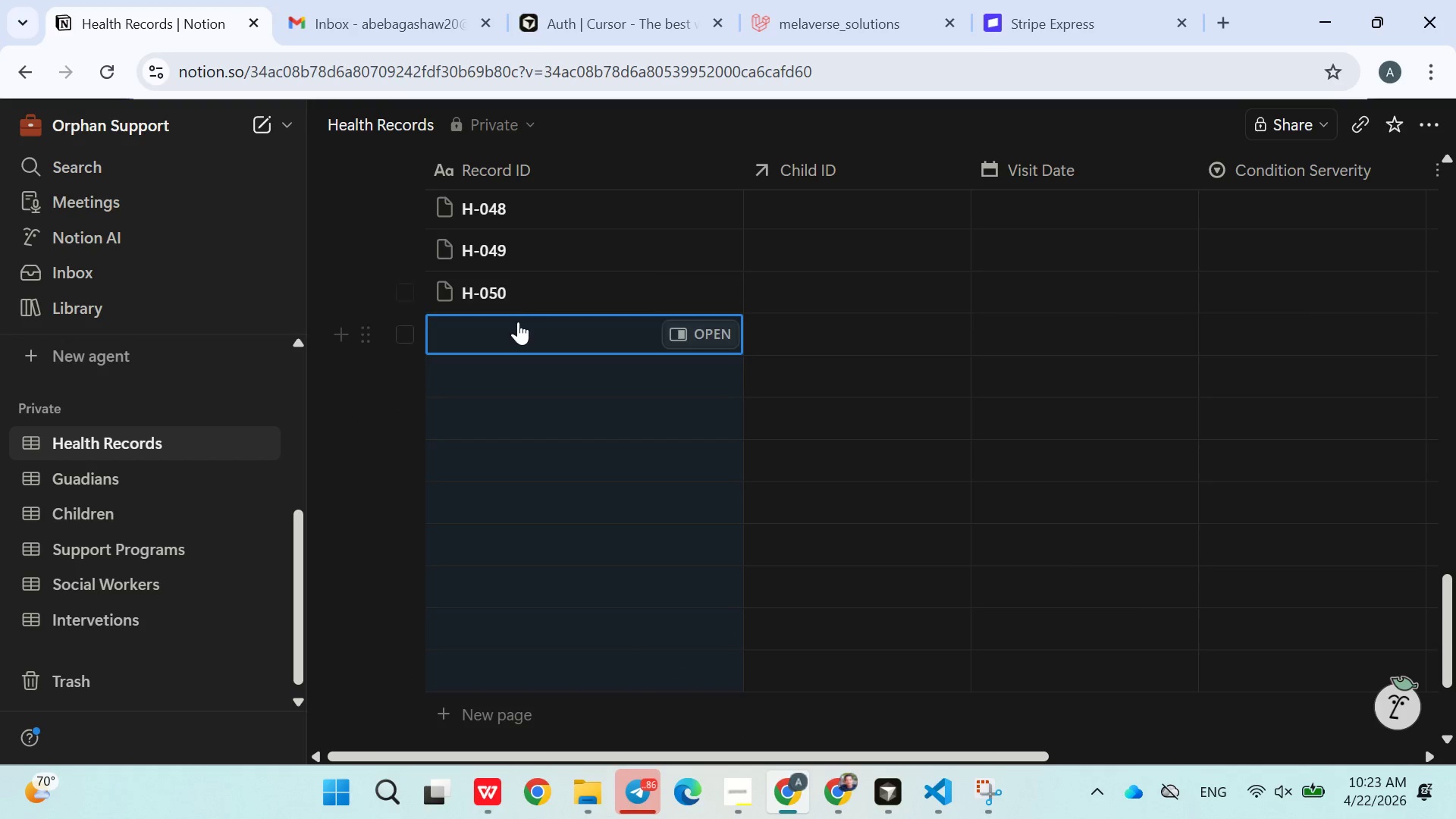 
left_click([526, 295])
 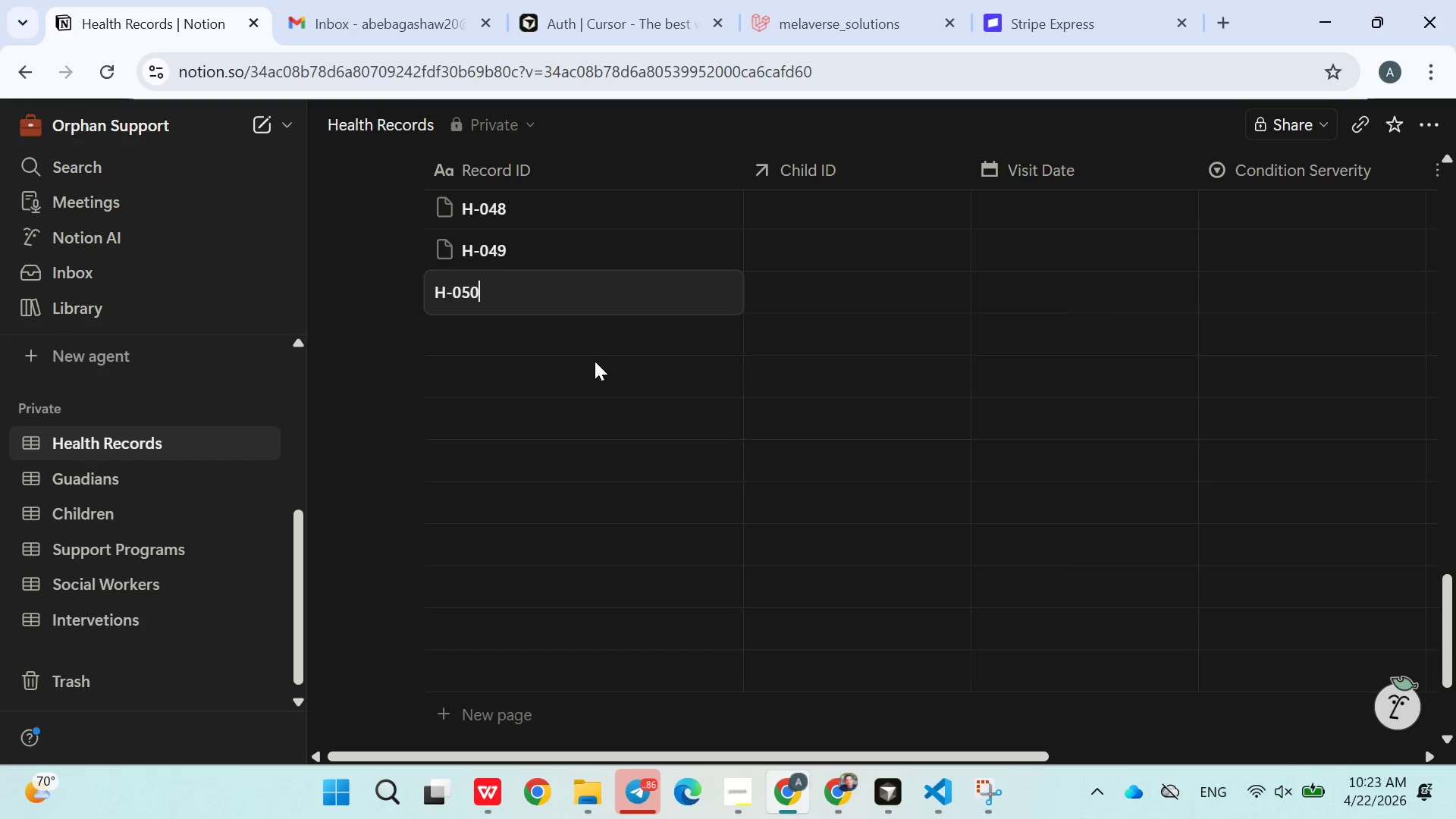 
left_click([594, 365])
 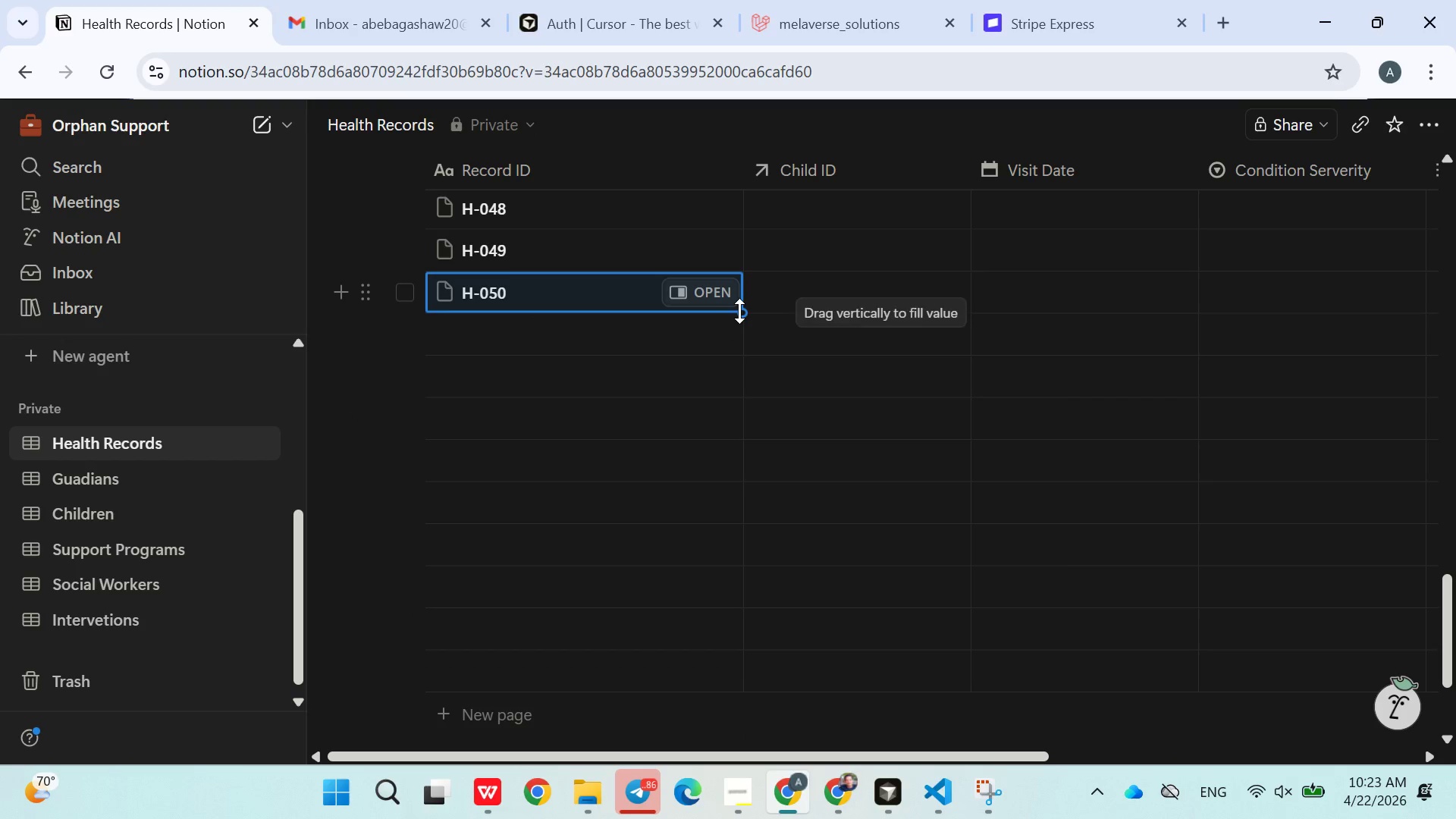 
left_click_drag(start_coordinate=[739, 311], to_coordinate=[686, 731])
 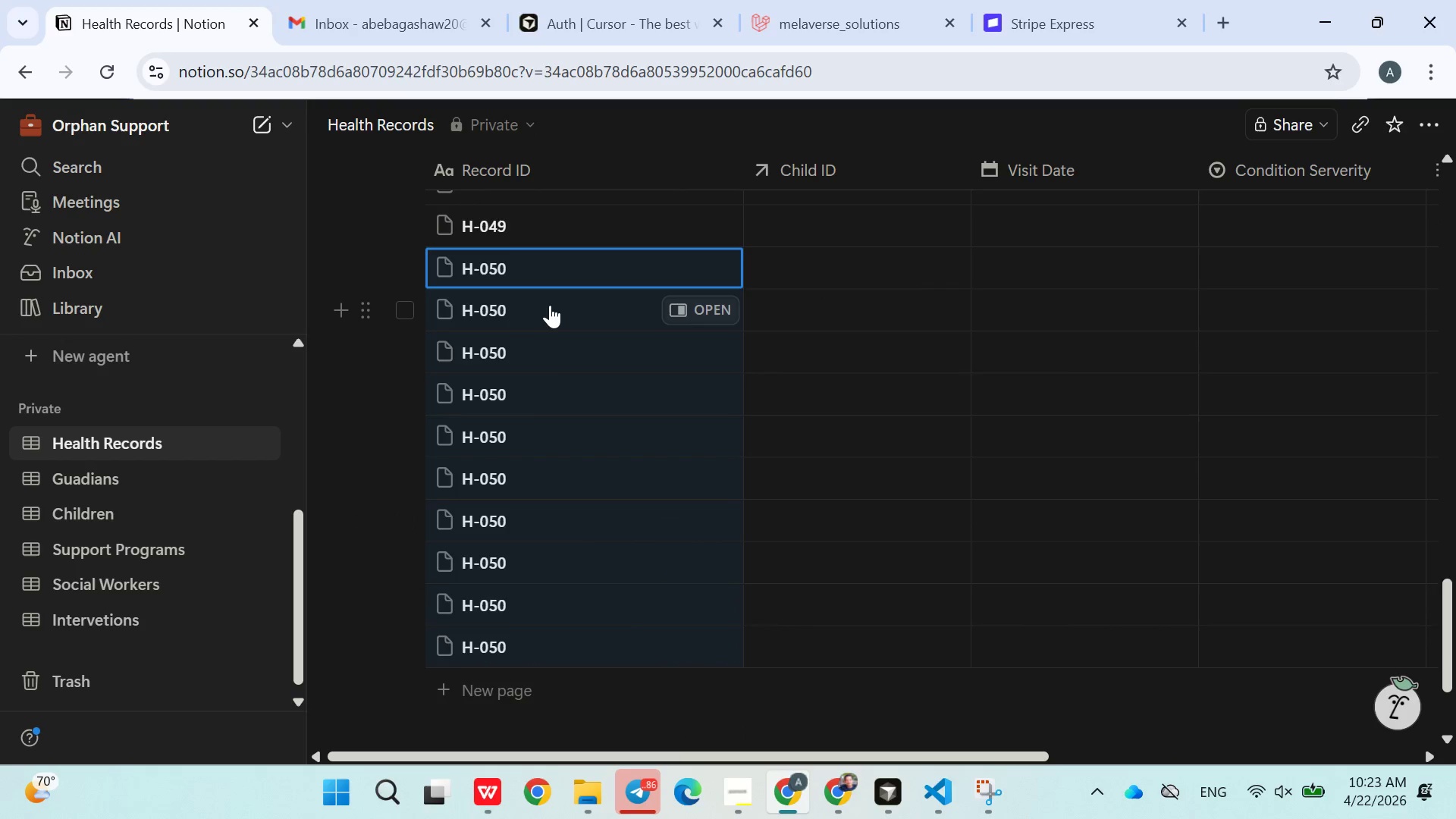 
double_click([550, 305])
 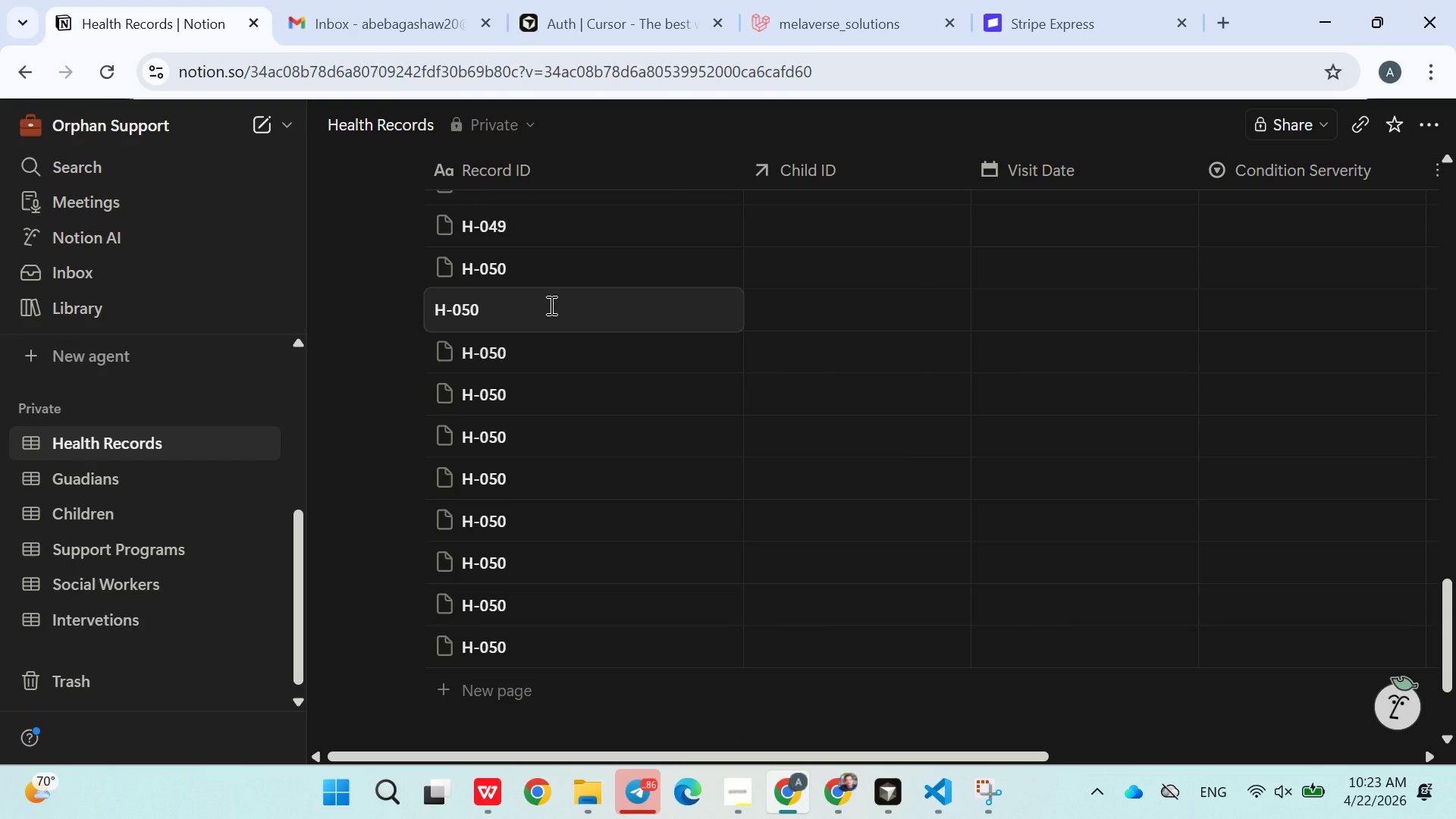 
key(Backspace)
 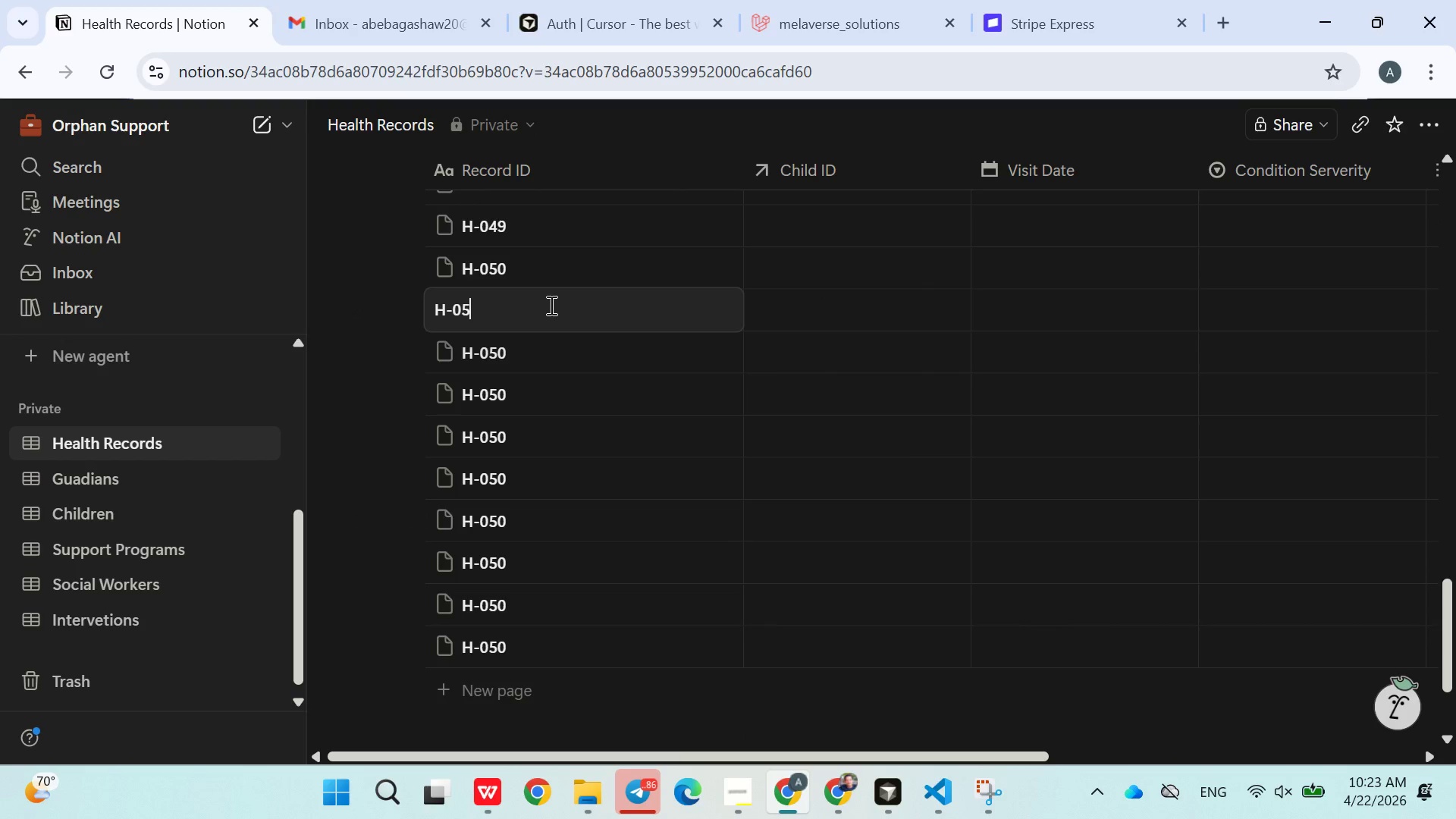 
key(2)
 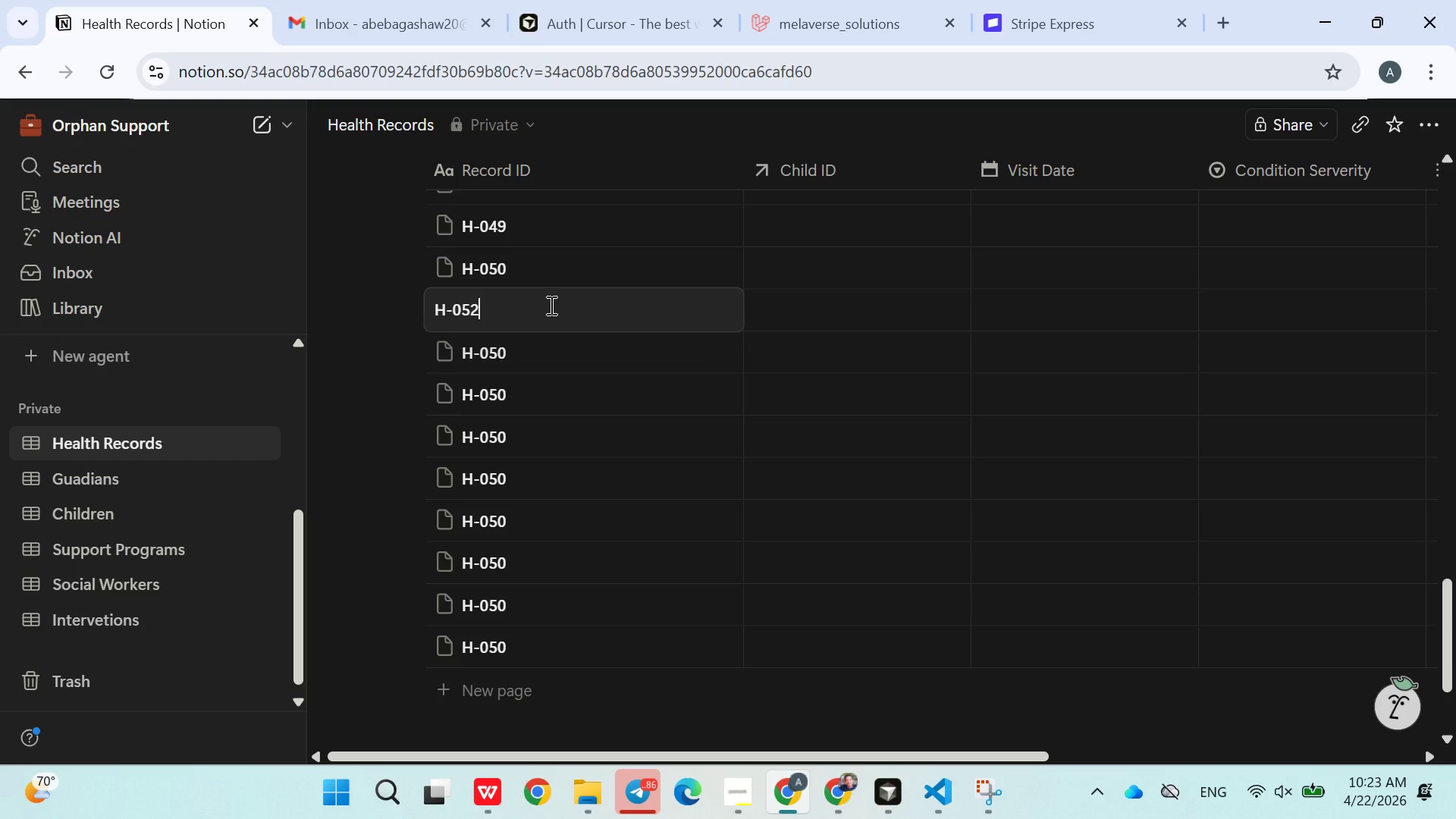 
key(Backspace)
 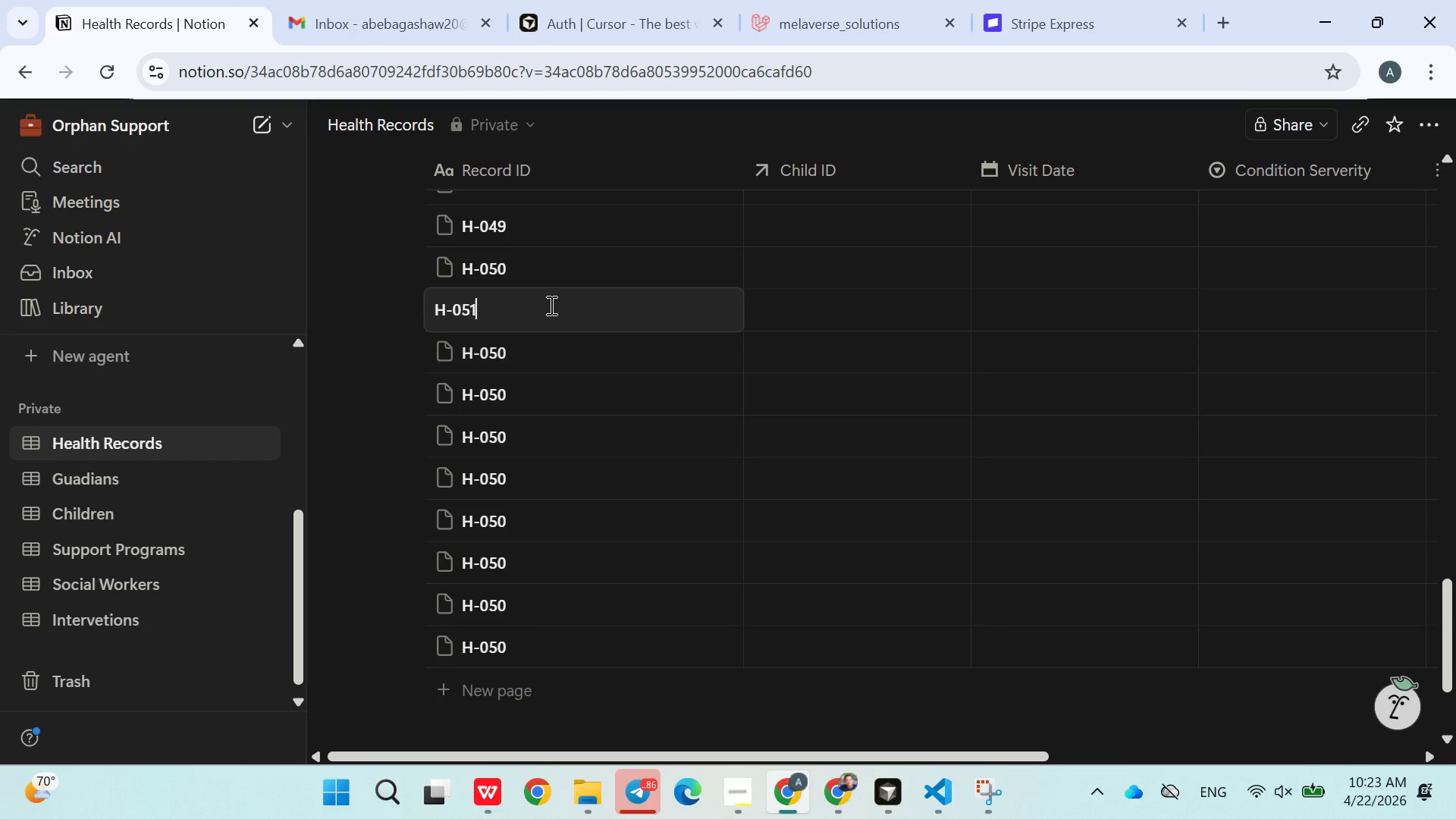 
key(1)
 